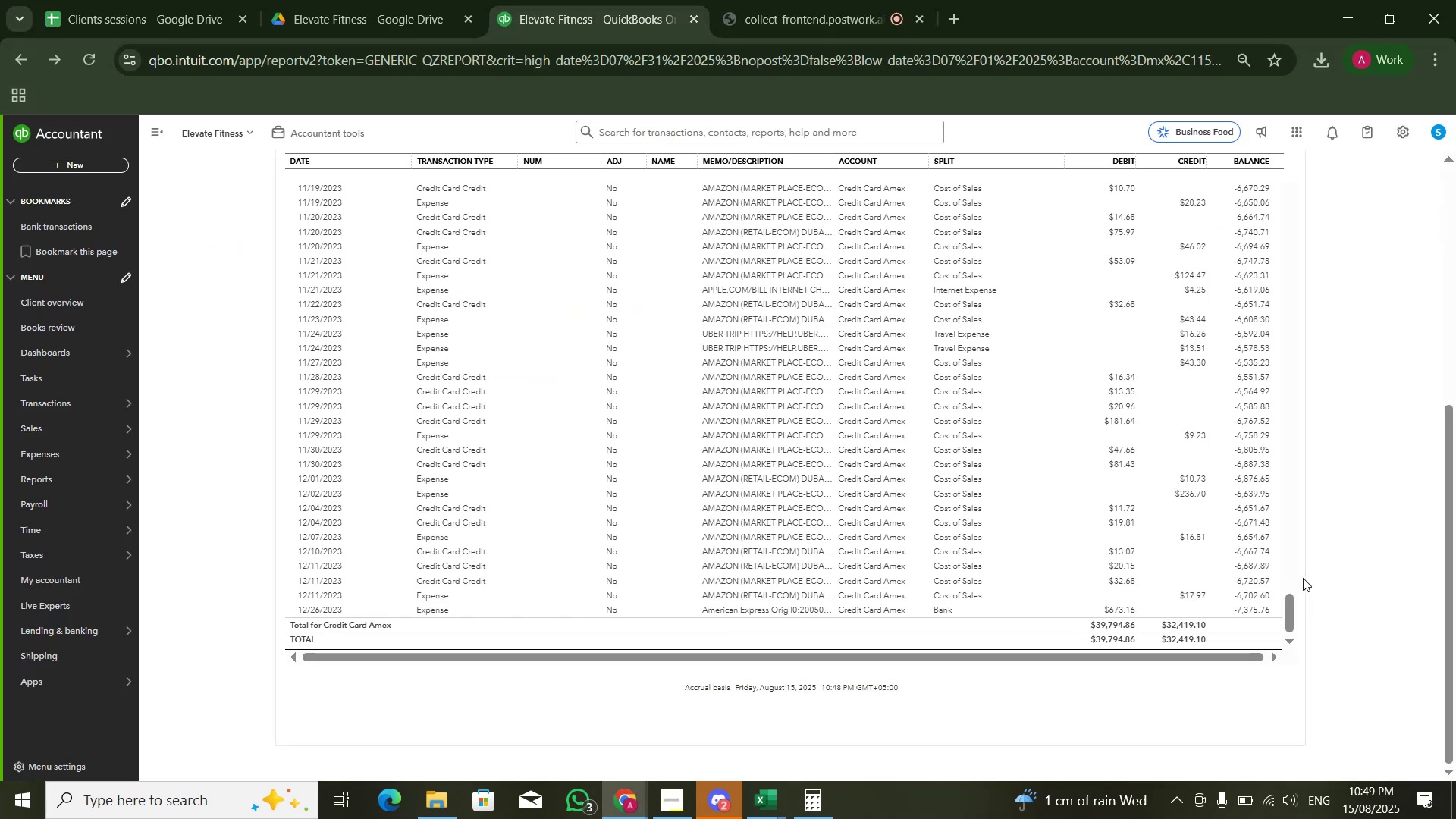 
key(Alt+Tab)
 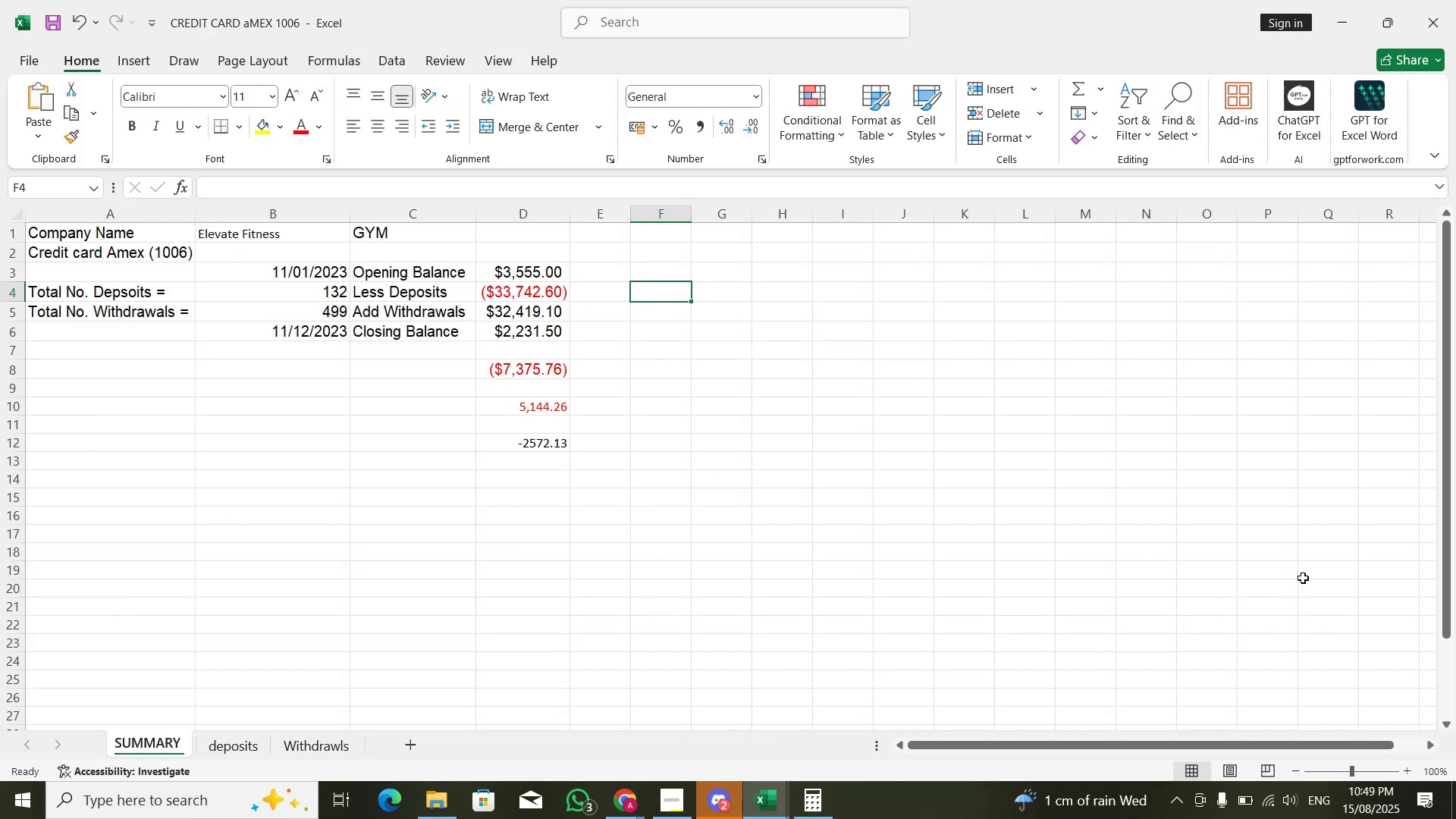 
key(Numpad3)
 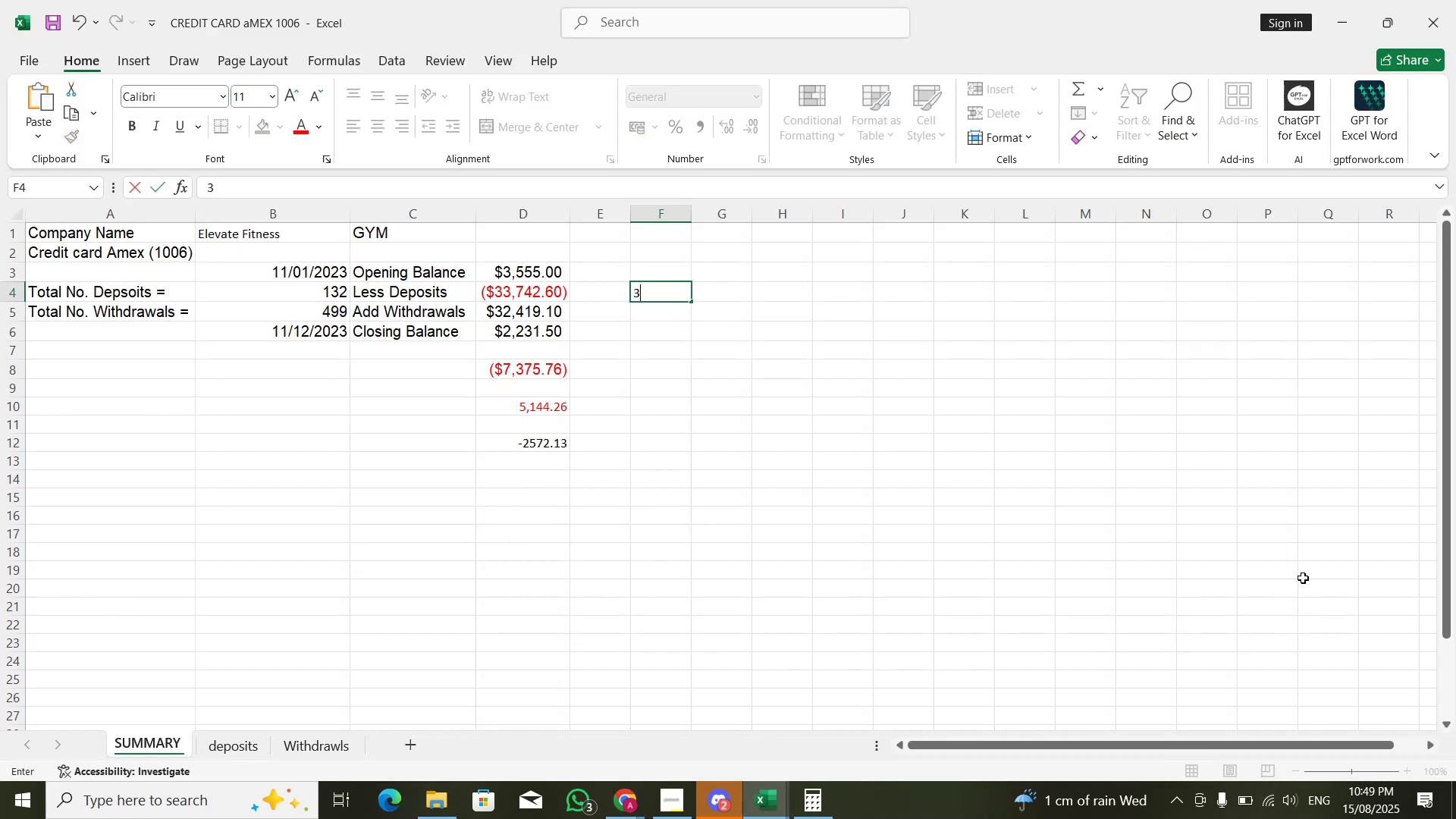 
key(Numpad9)
 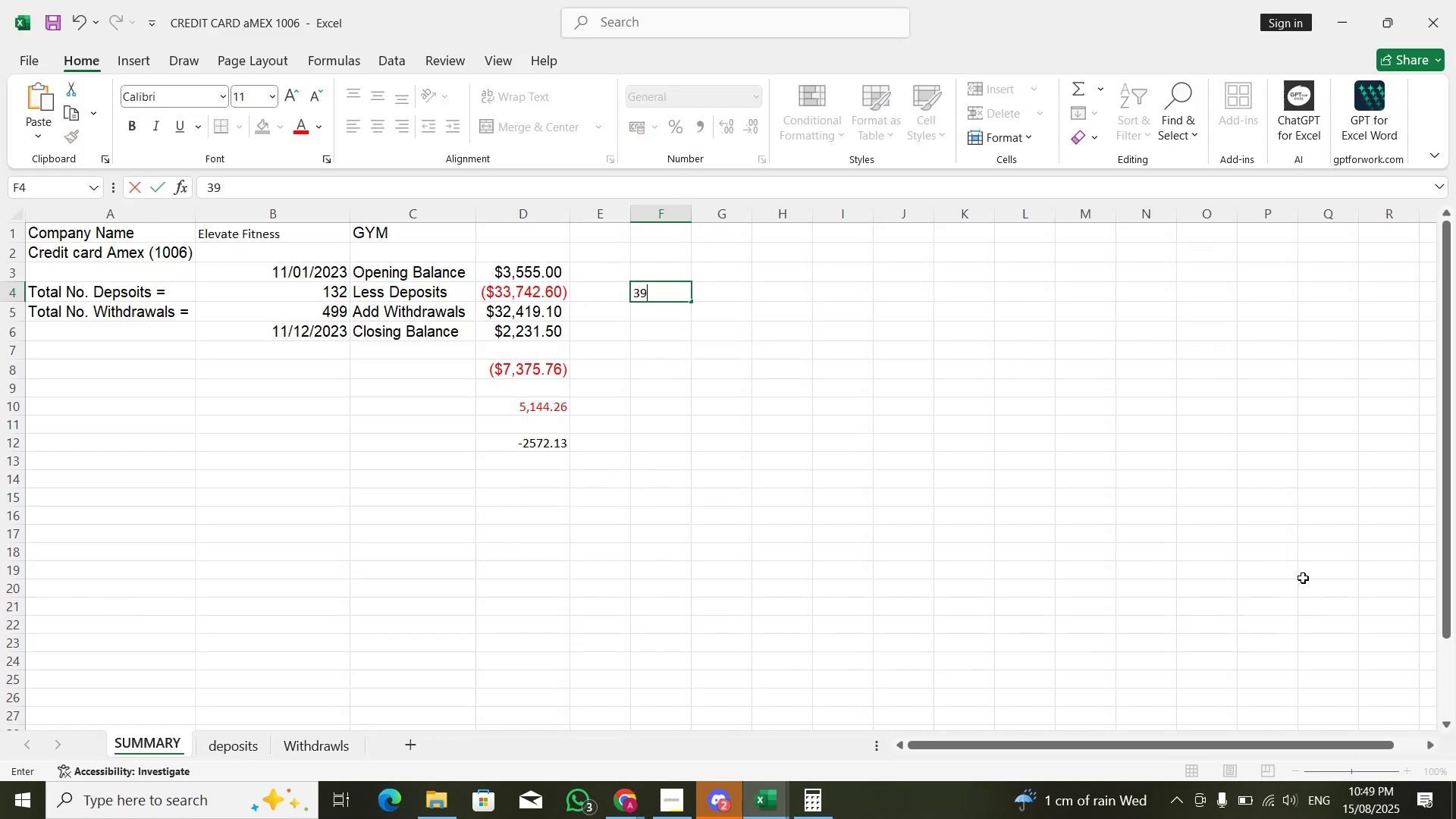 
key(Numpad7)
 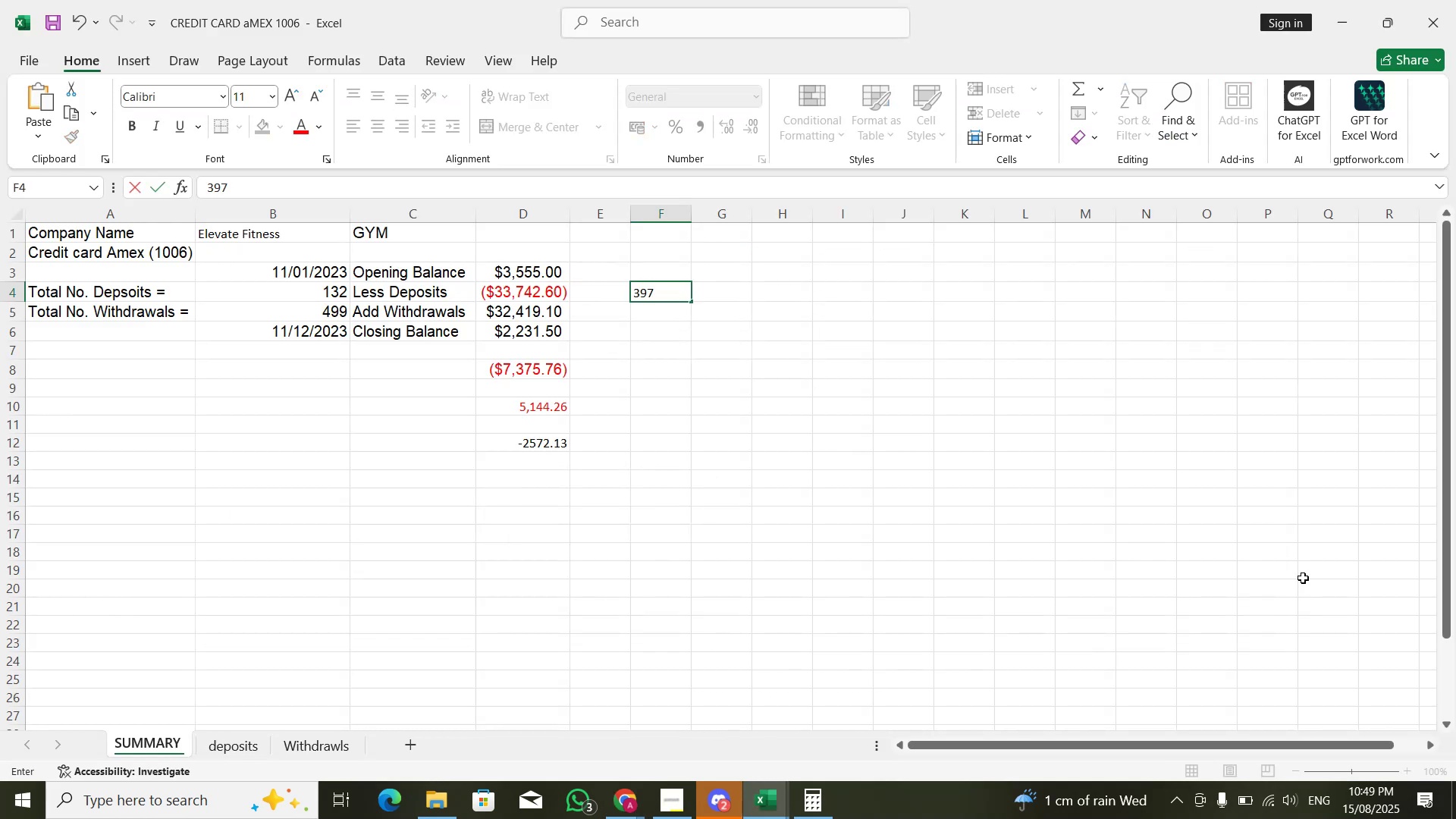 
key(Numpad9)
 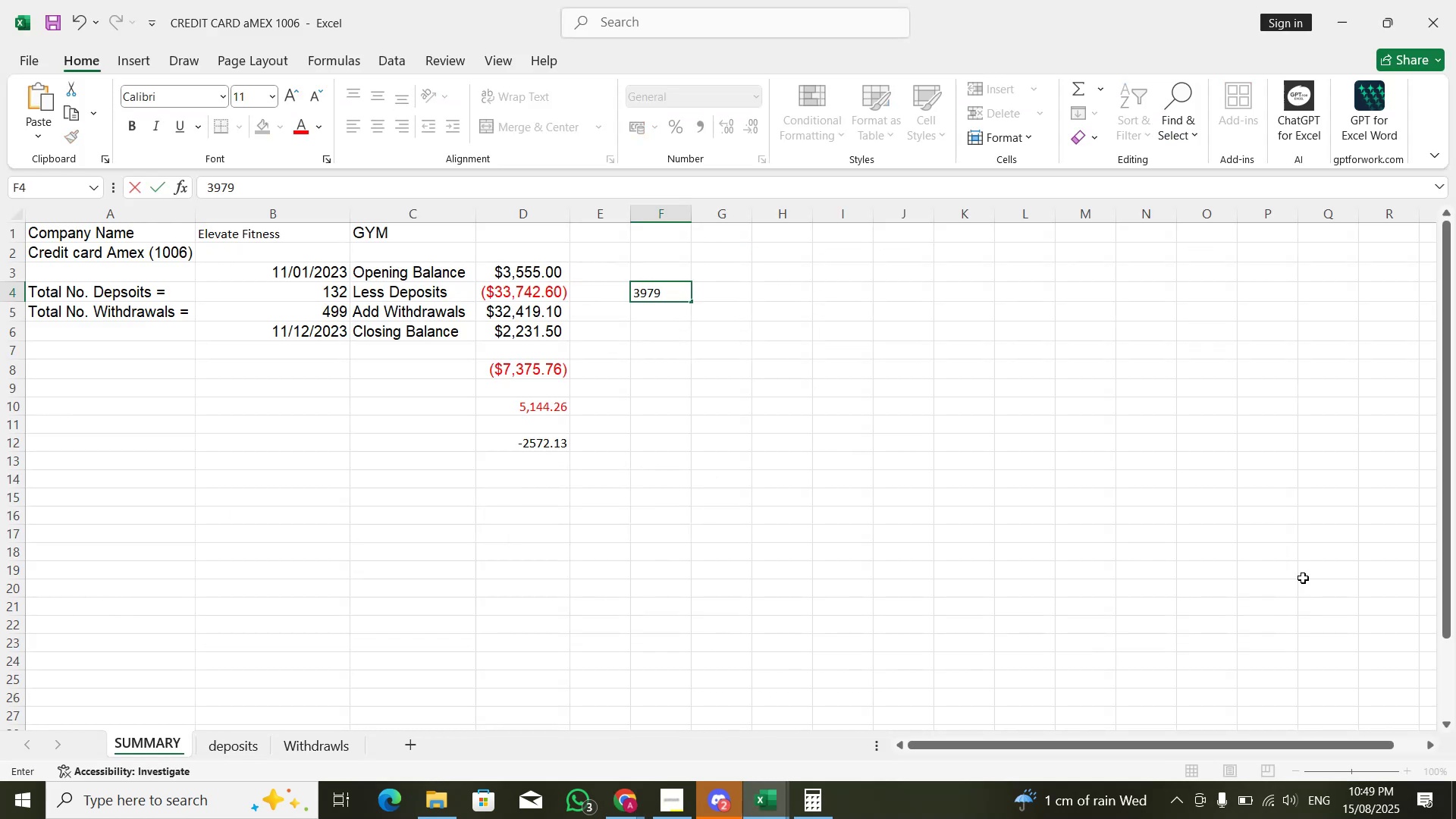 
key(Numpad4)
 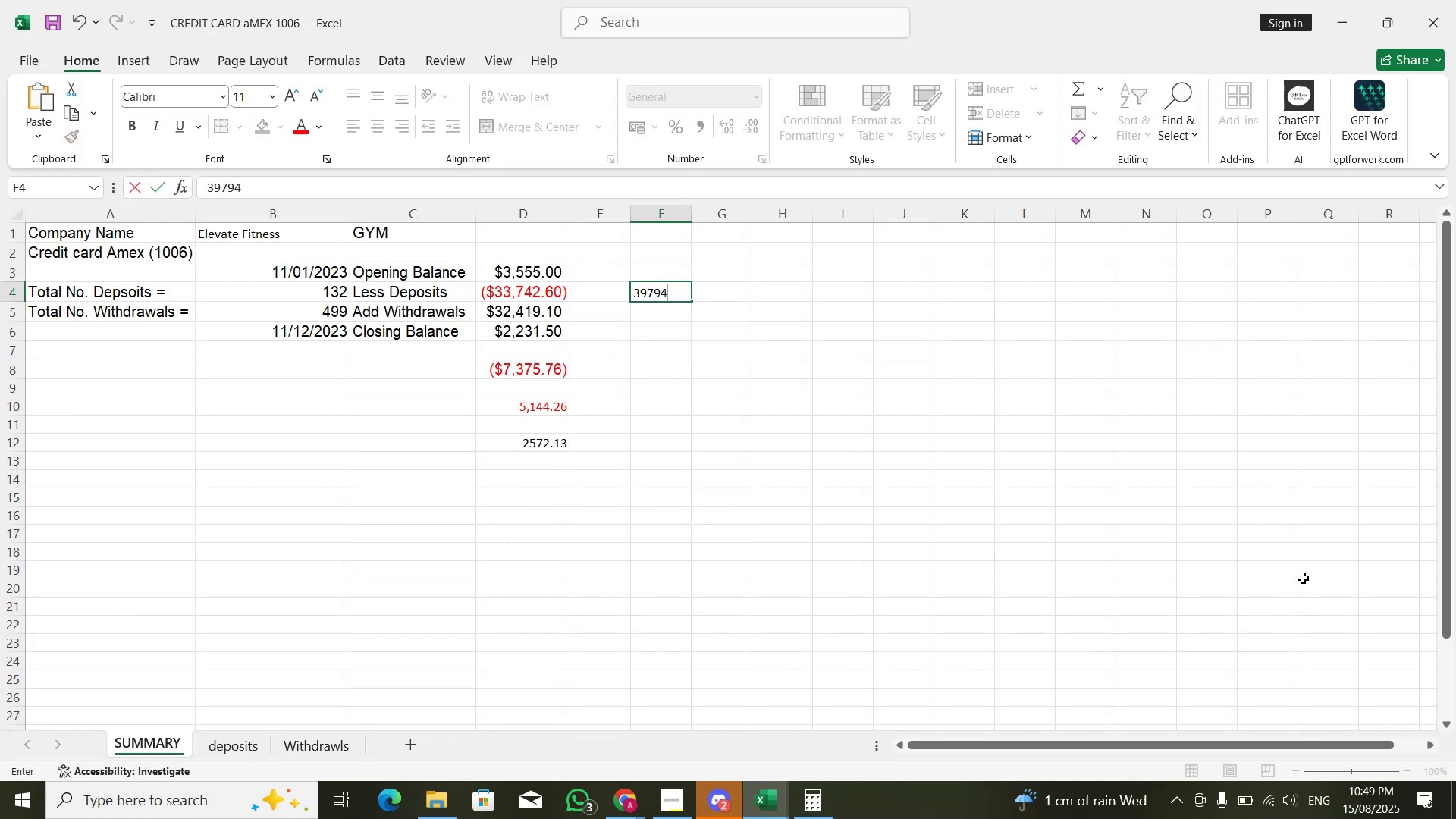 
key(NumpadDecimal)
 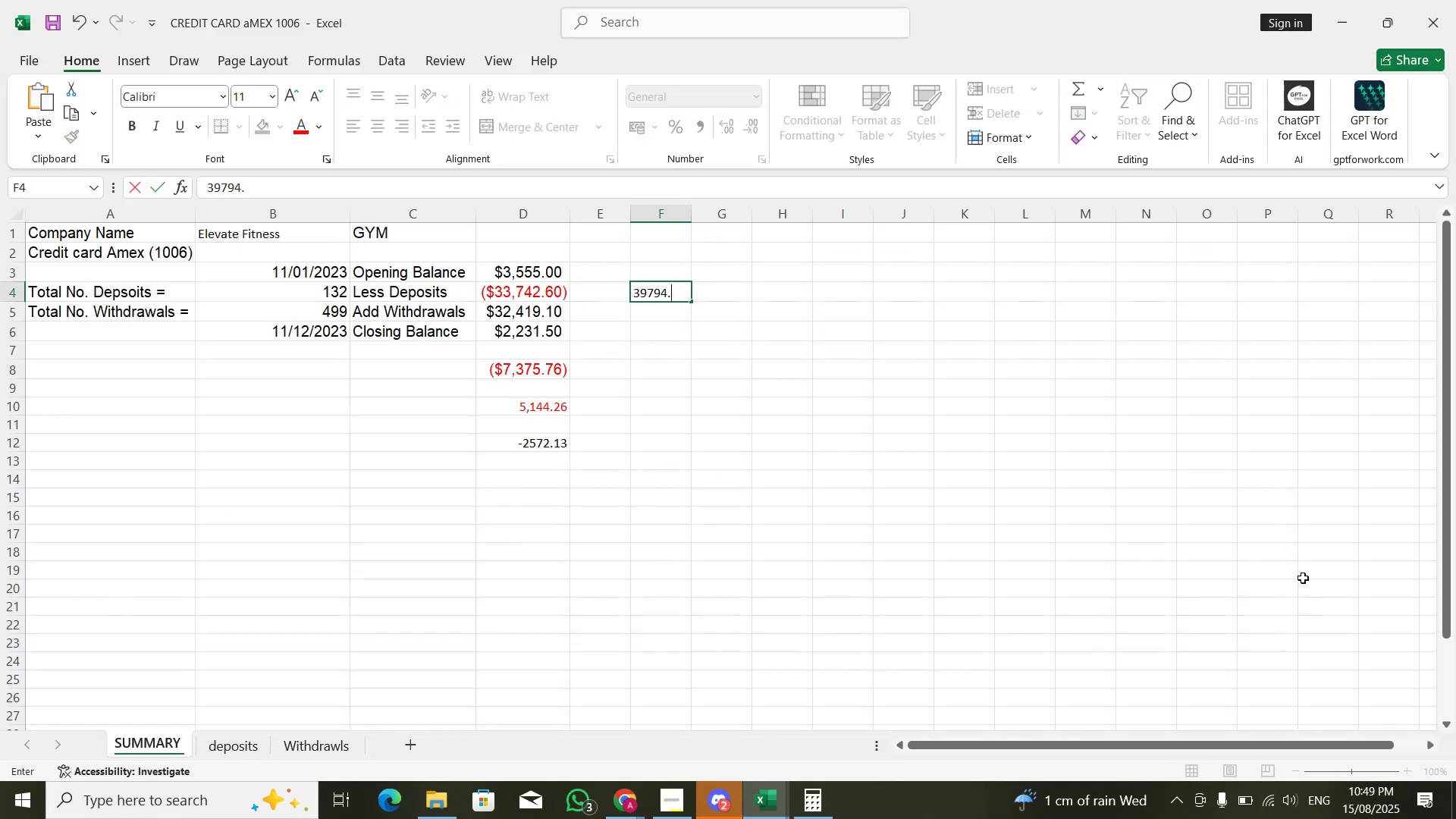 
key(Numpad8)
 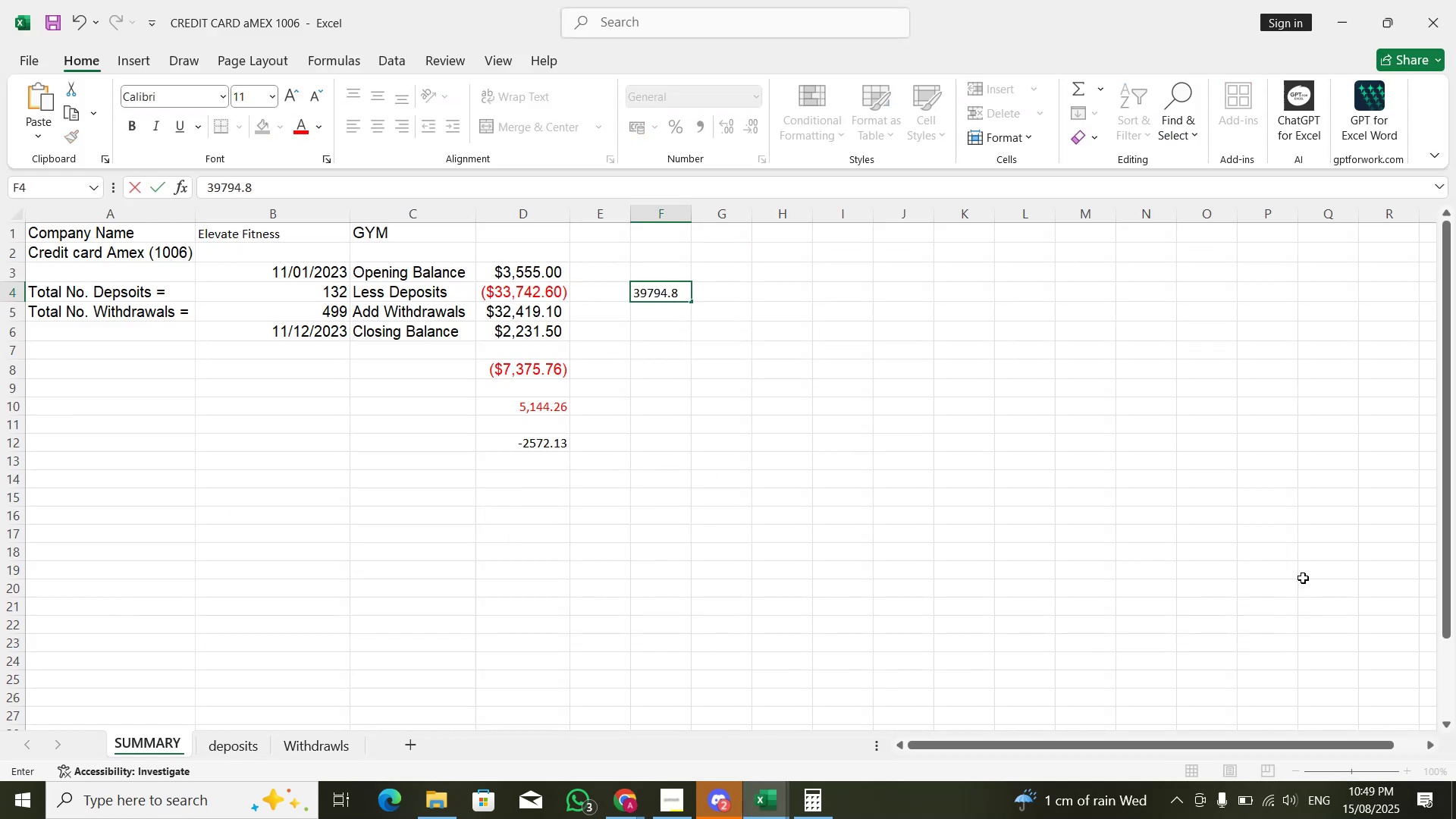 
key(Numpad5)
 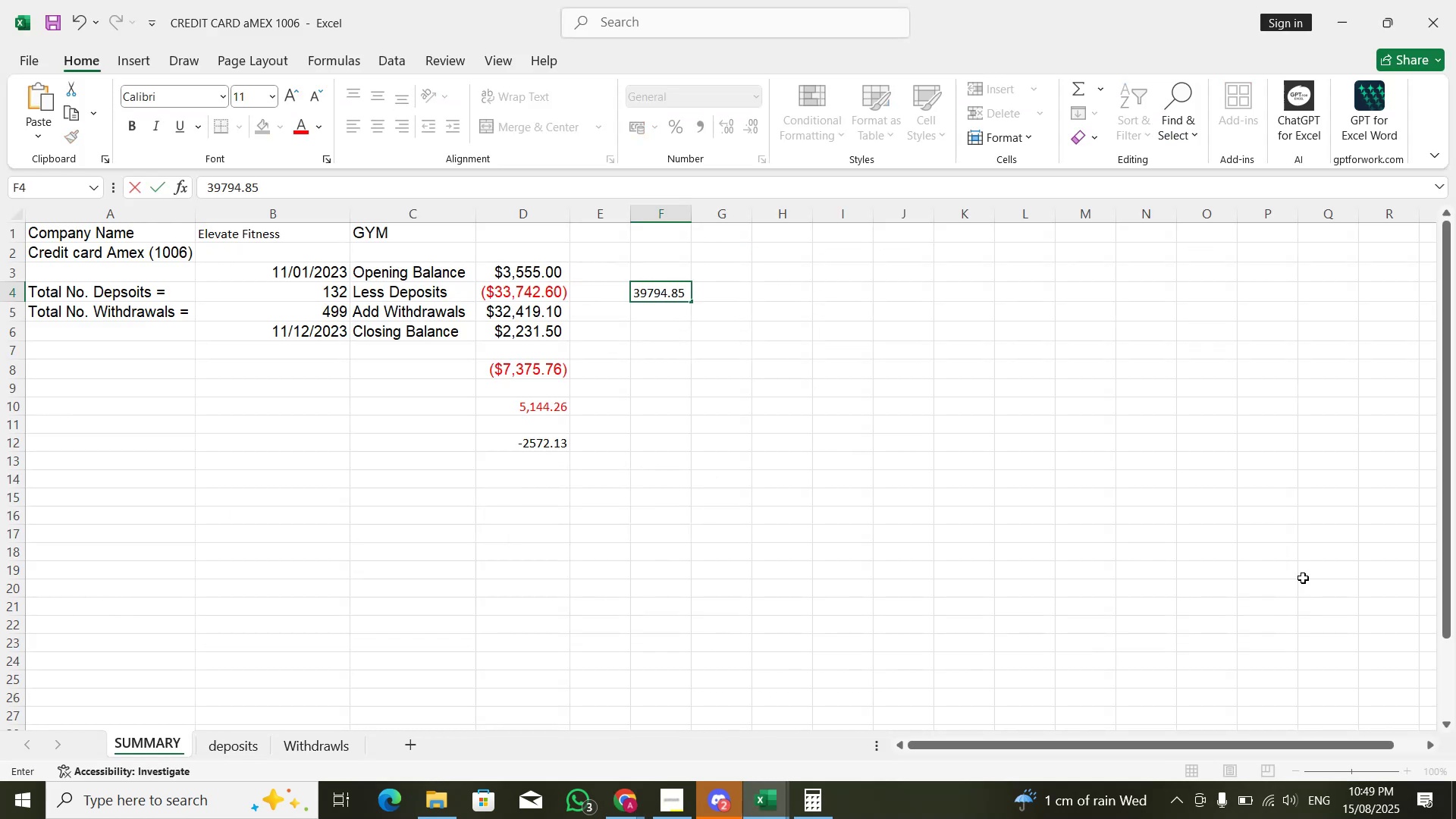 
key(Numpad6)
 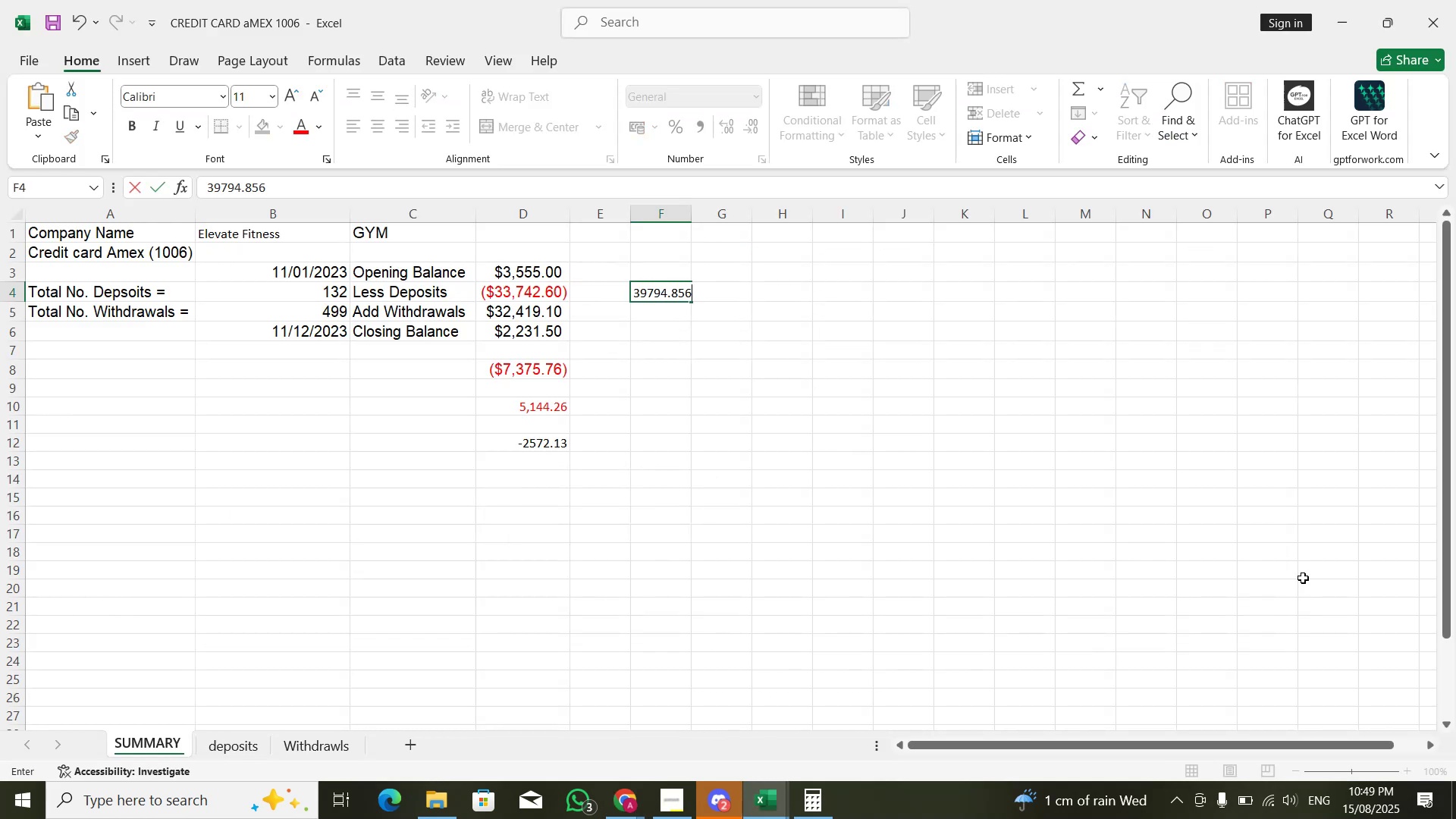 
key(Backspace)
 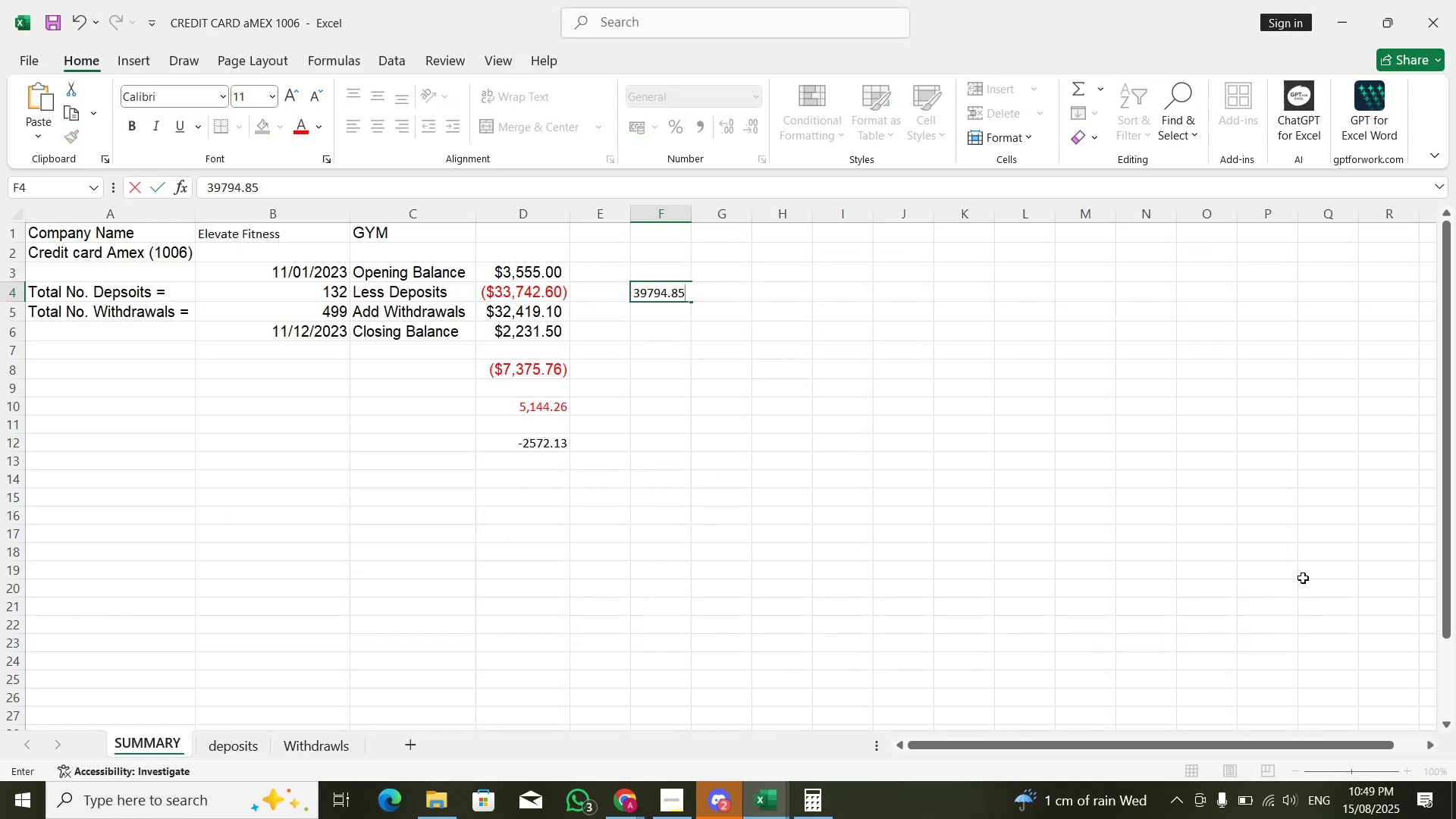 
key(Backspace)
 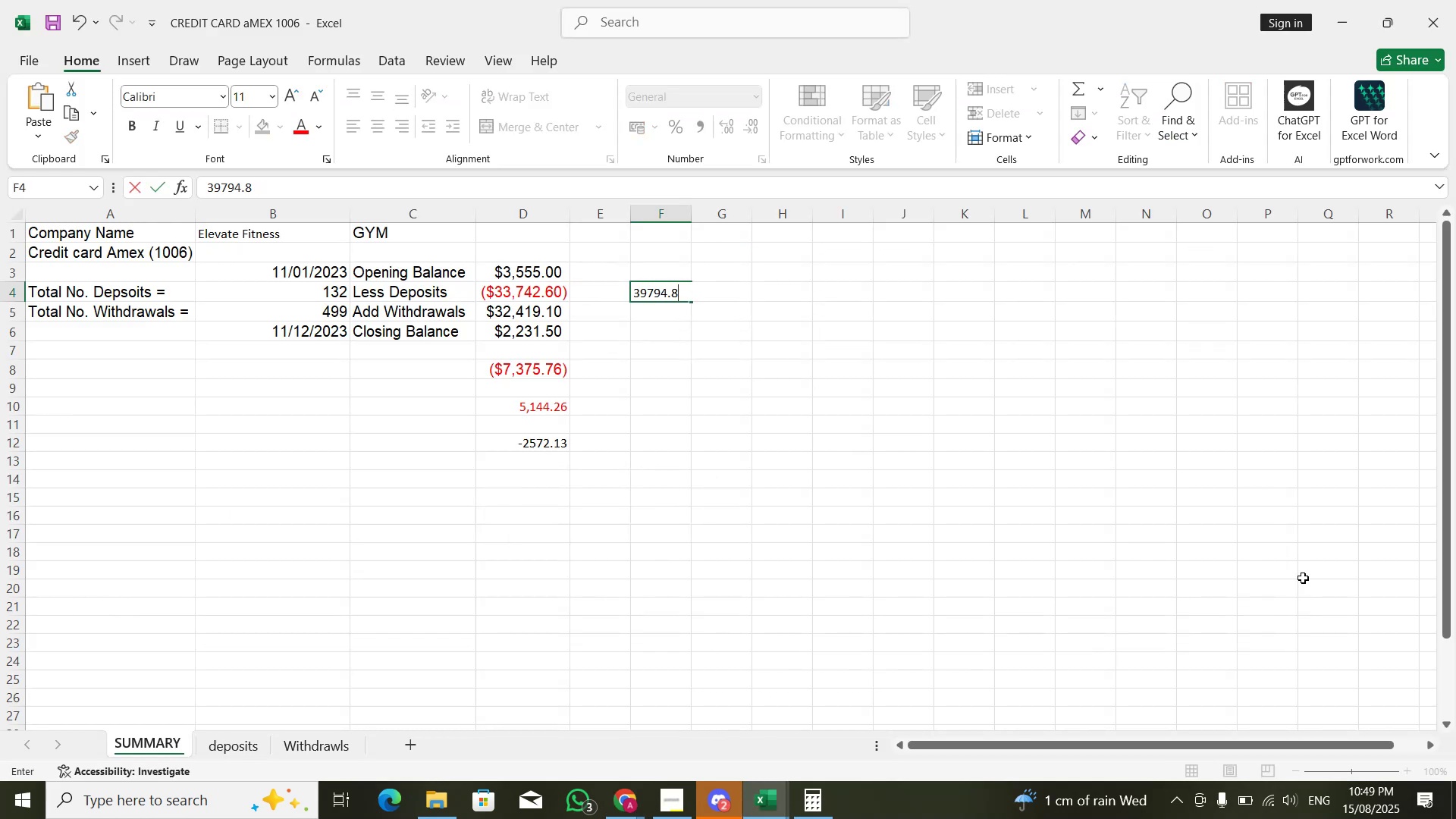 
key(Numpad6)
 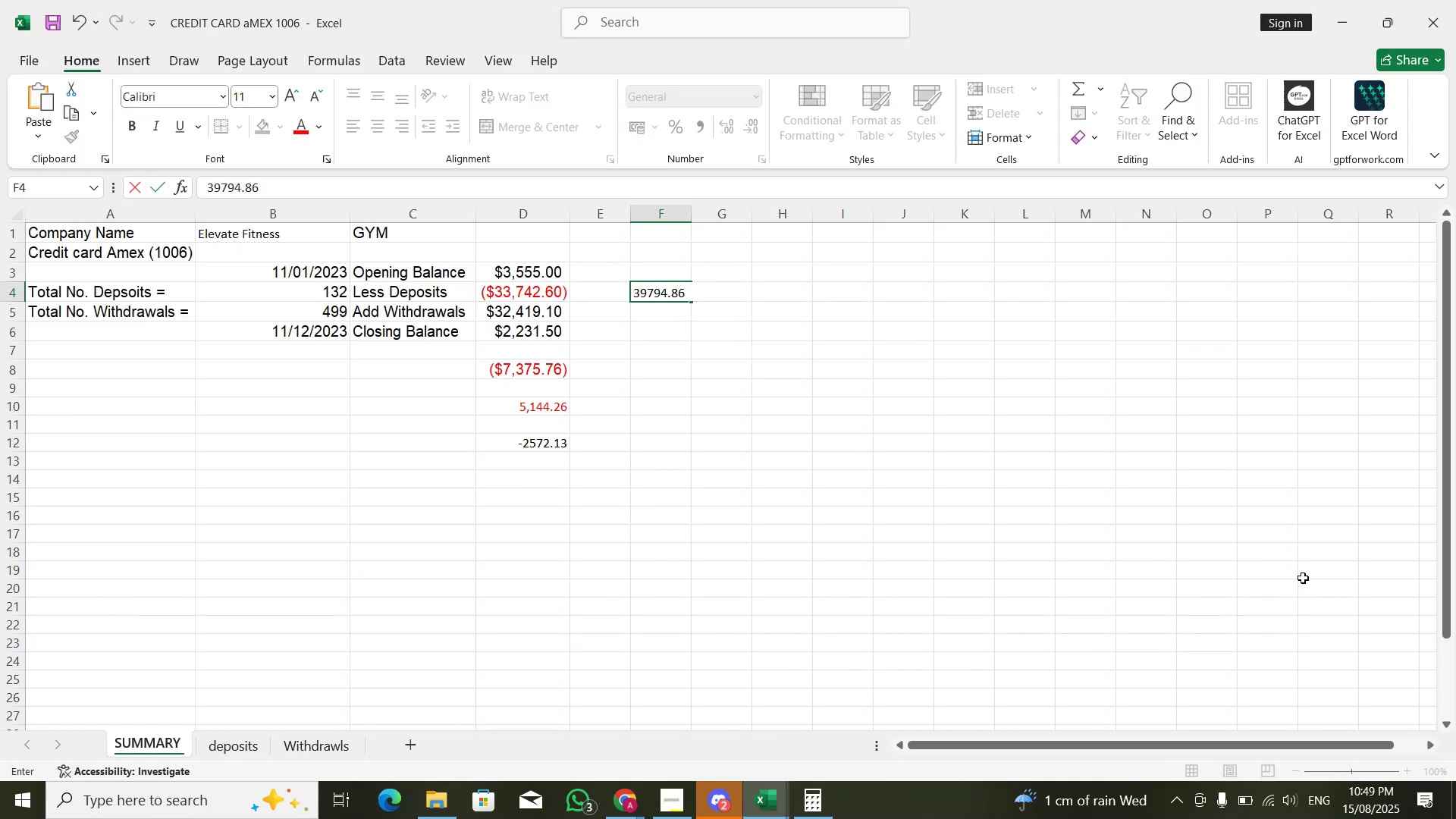 
key(NumpadEnter)
 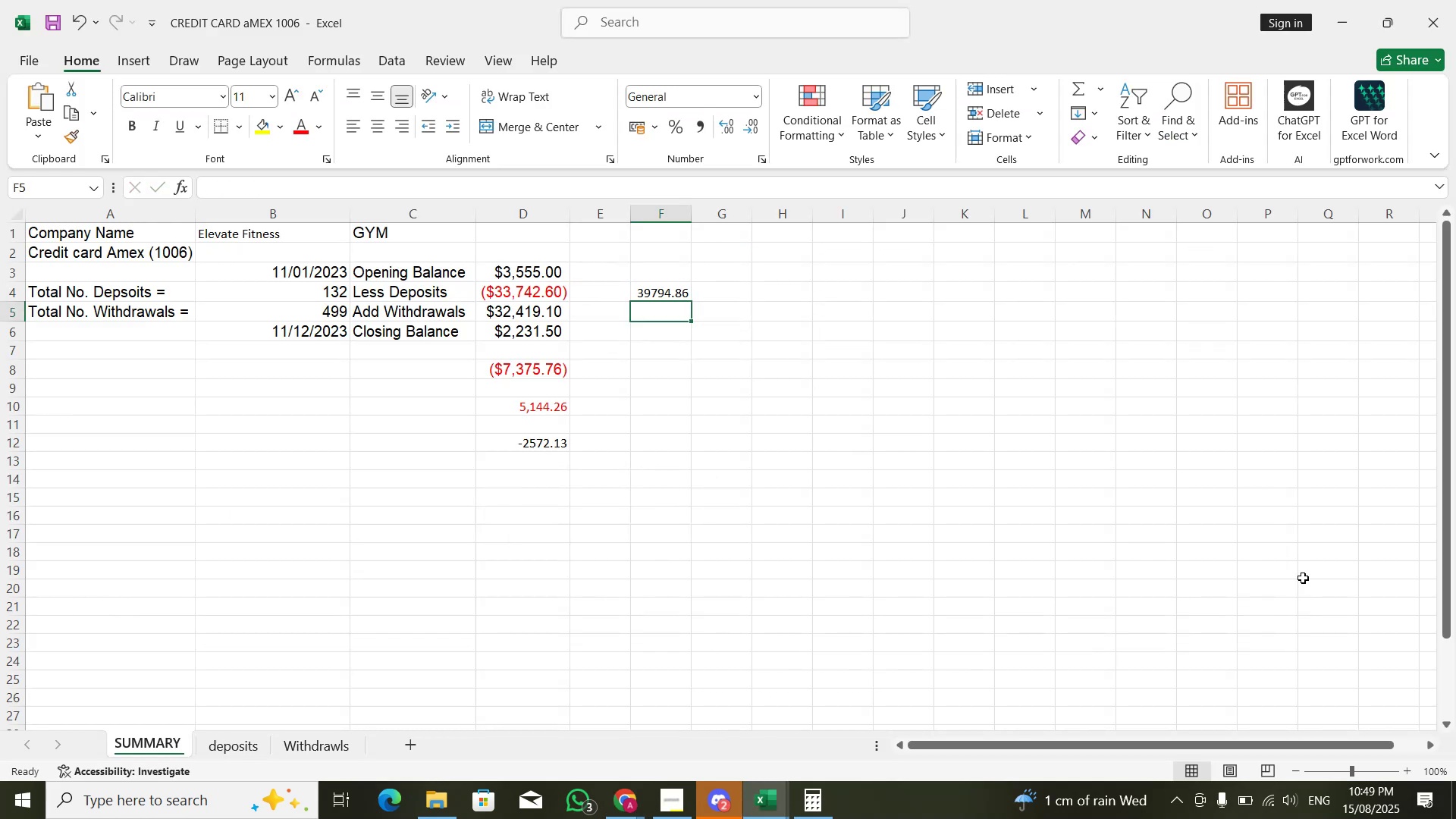 
key(ArrowUp)
 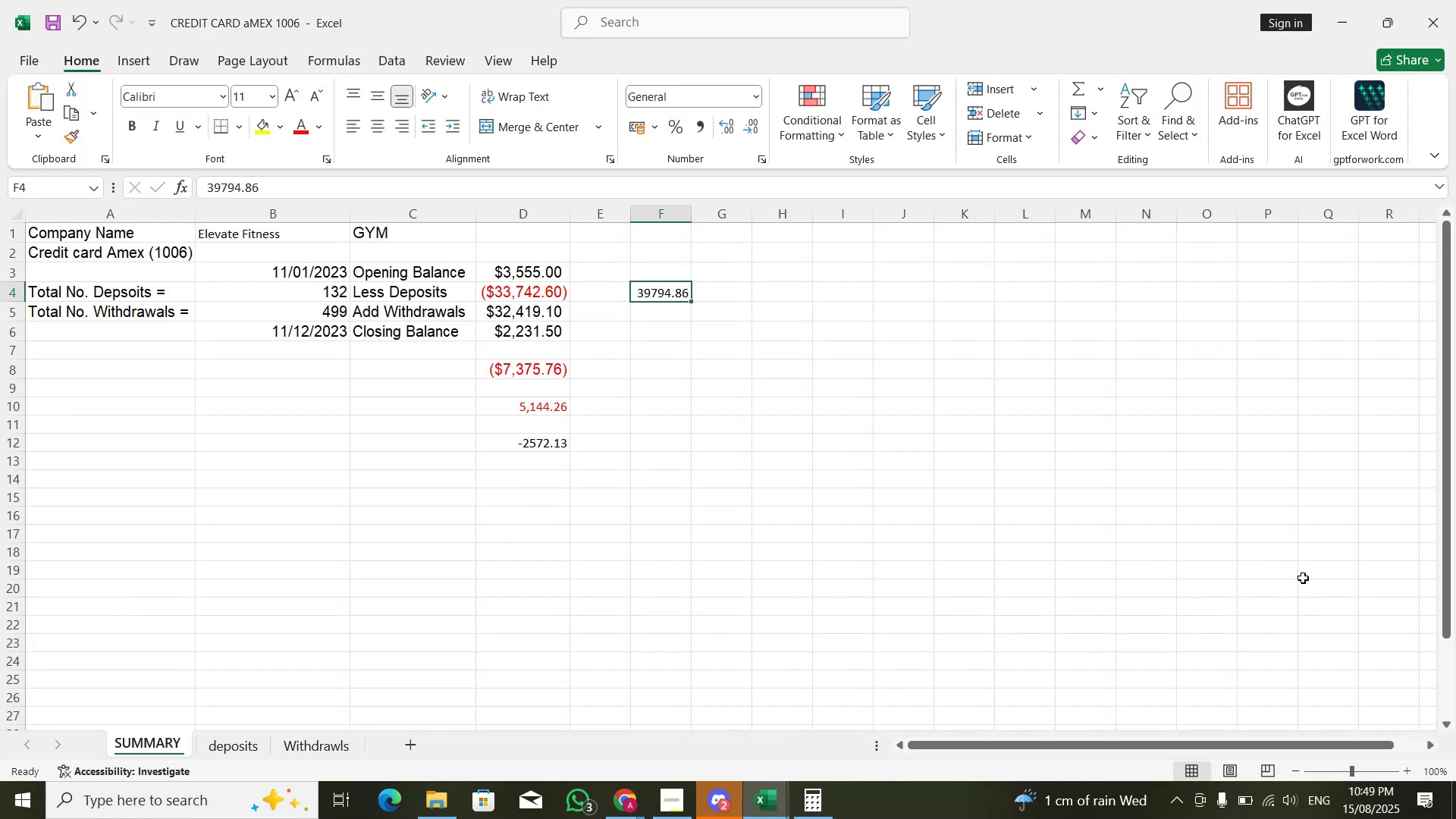 
key(Alt+AltLeft)
 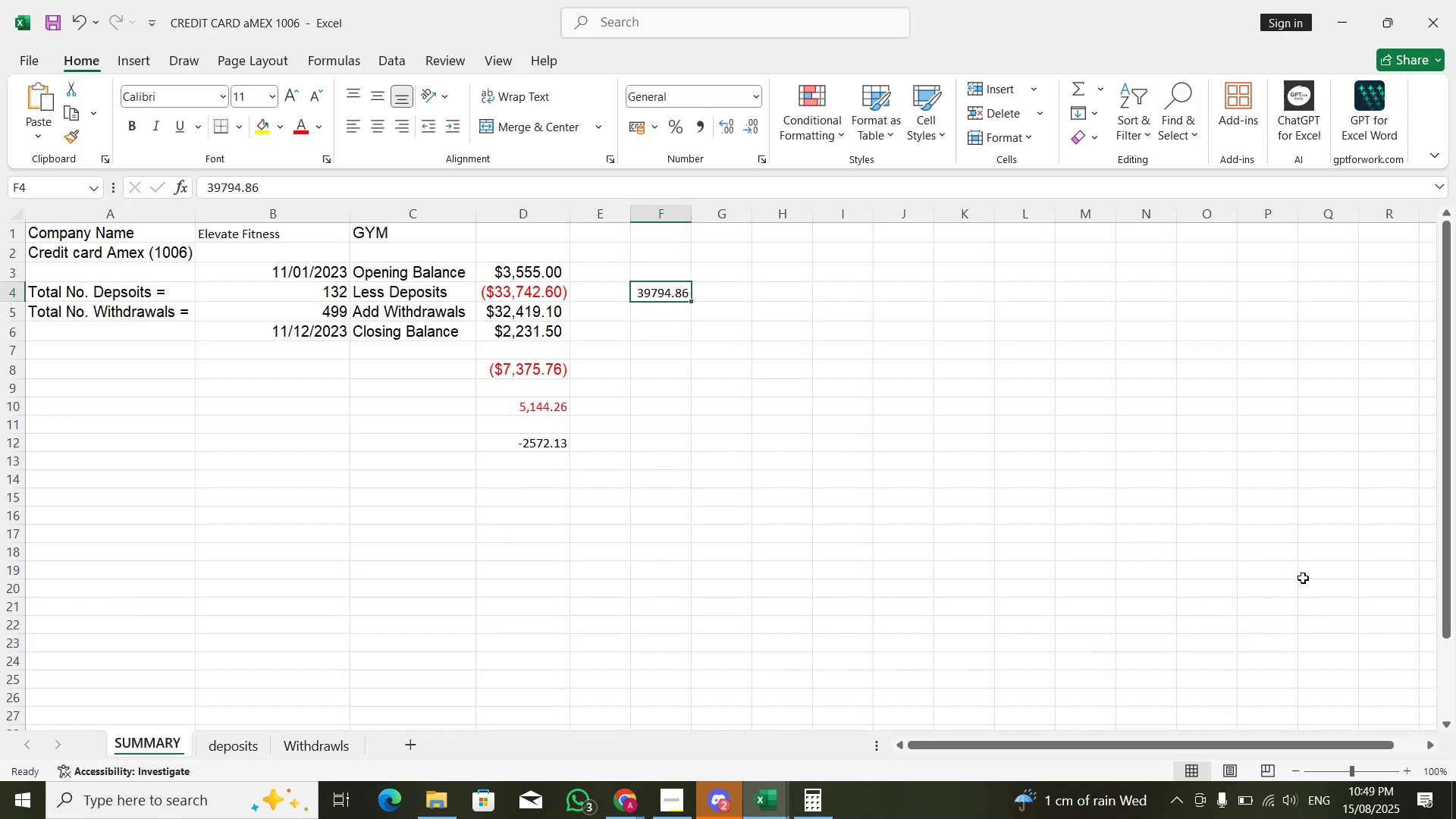 
key(Alt+Tab)
 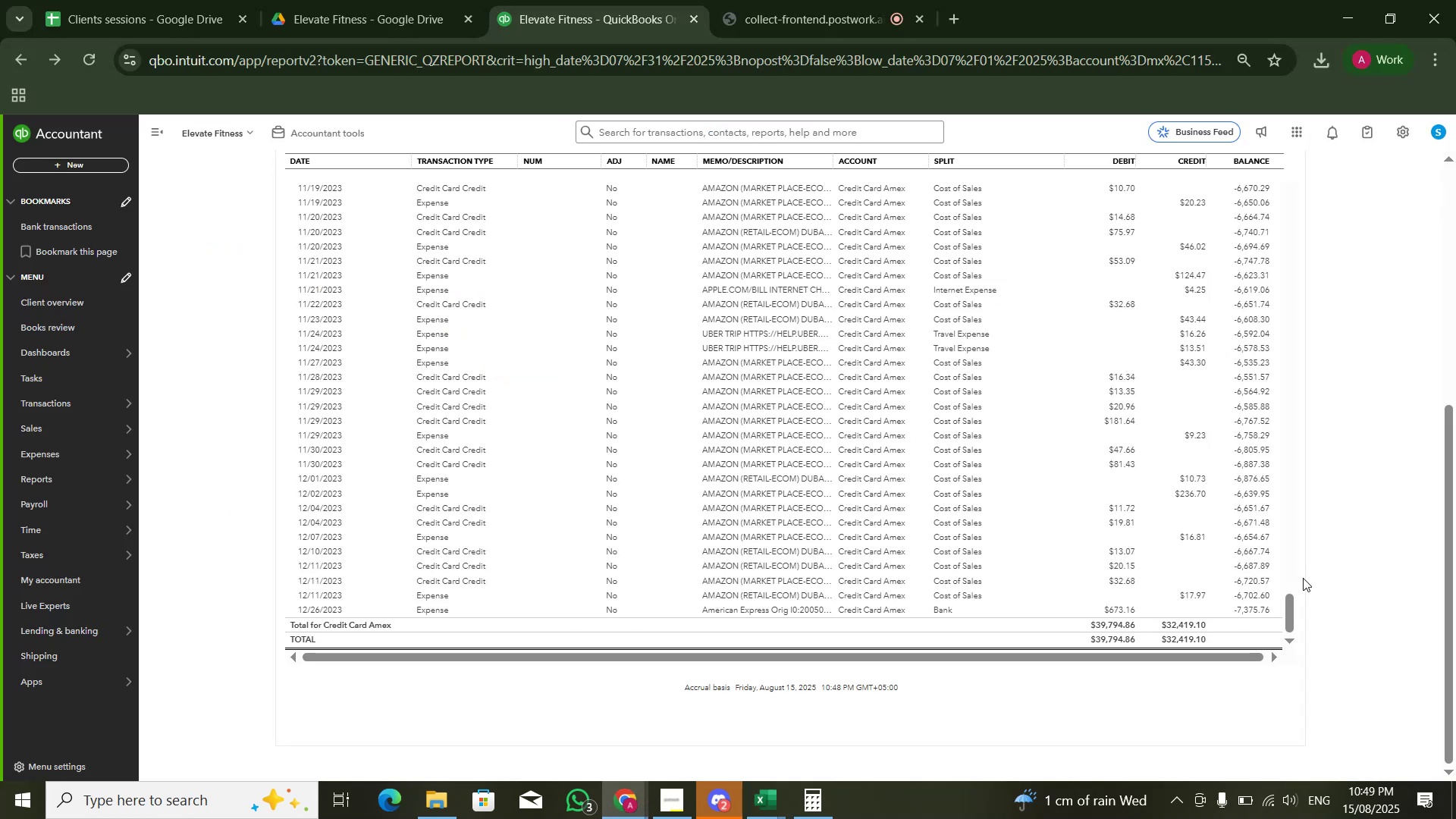 
key(Alt+Tab)
 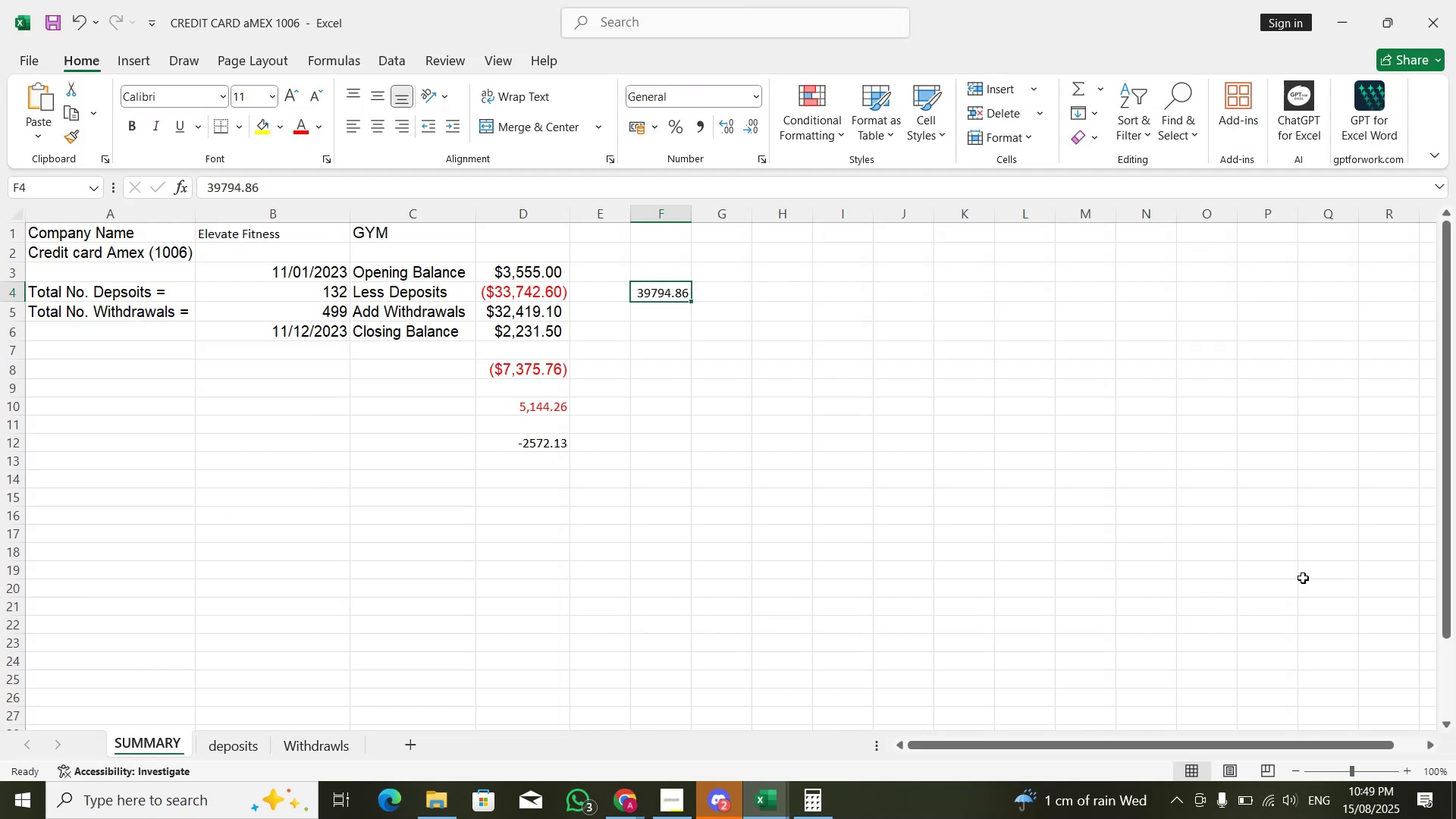 
key(ArrowRight)
 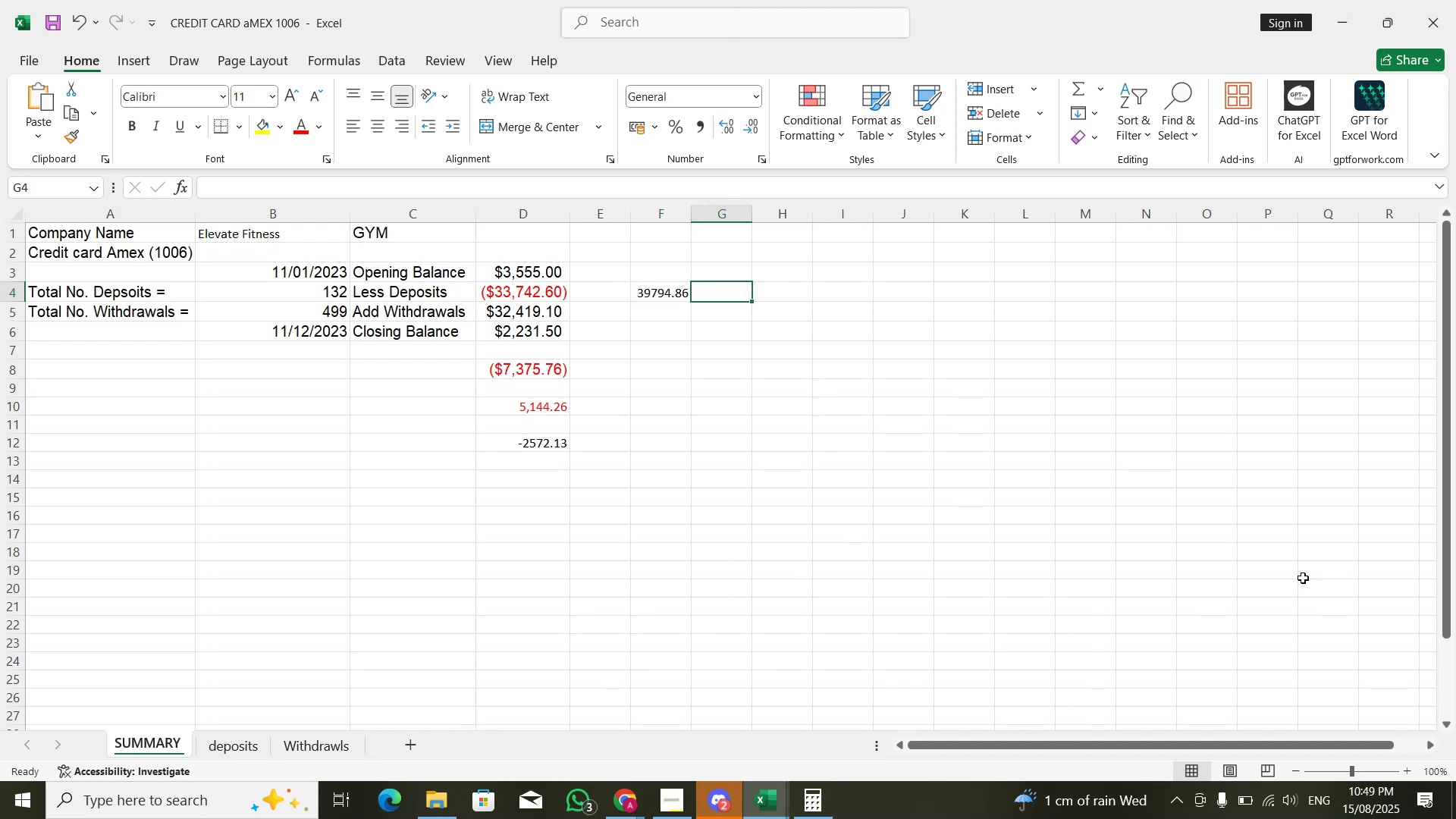 
key(Equal)
 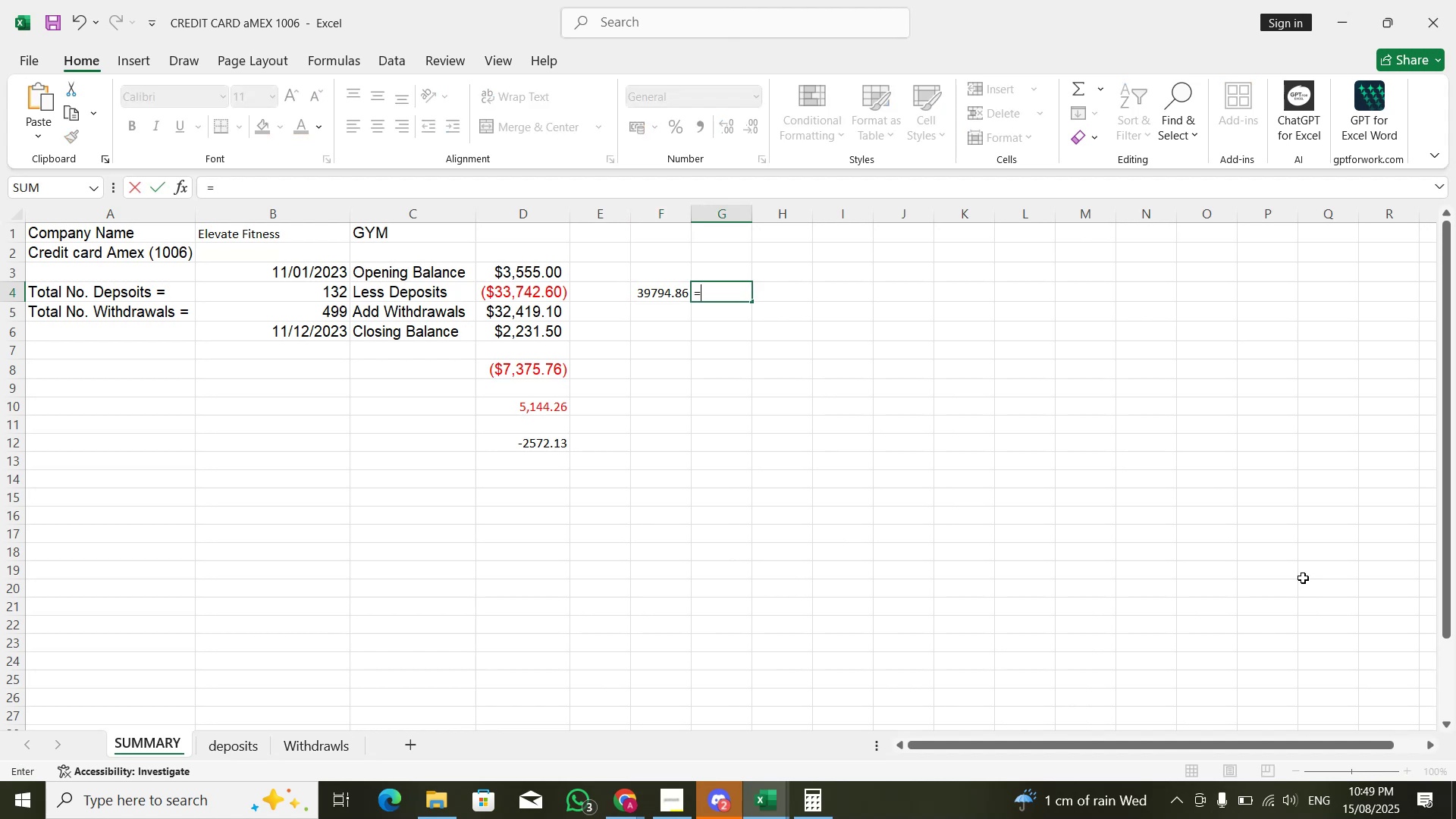 
key(ArrowLeft)
 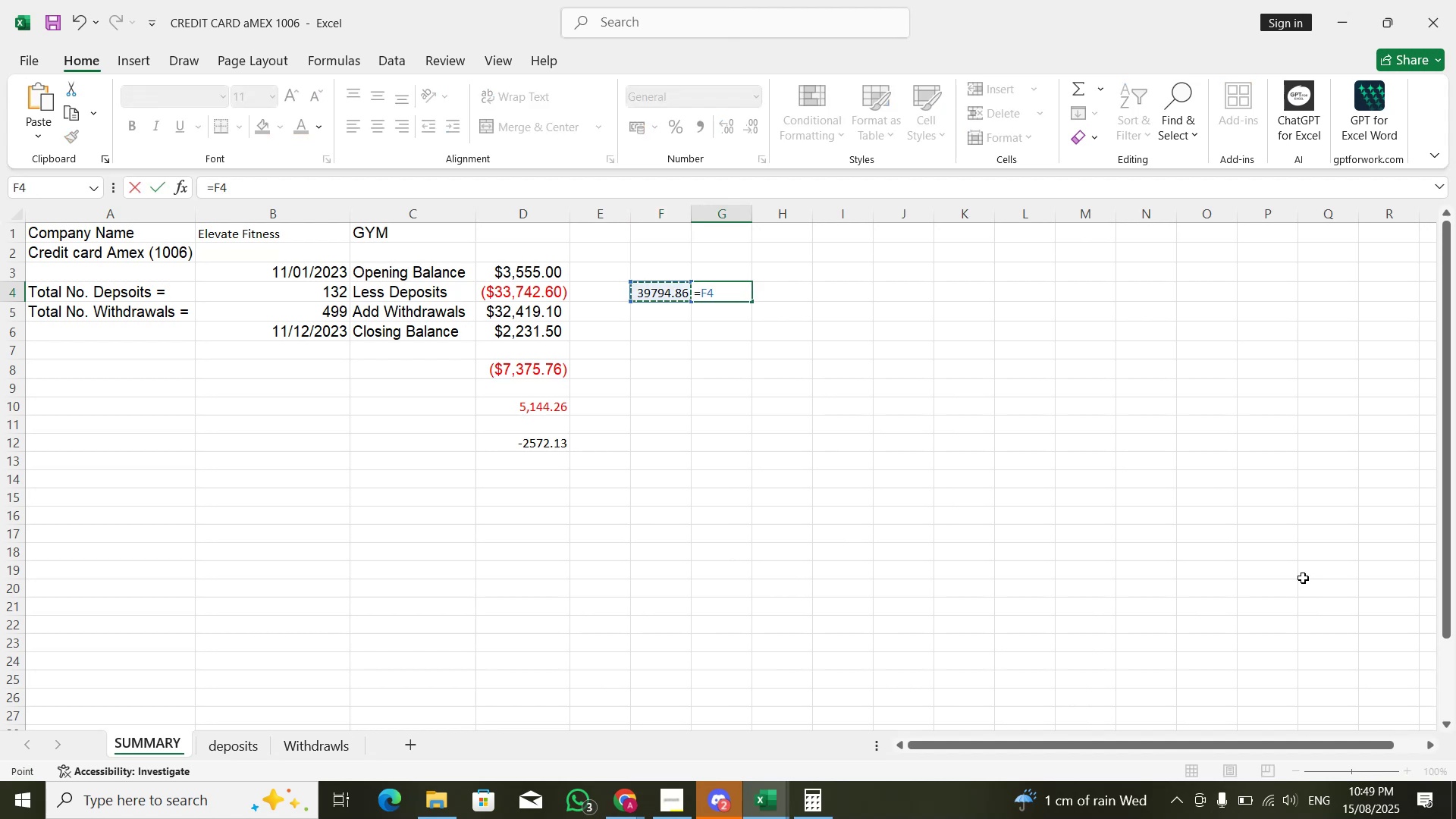 
key(ArrowLeft)
 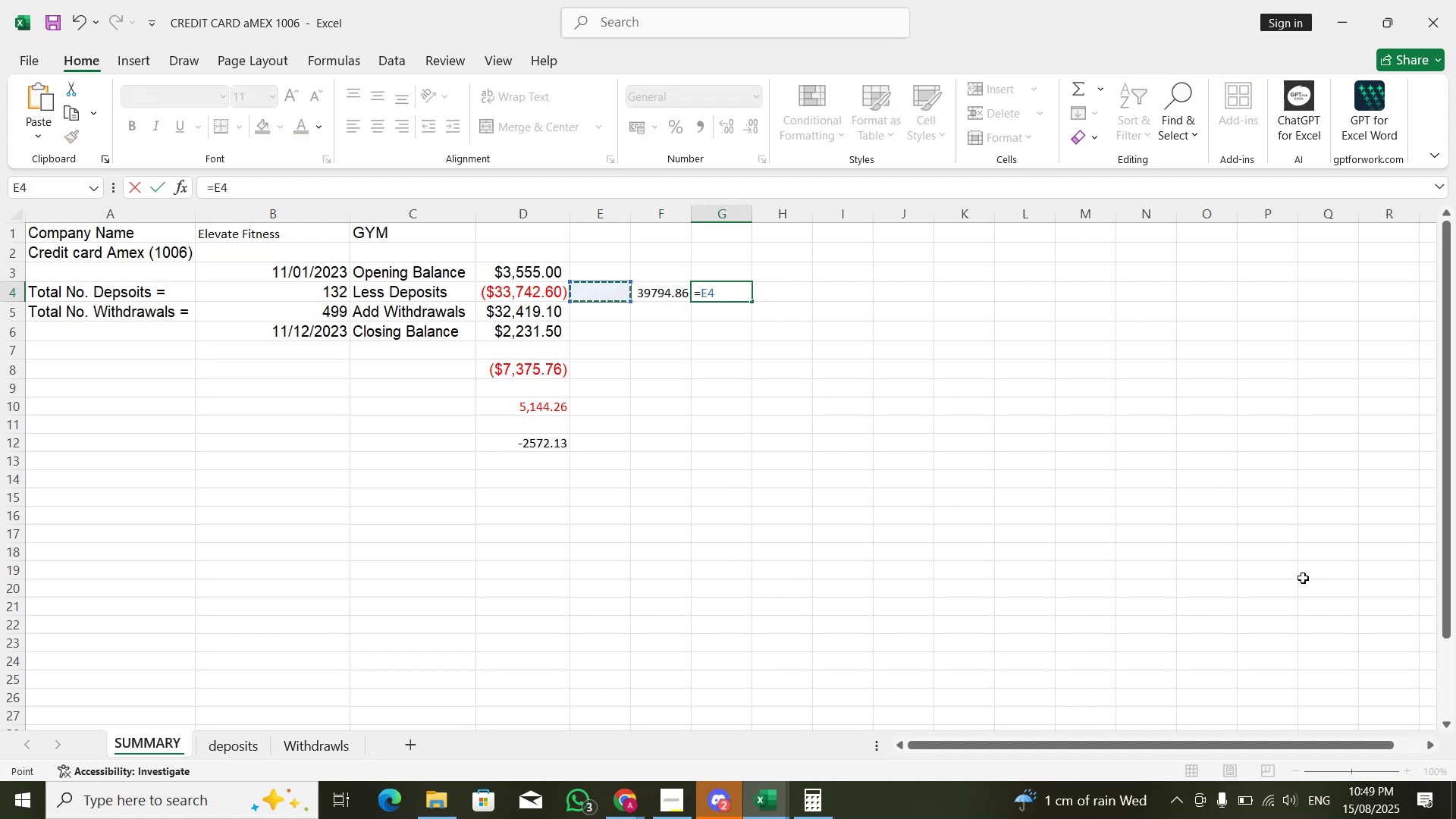 
key(ArrowLeft)
 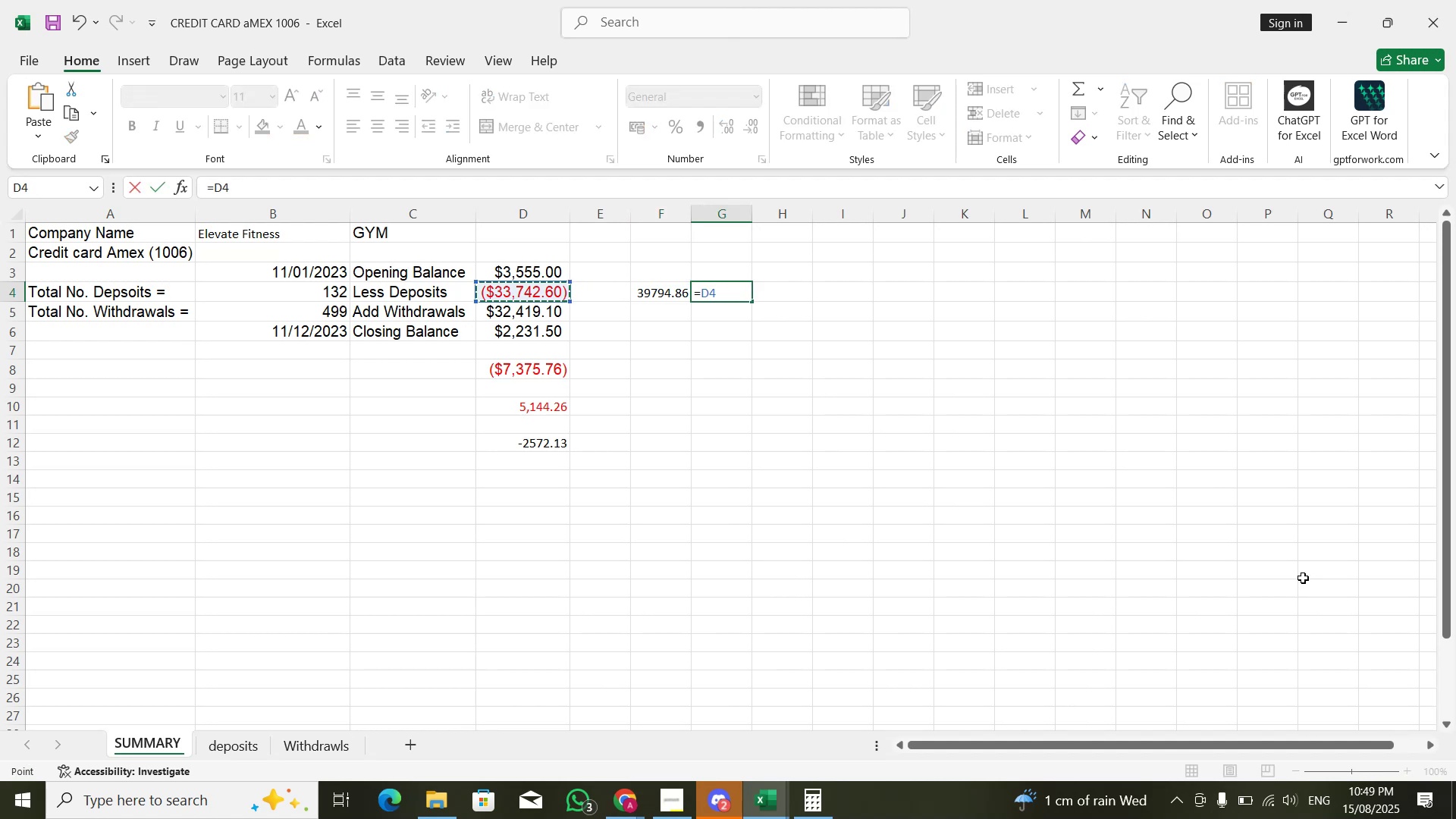 
key(NumpadAdd)
 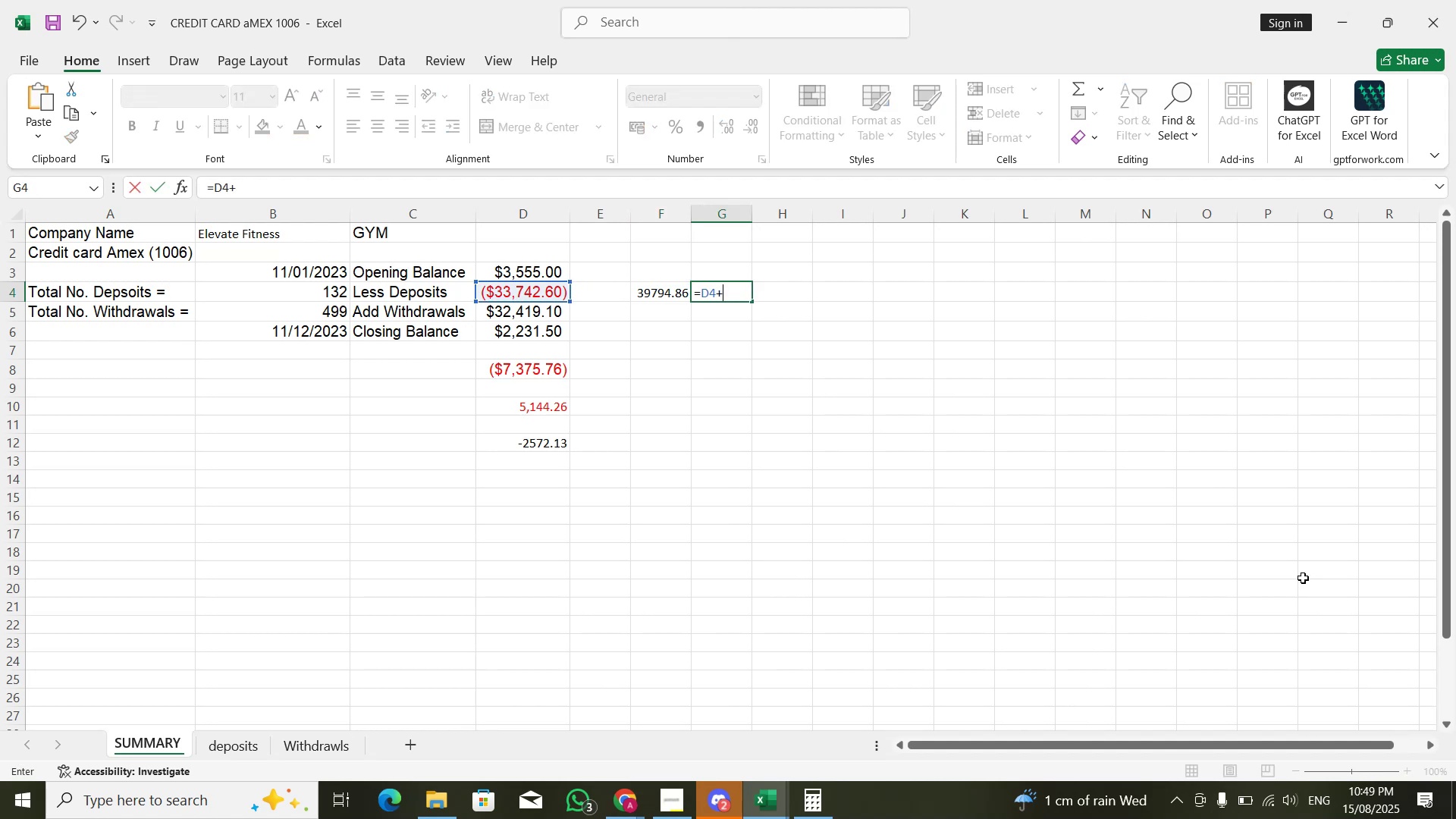 
key(ArrowLeft)
 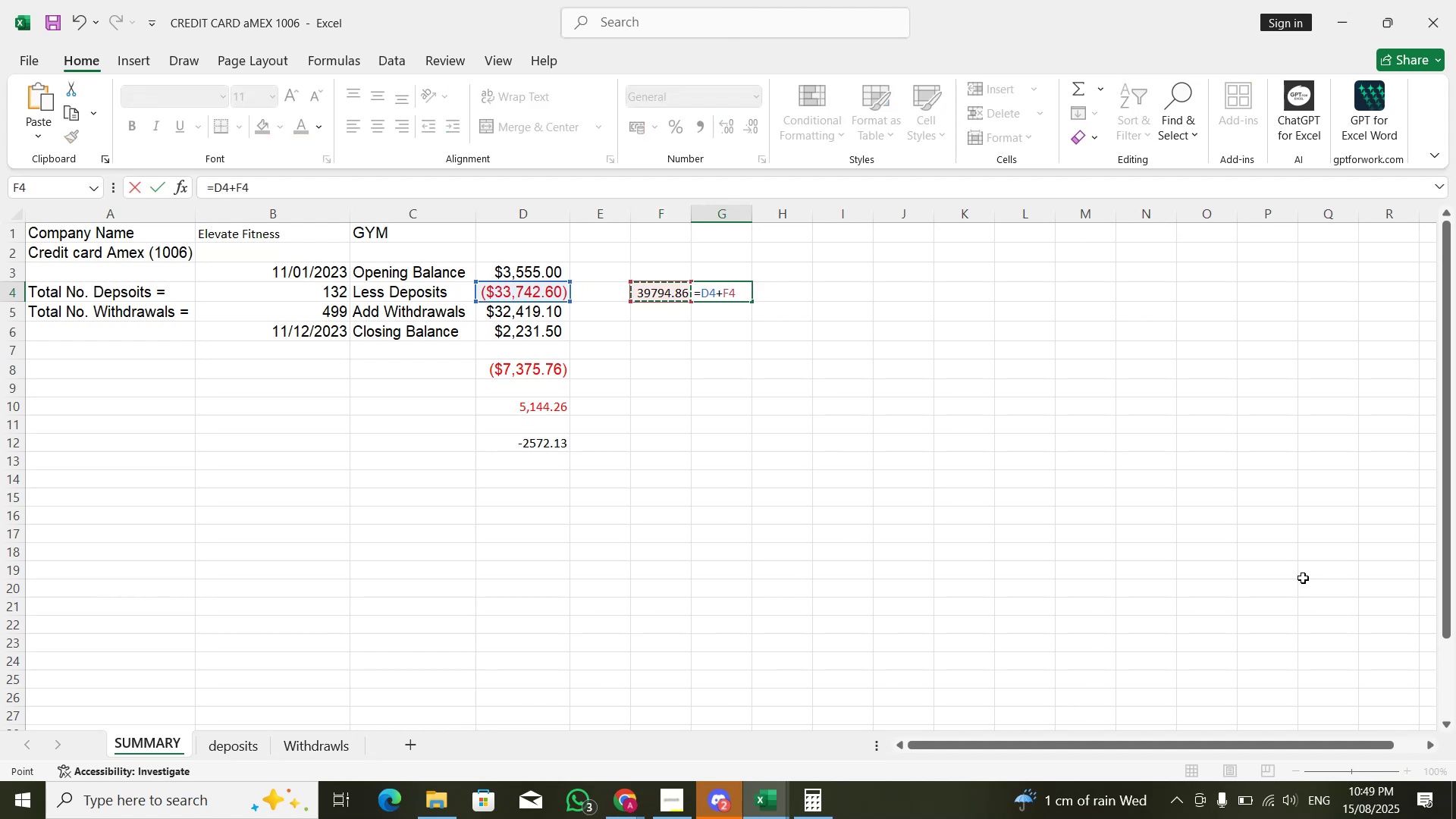 
key(Enter)
 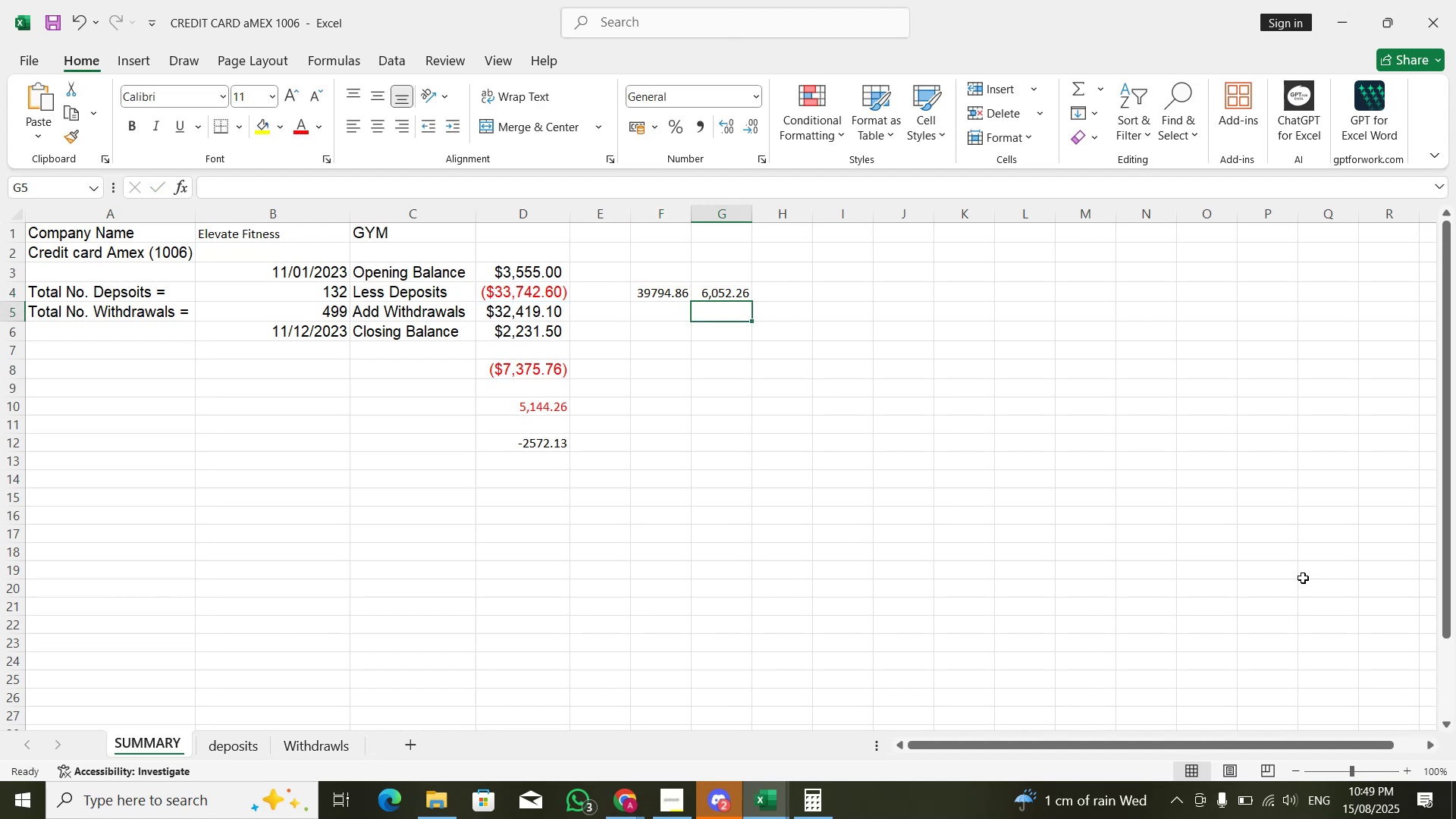 
key(ArrowUp)
 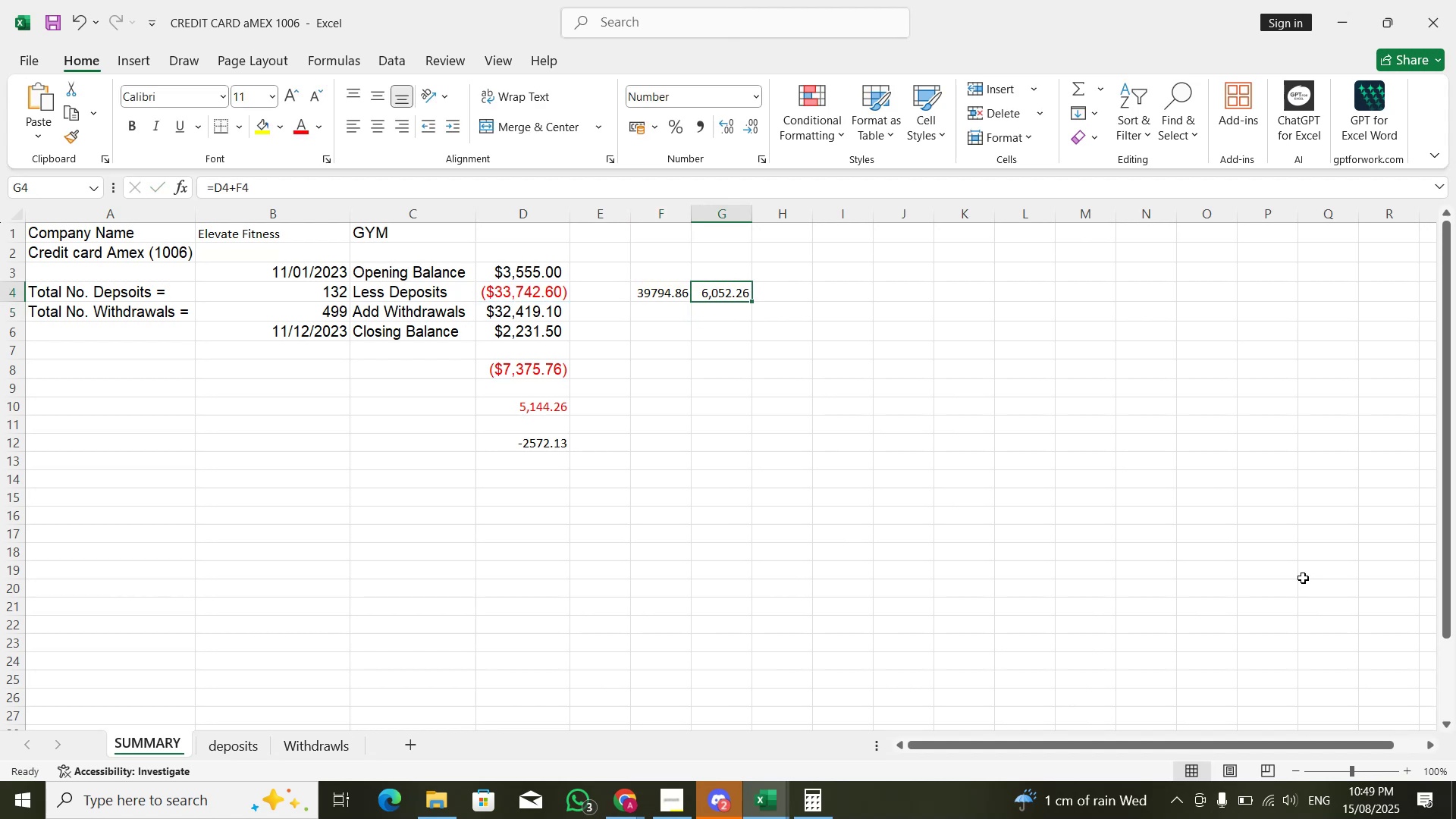 
key(ArrowRight)
 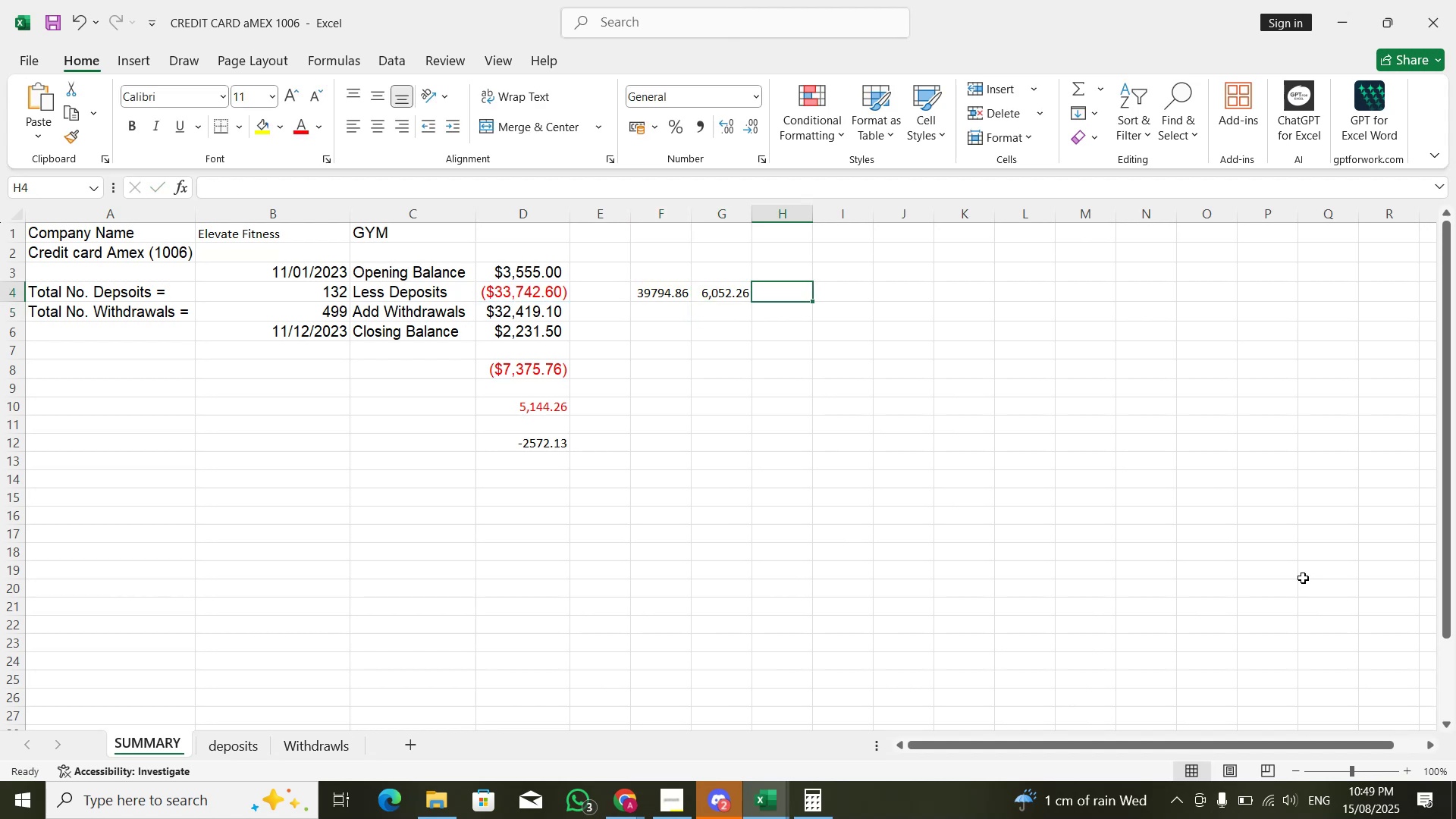 
key(Equal)
 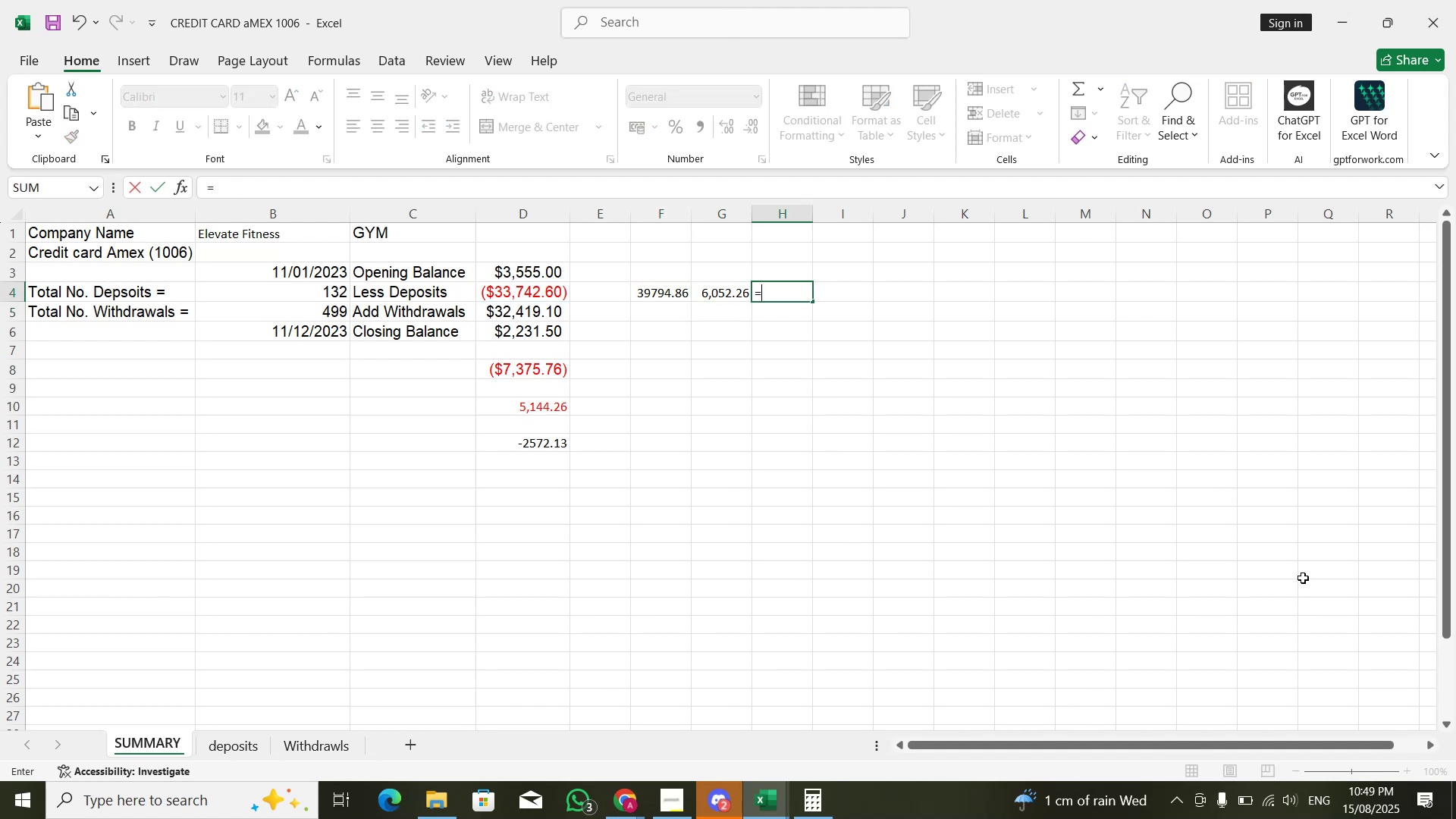 
key(ArrowLeft)
 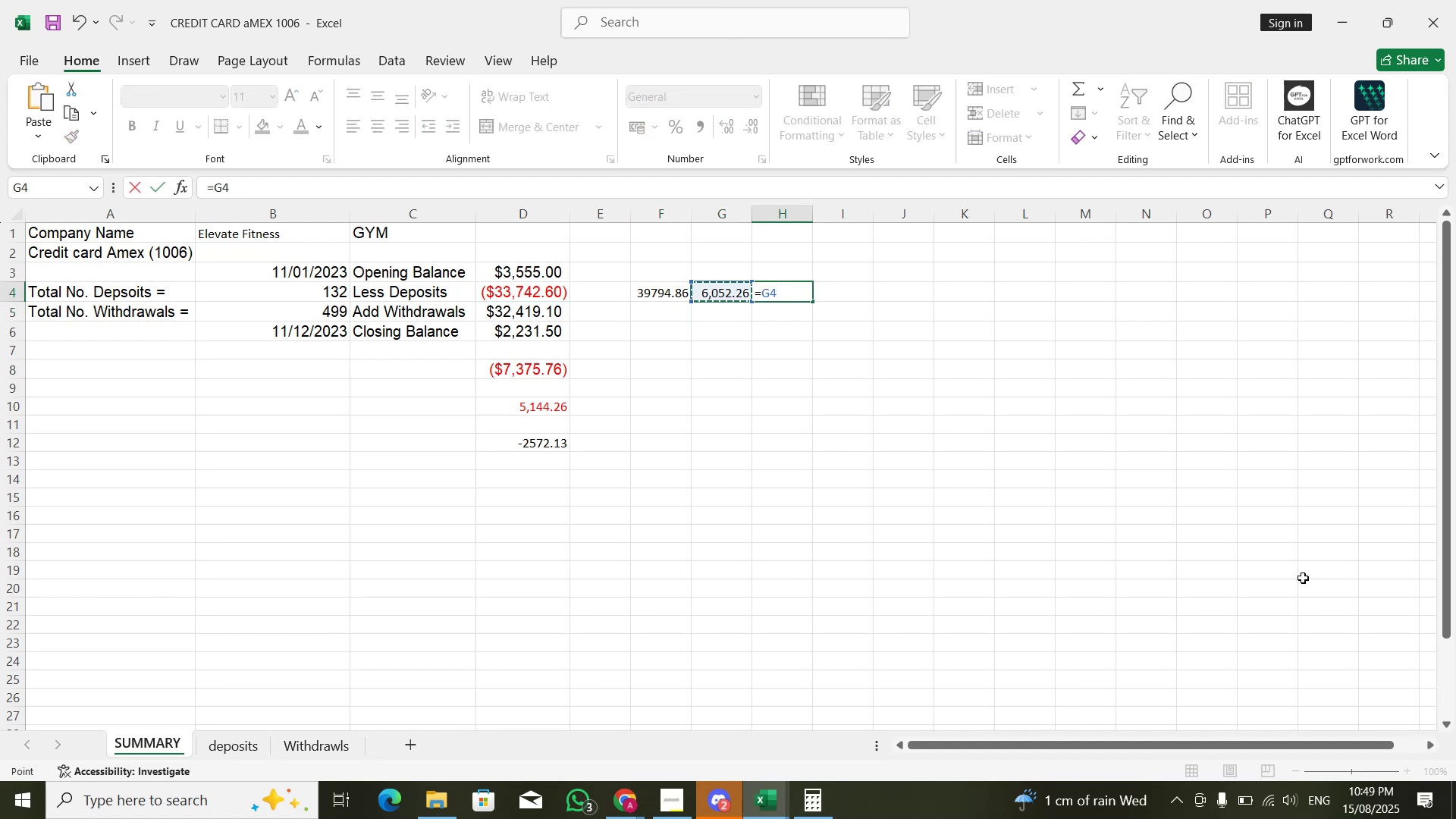 
key(NumpadDivide)
 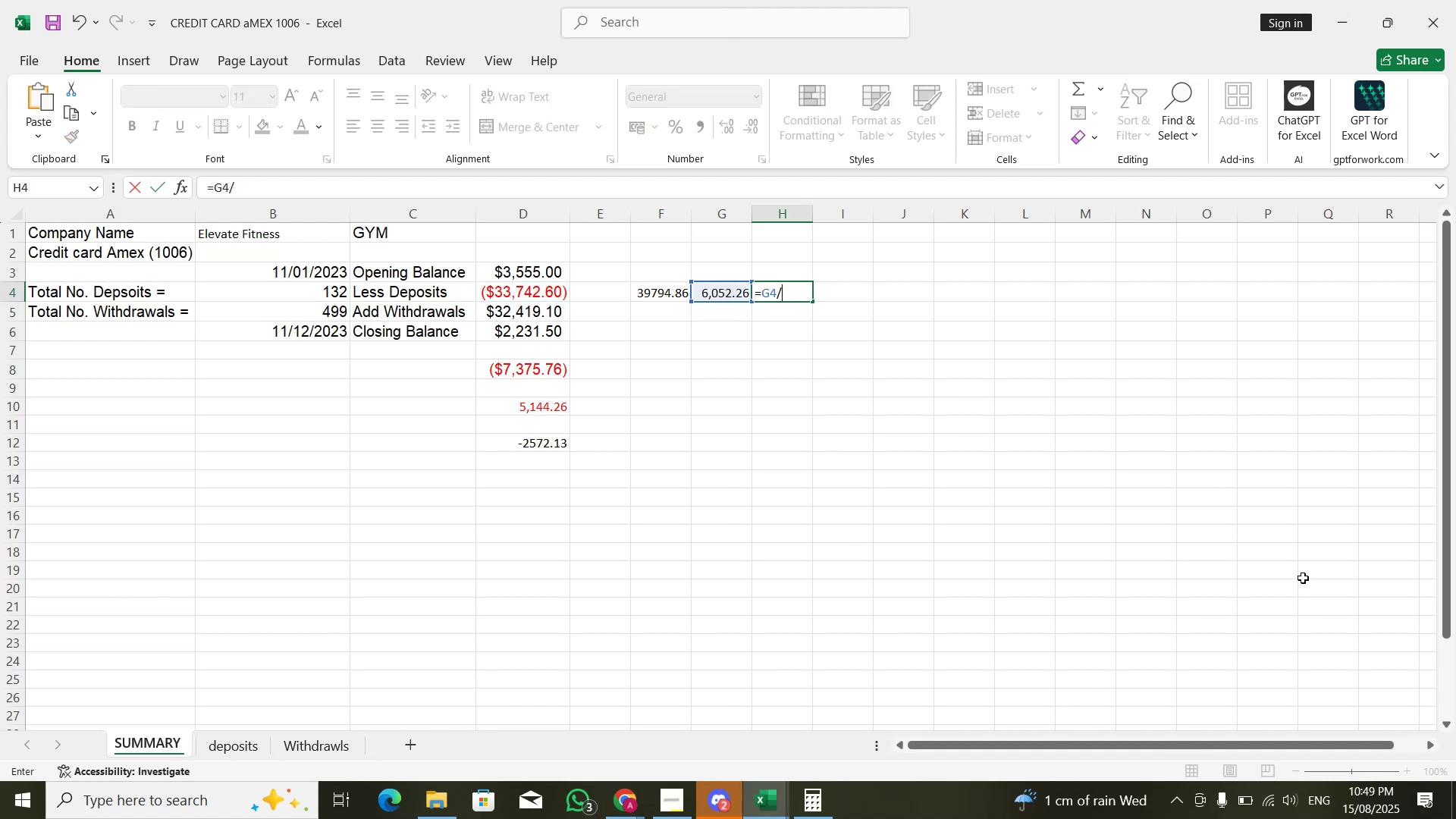 
key(Numpad2)
 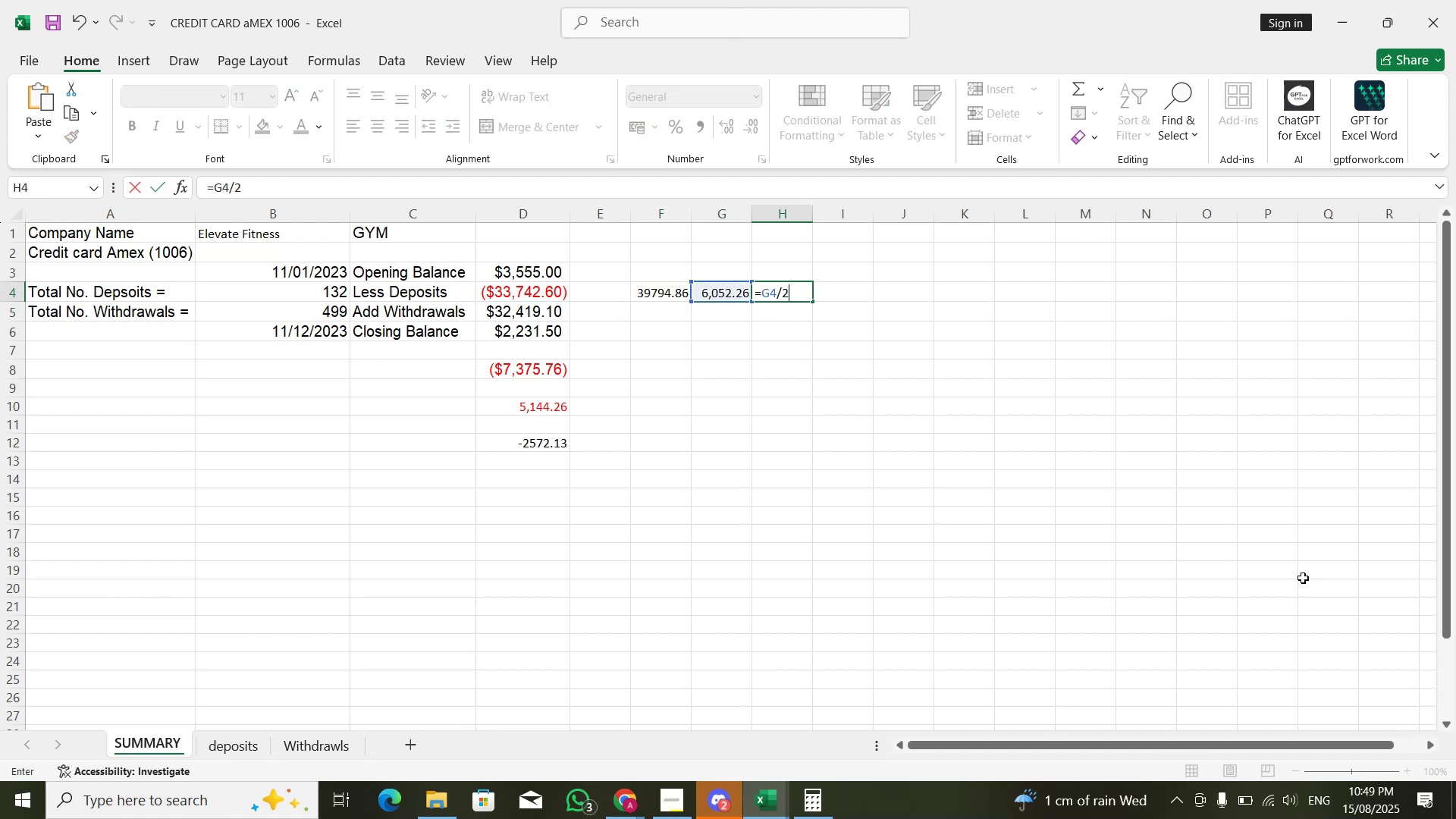 
key(NumpadEnter)
 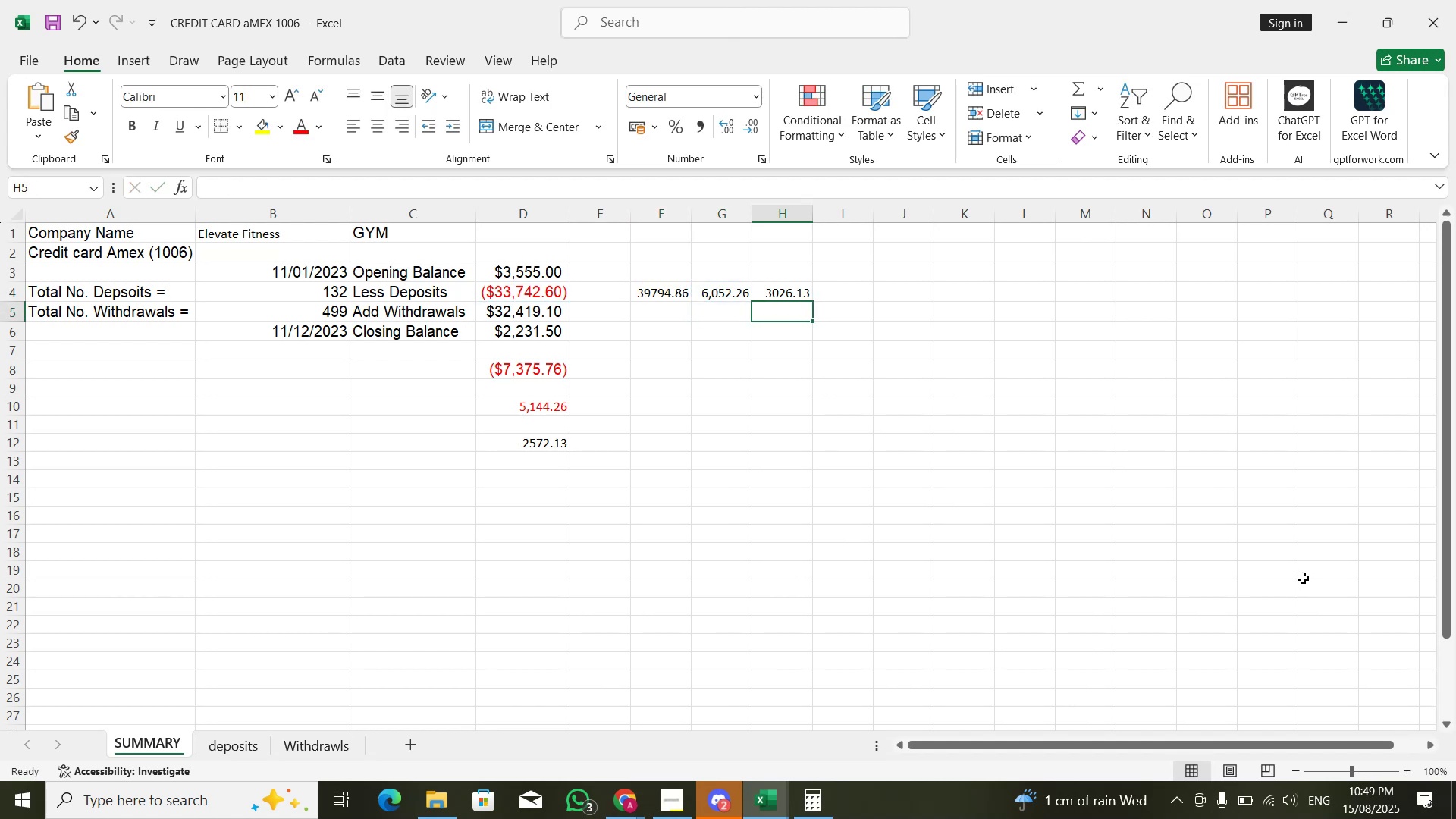 
key(ArrowUp)
 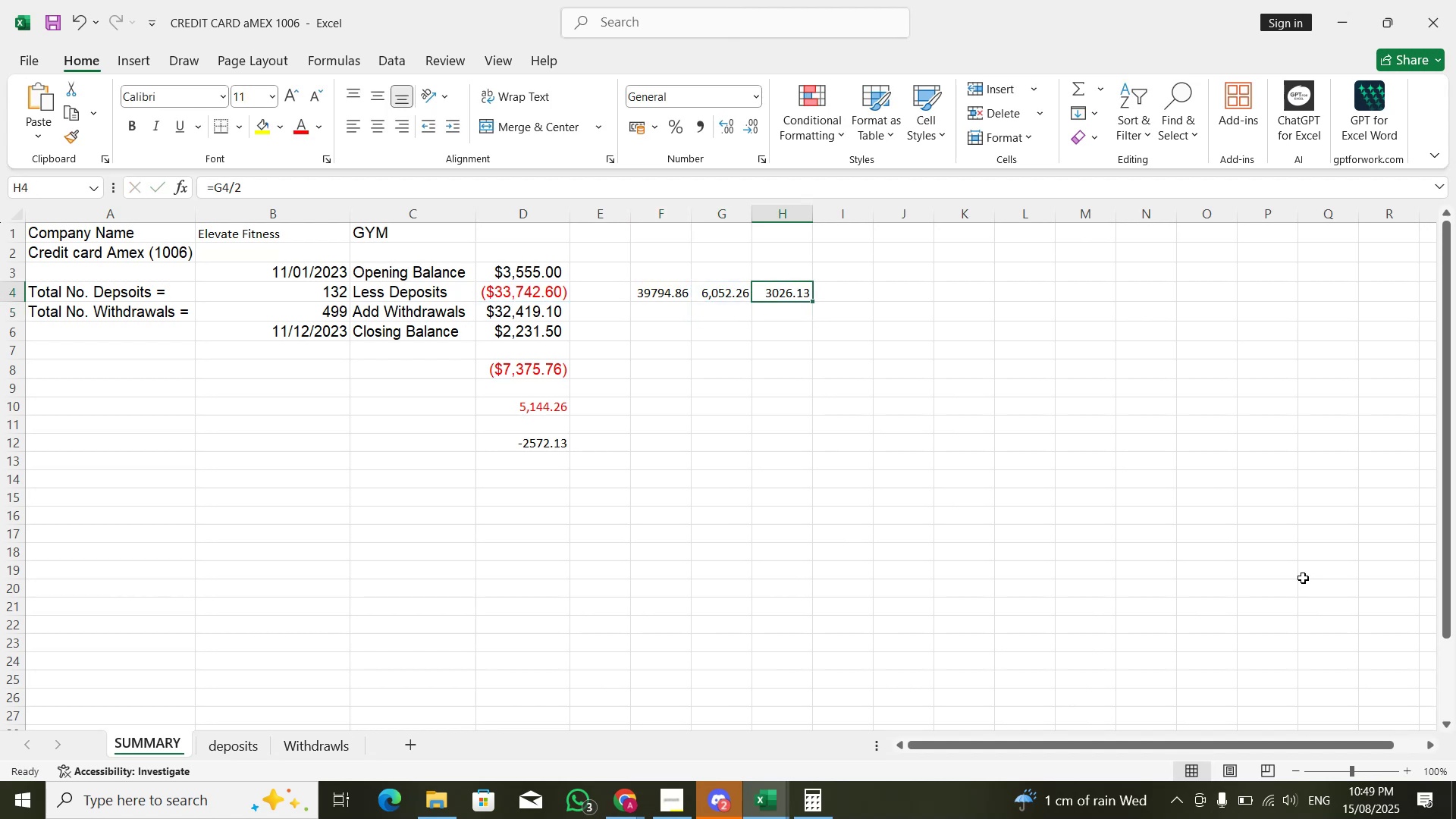 
key(ArrowLeft)
 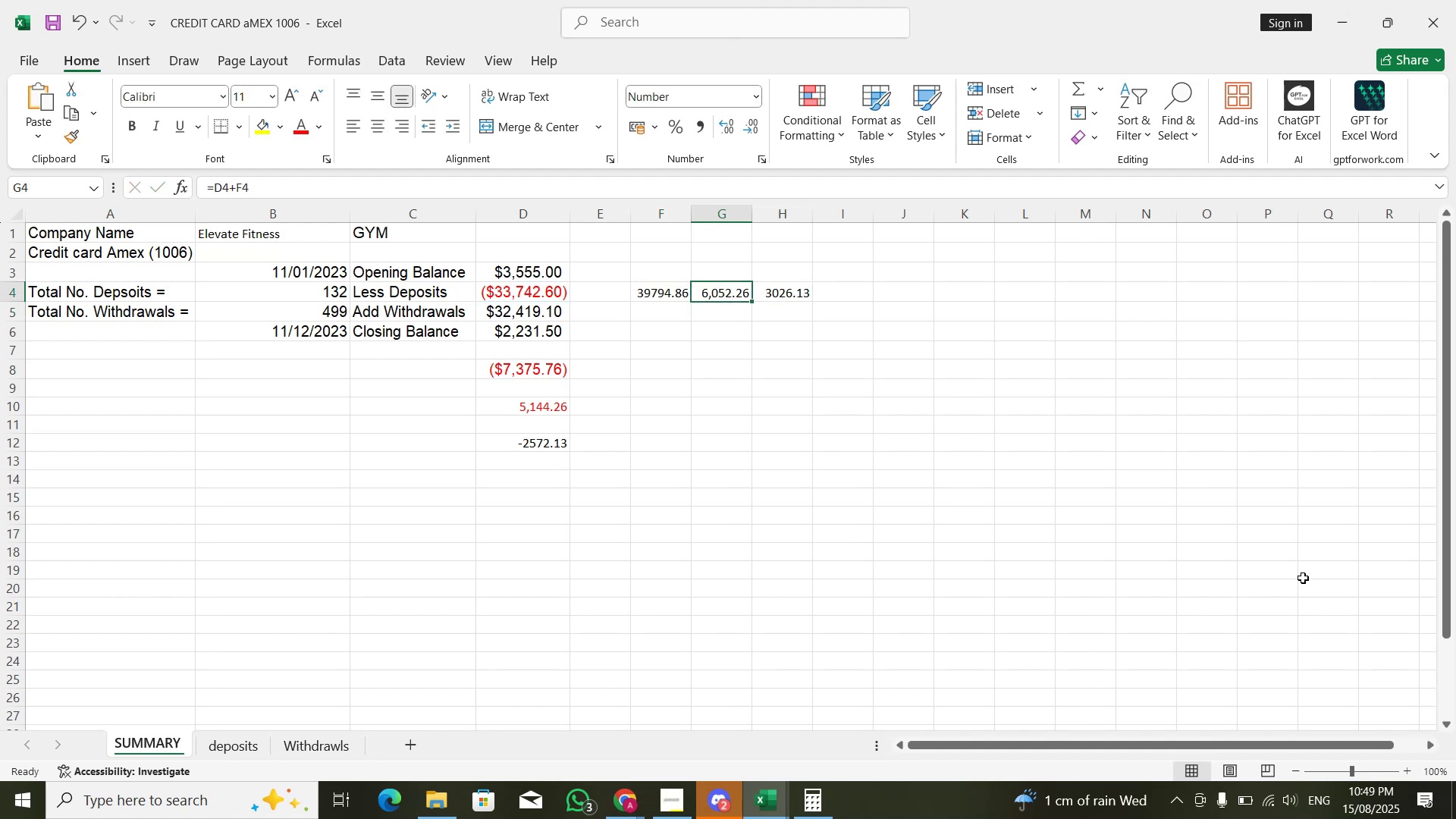 
key(ArrowRight)
 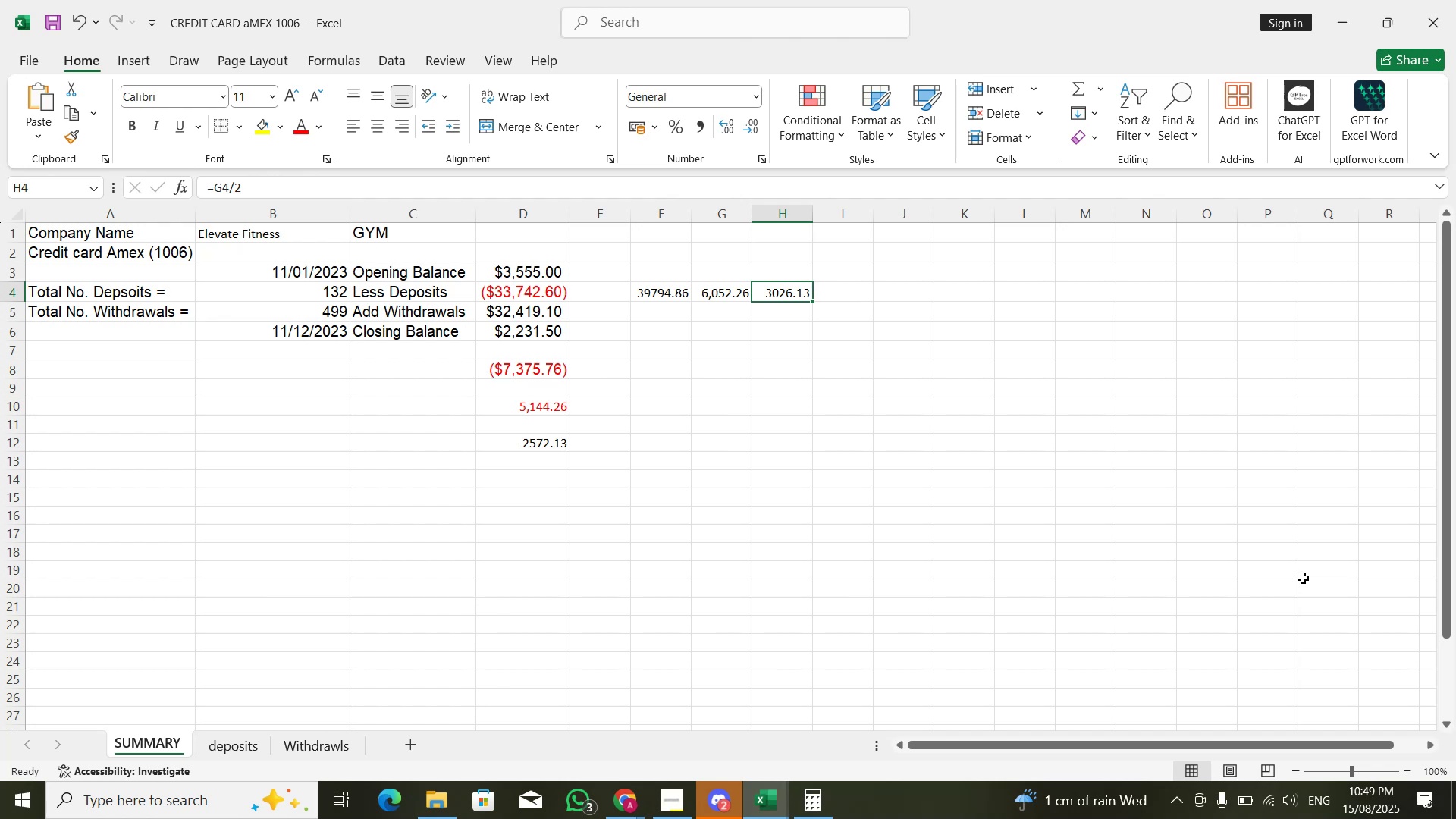 
key(Shift+ShiftLeft)
 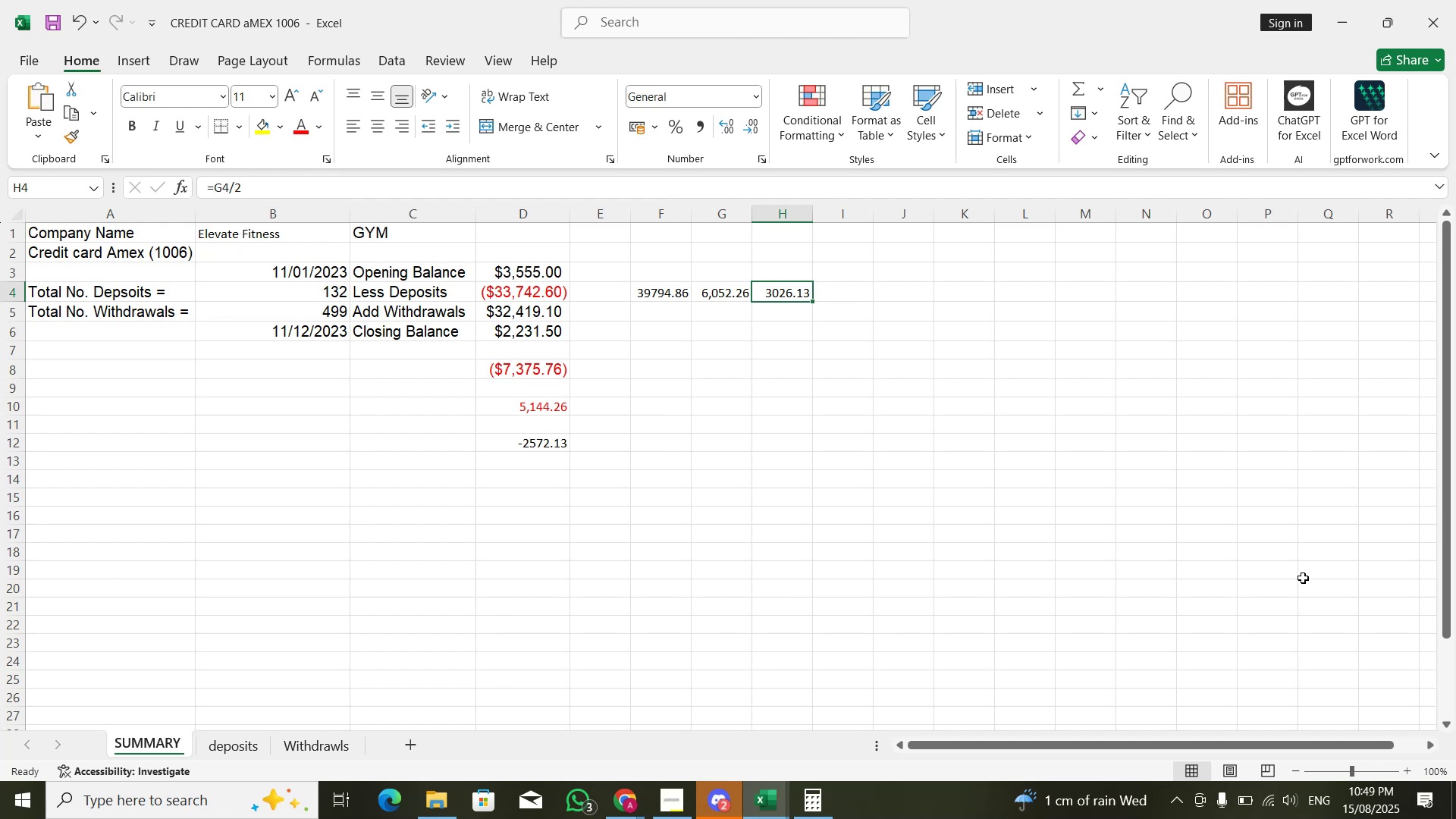 
key(Shift+ArrowLeft)
 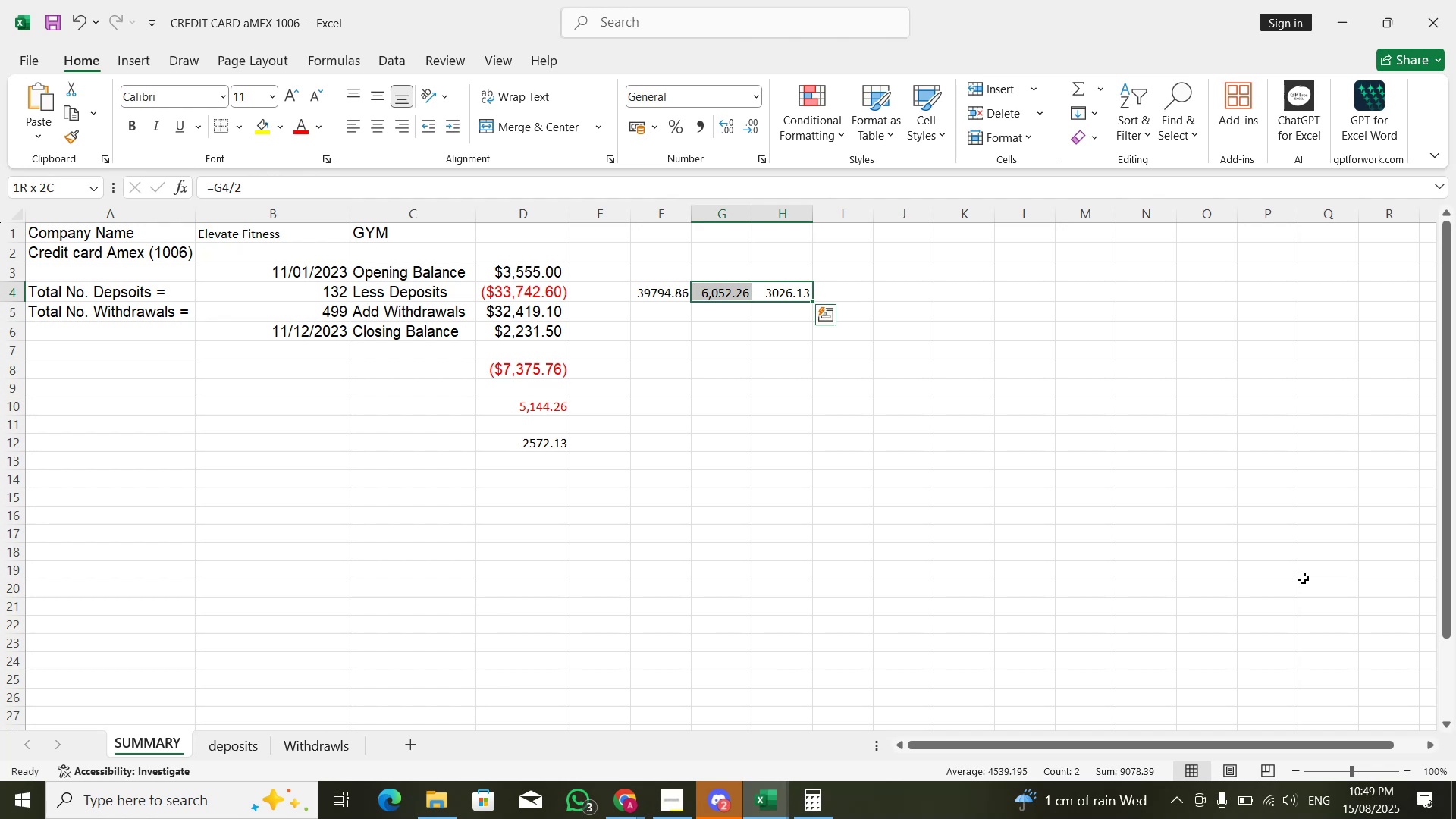 
key(Delete)
 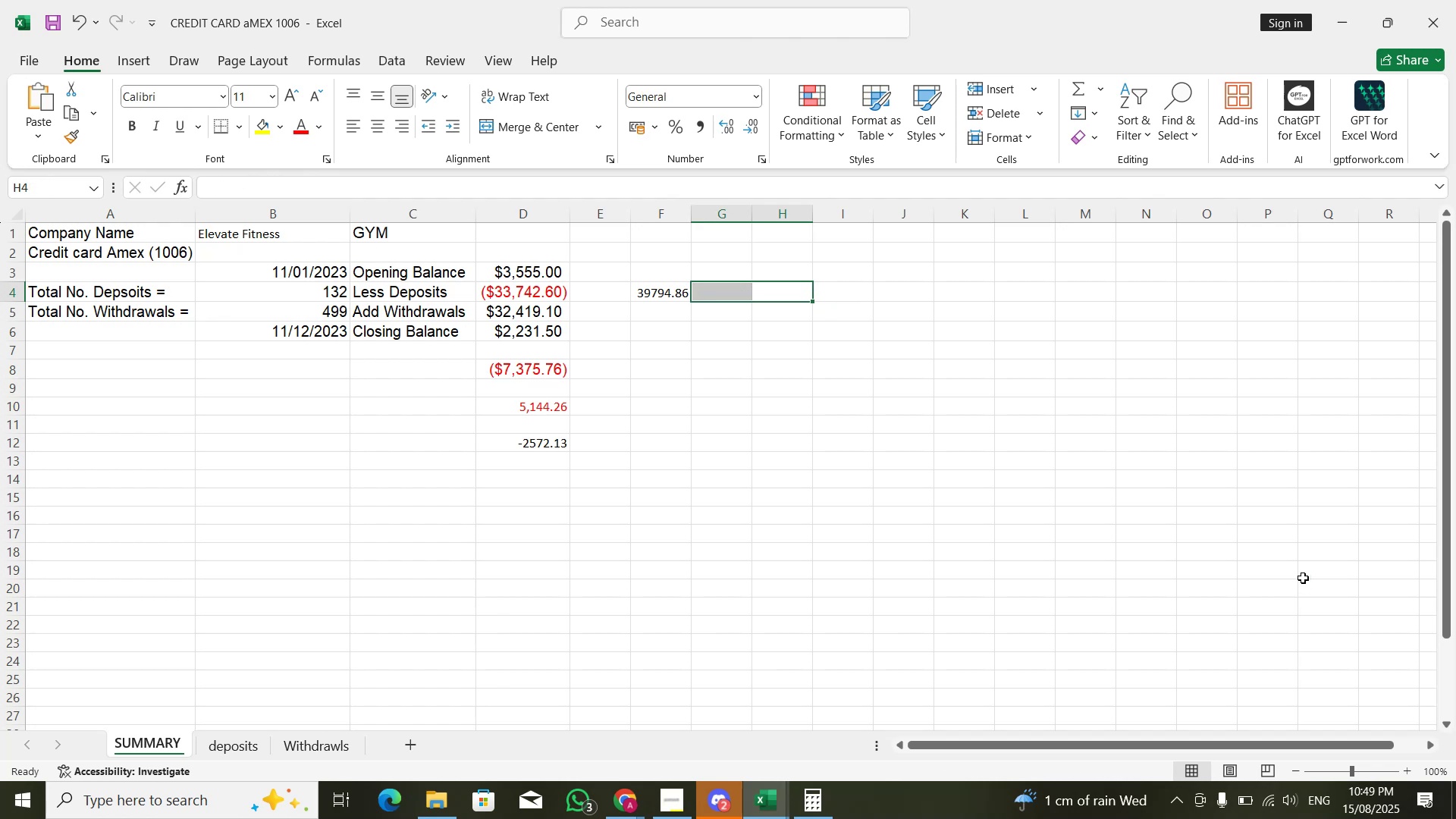 
key(Alt+AltLeft)
 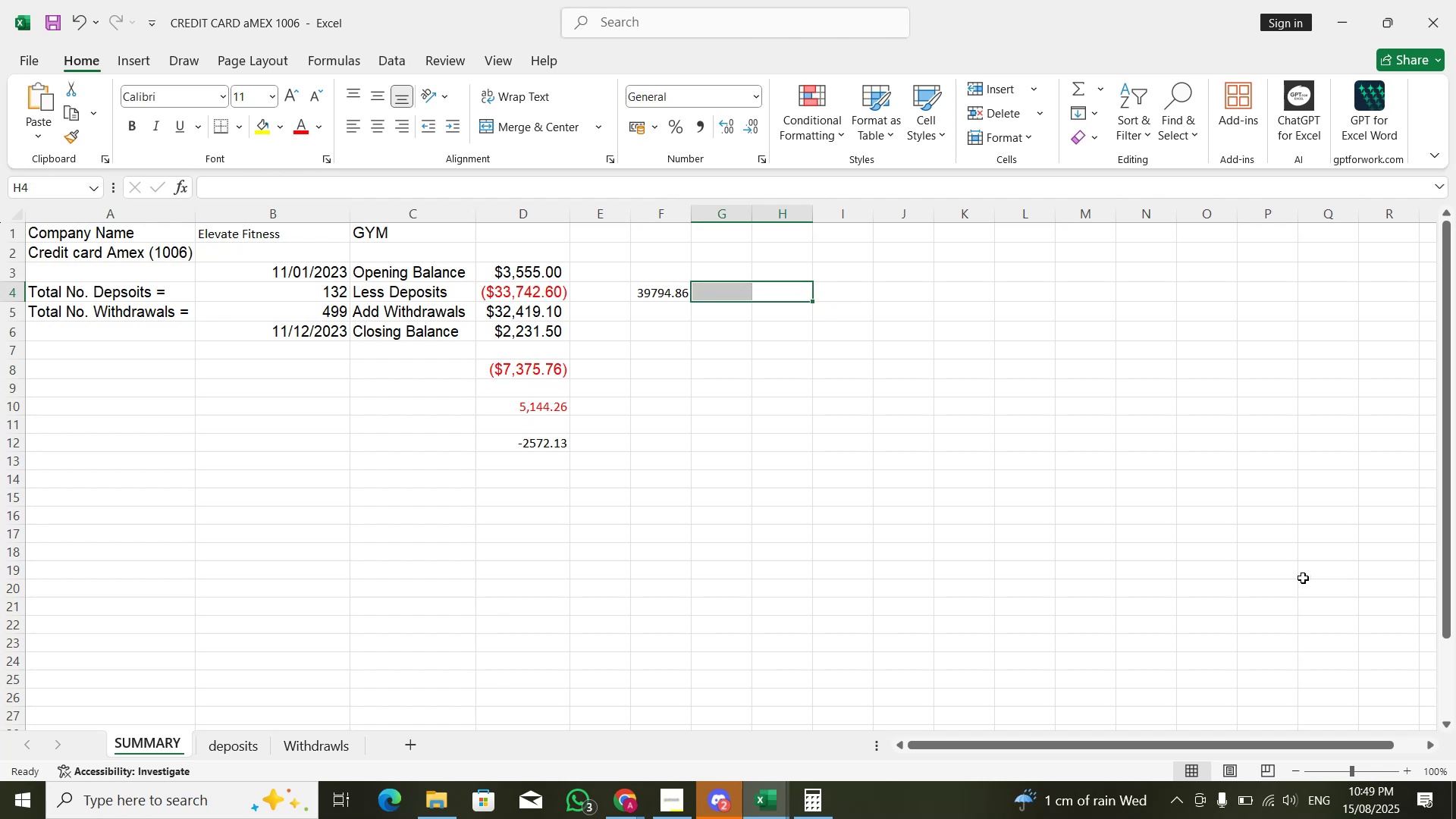 
key(Alt+Tab)
 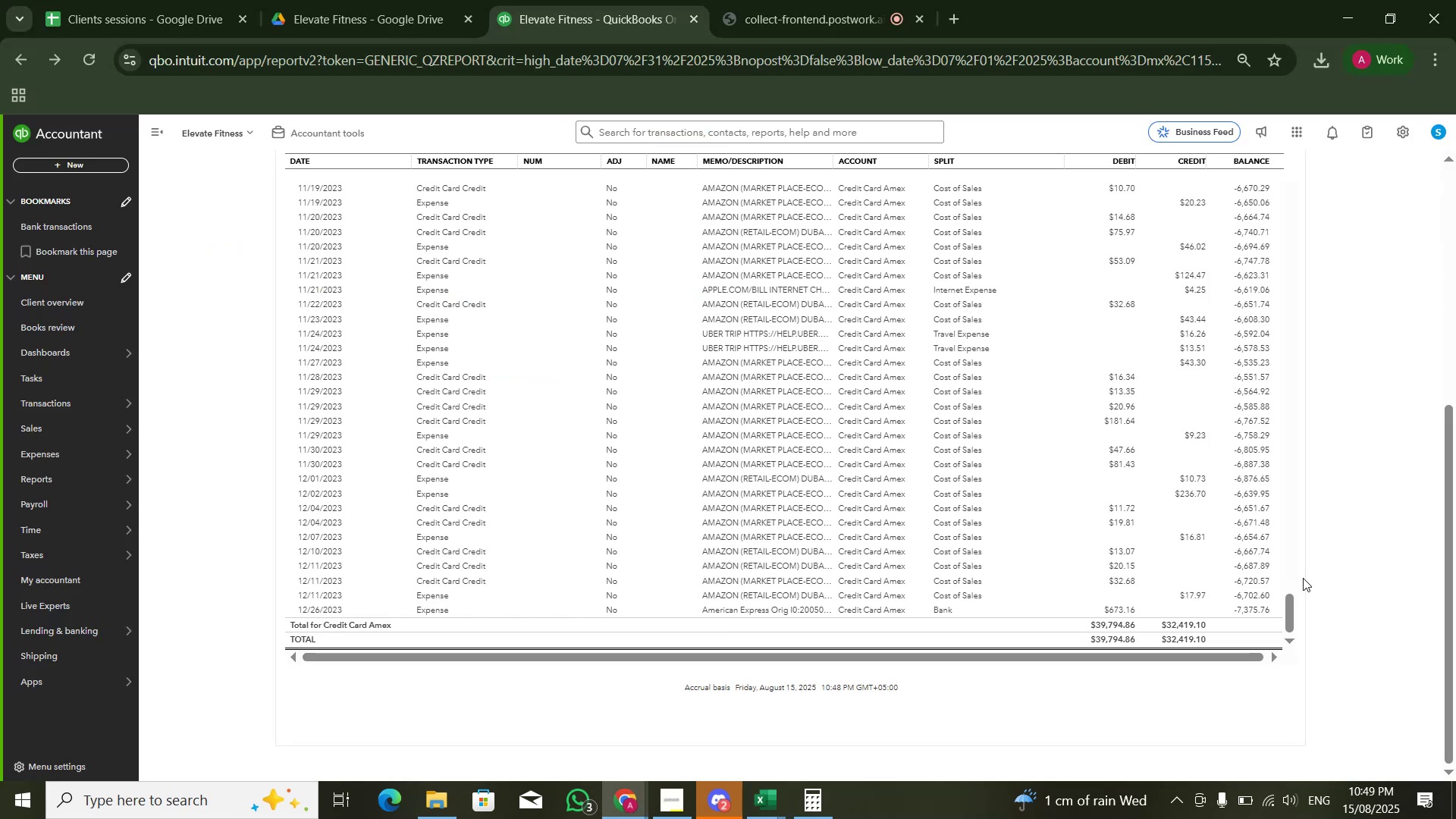 
key(ArrowUp)
 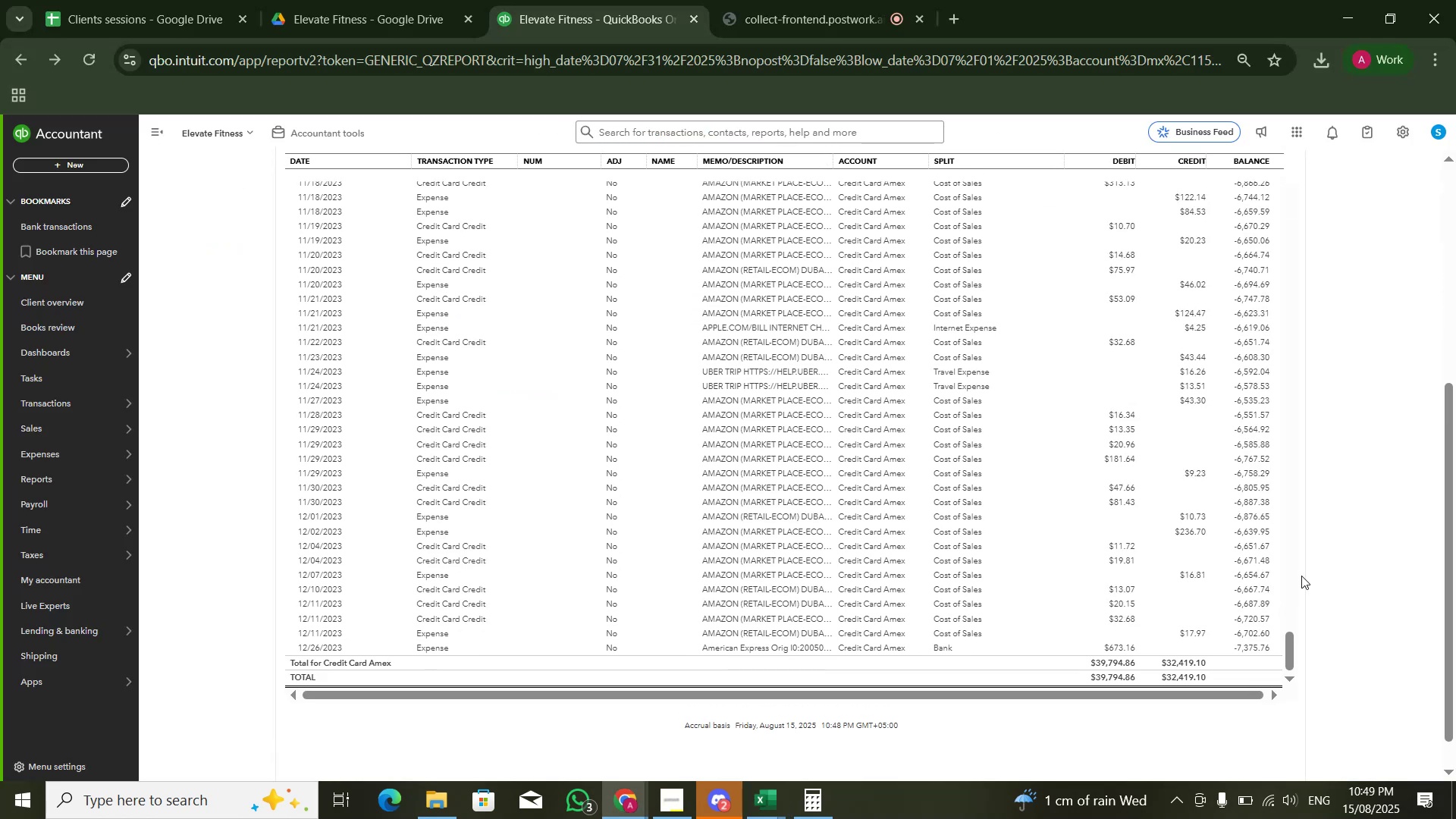 
scroll: coordinate [1177, 515], scroll_direction: up, amount: 7.0
 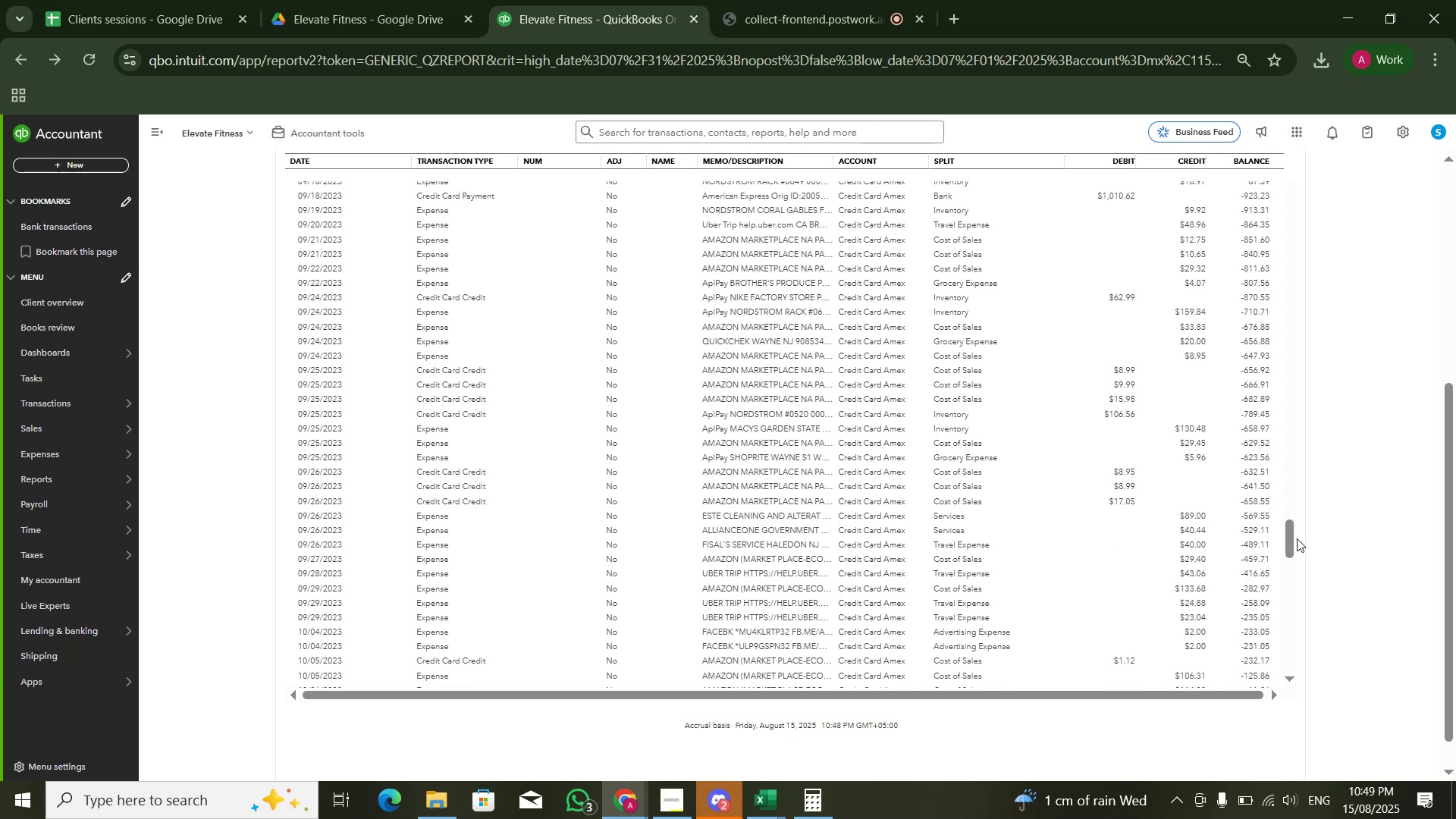 
left_click_drag(start_coordinate=[1293, 544], to_coordinate=[1276, 498])
 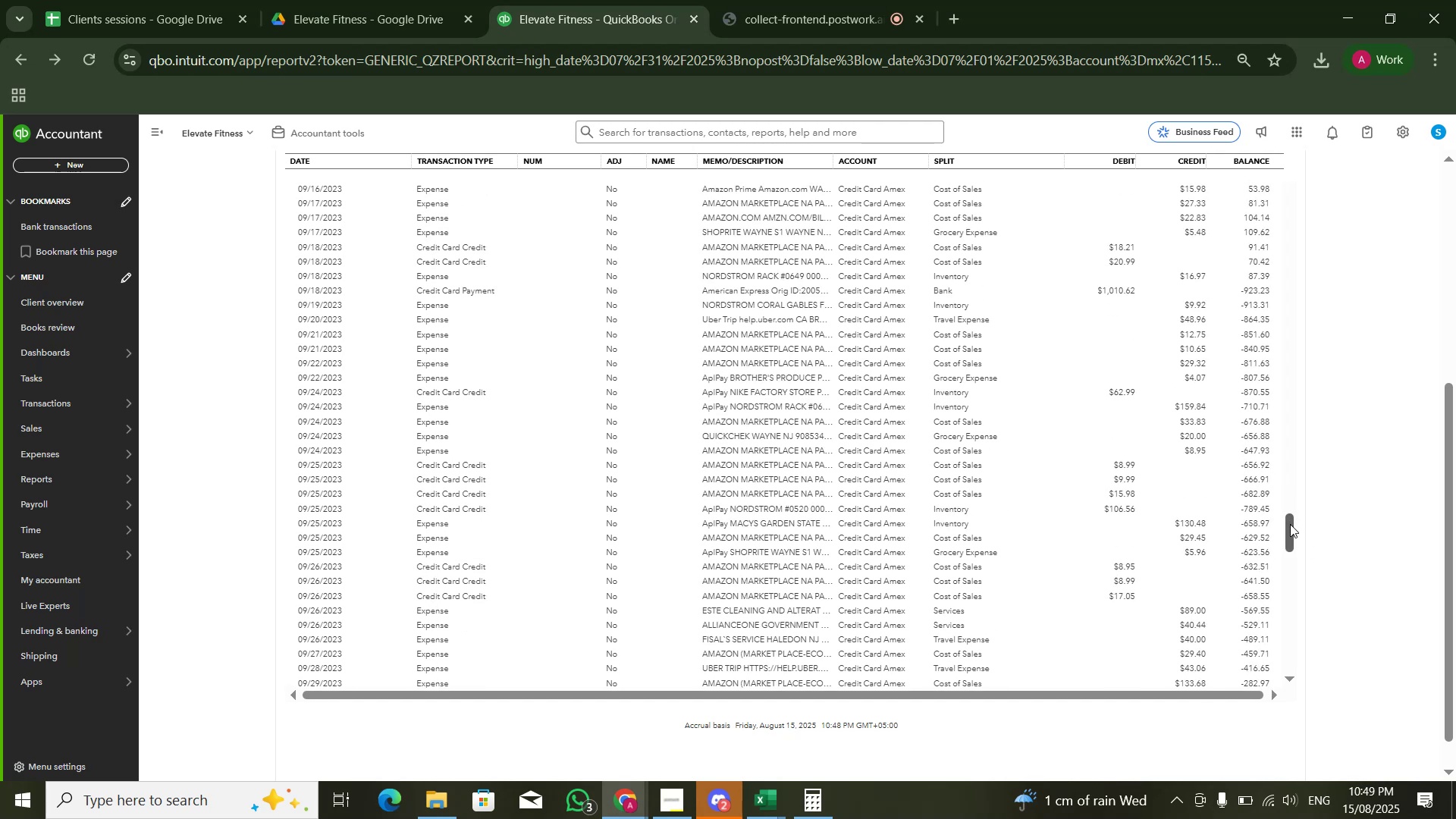 
scroll: coordinate [1293, 544], scroll_direction: up, amount: 1.0
 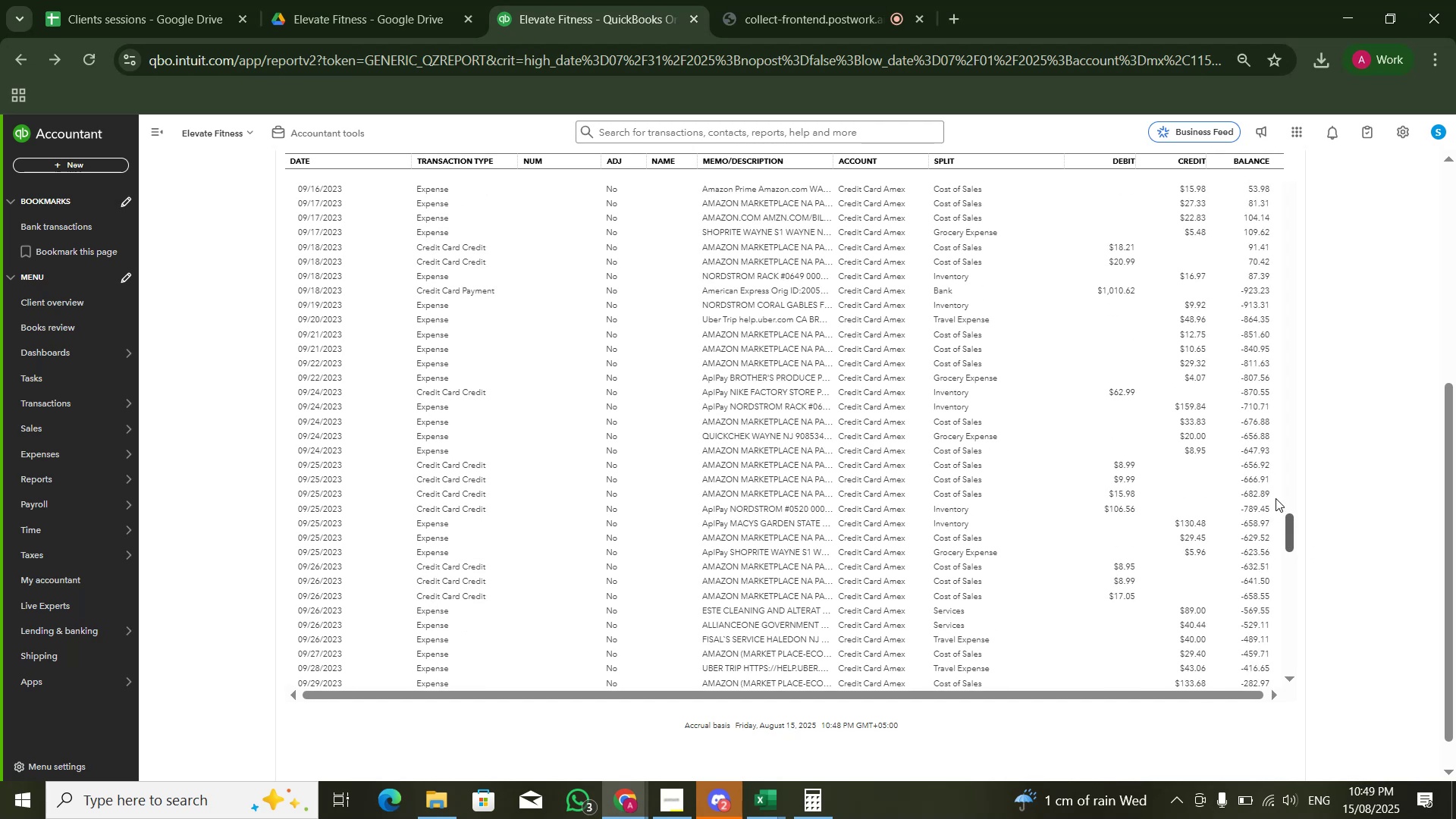 
left_click_drag(start_coordinate=[1290, 524], to_coordinate=[1276, 403])
 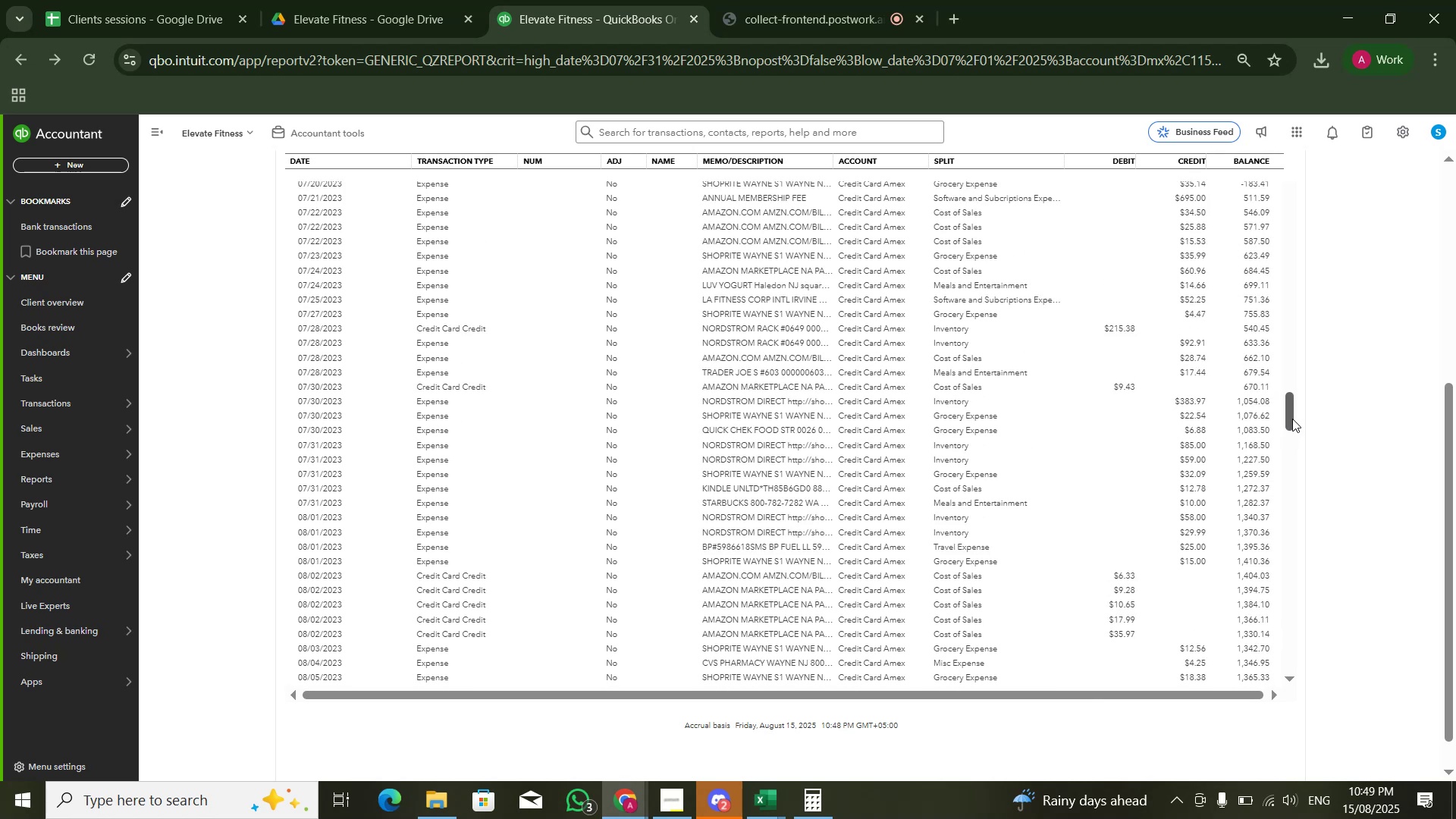 
left_click_drag(start_coordinate=[1292, 419], to_coordinate=[1289, 337])
 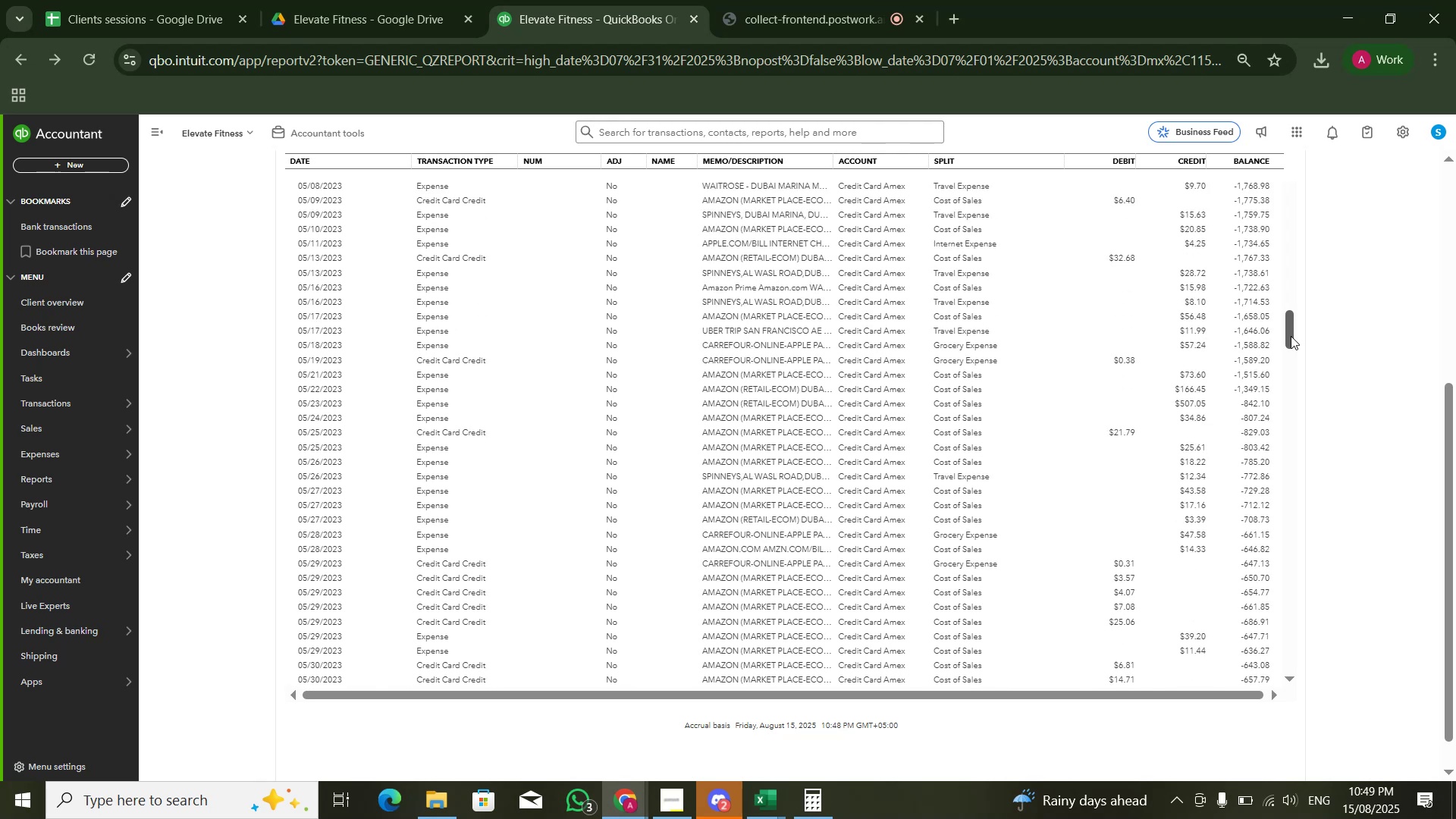 
left_click_drag(start_coordinate=[1291, 340], to_coordinate=[1291, 314])
 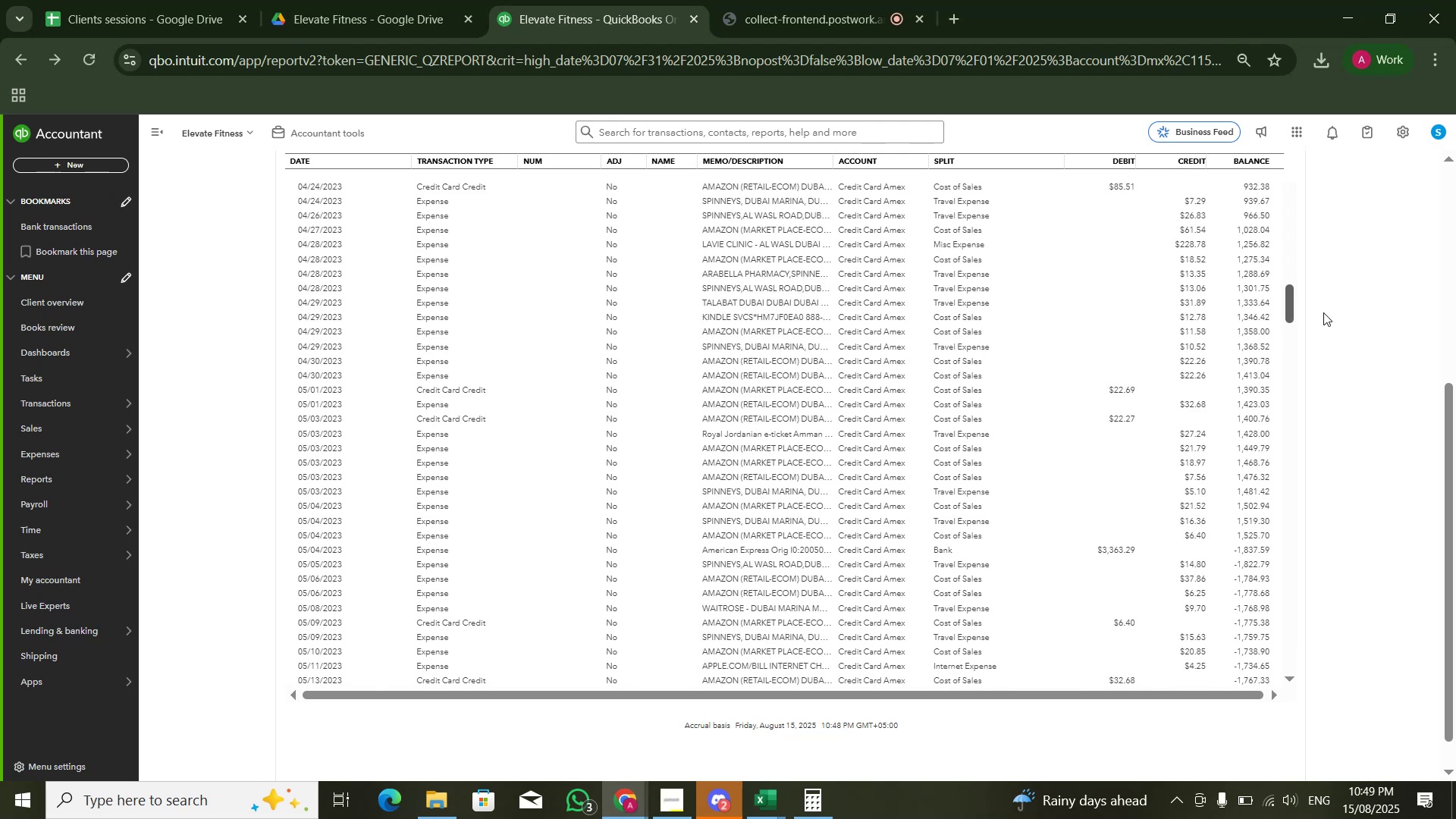 
scroll: coordinate [1345, 320], scroll_direction: up, amount: 2.0
 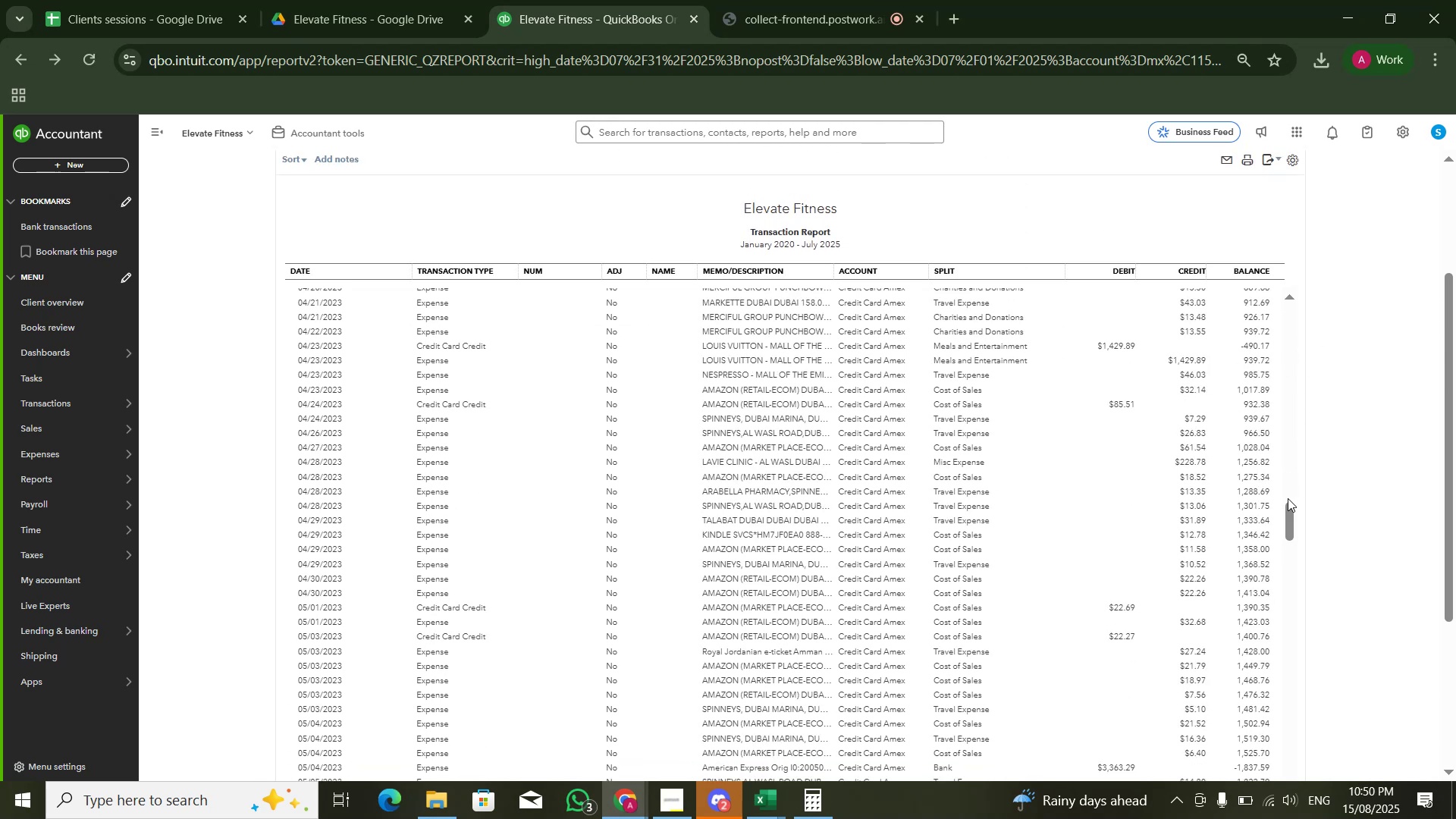 
left_click_drag(start_coordinate=[1290, 513], to_coordinate=[1288, 453])
 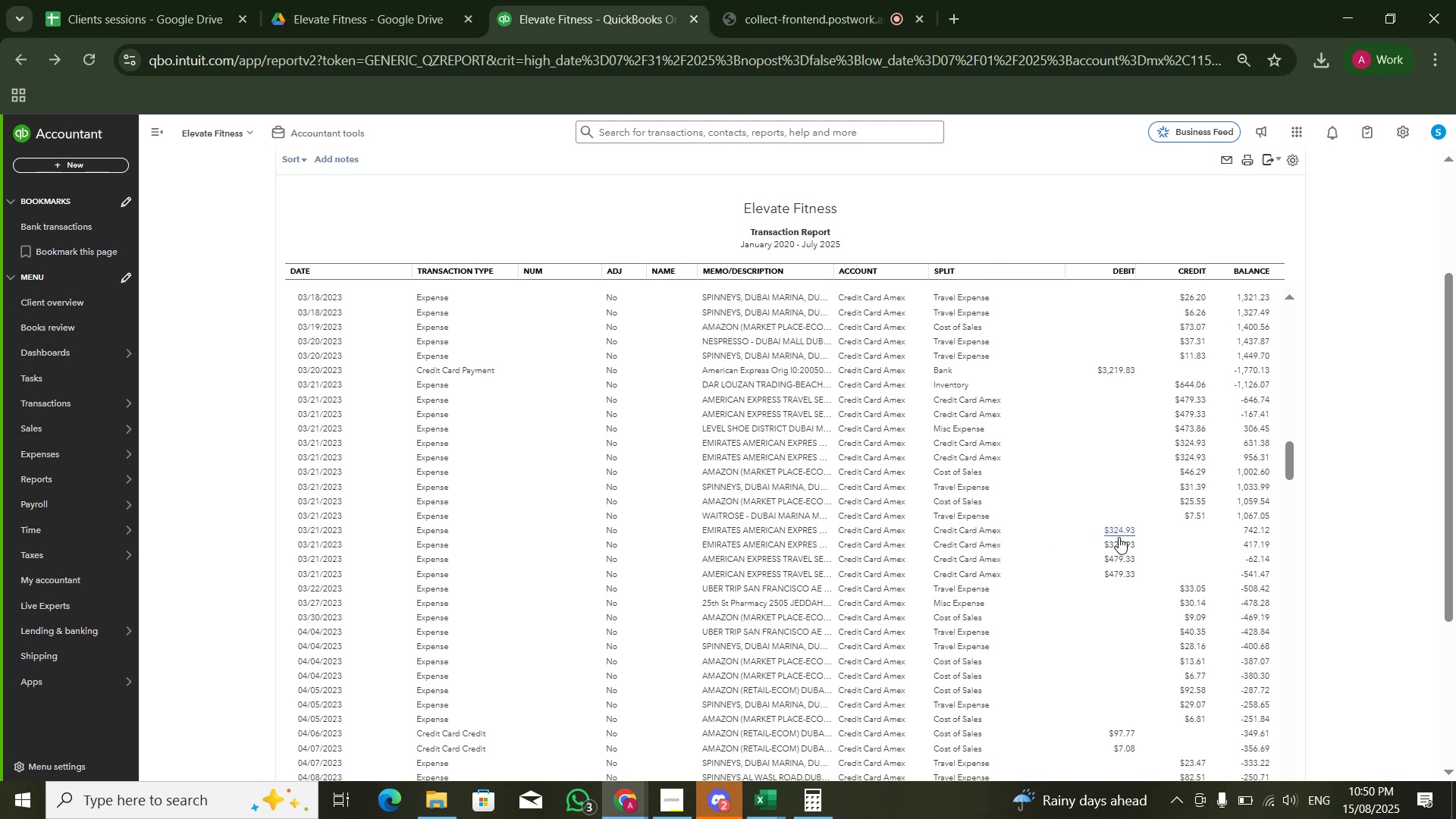 
wait(6.11)
 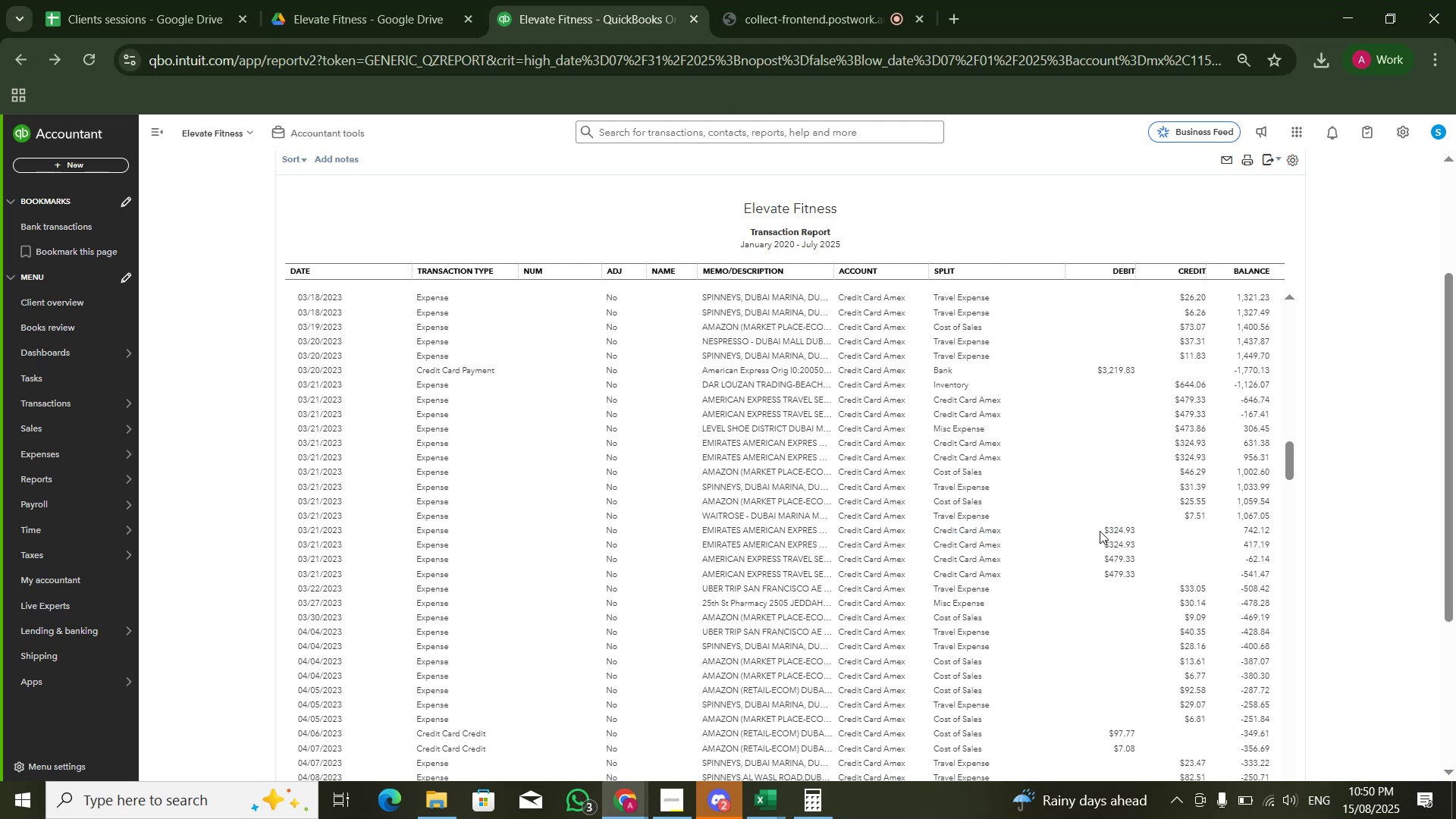 
left_click([1129, 576])
 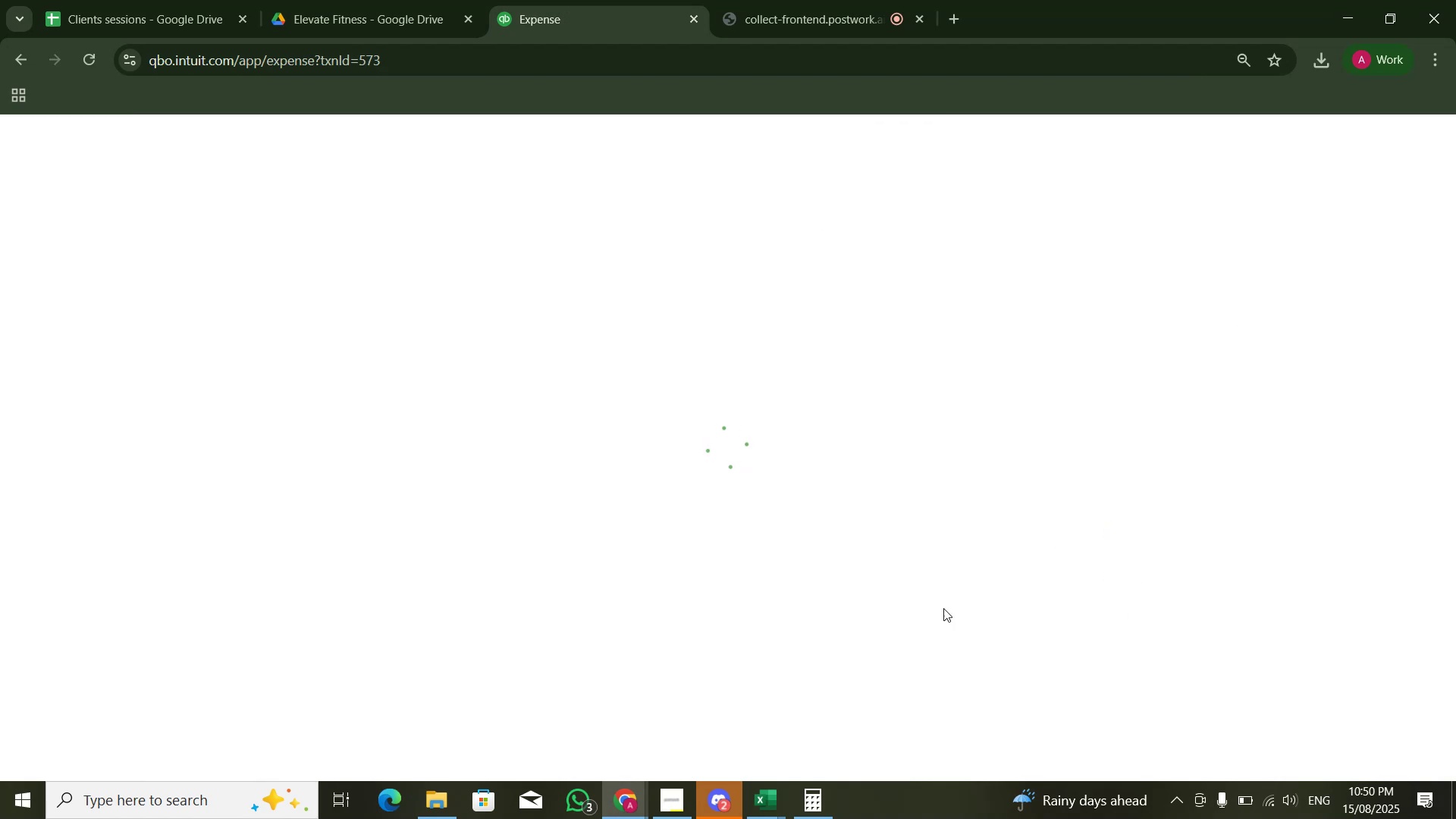 
mouse_move([341, 193])
 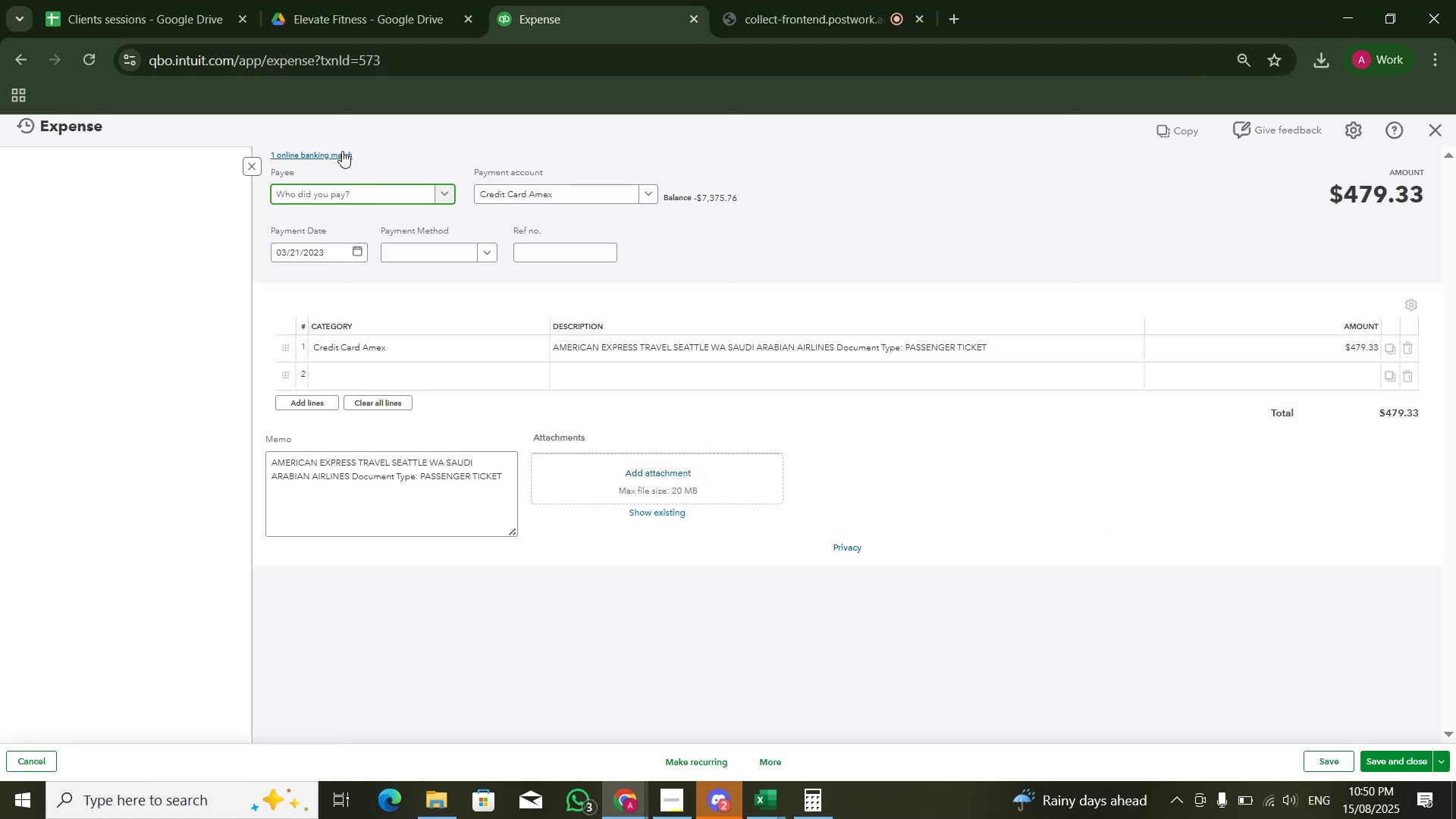 
left_click([342, 151])
 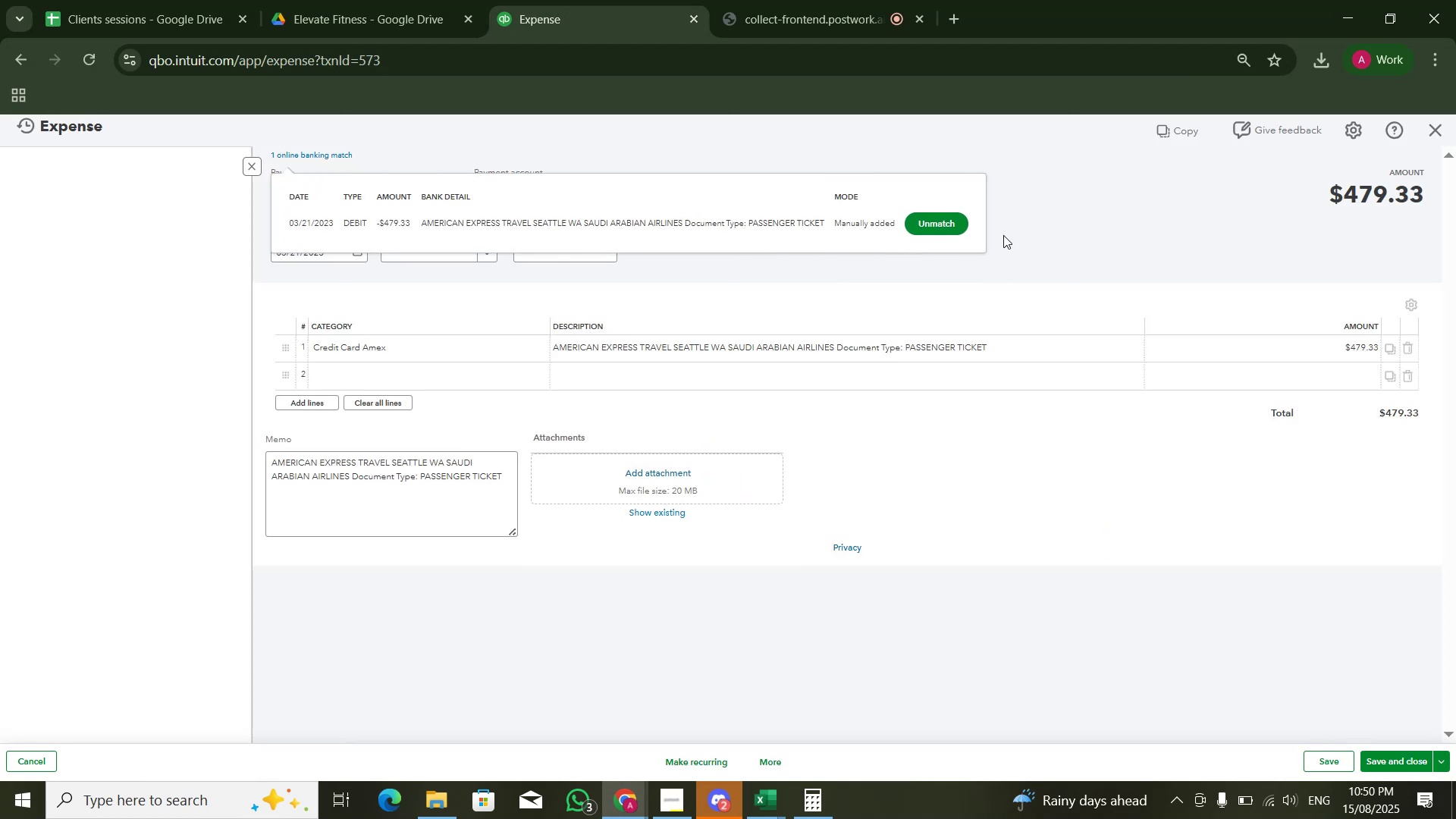 
left_click([942, 218])
 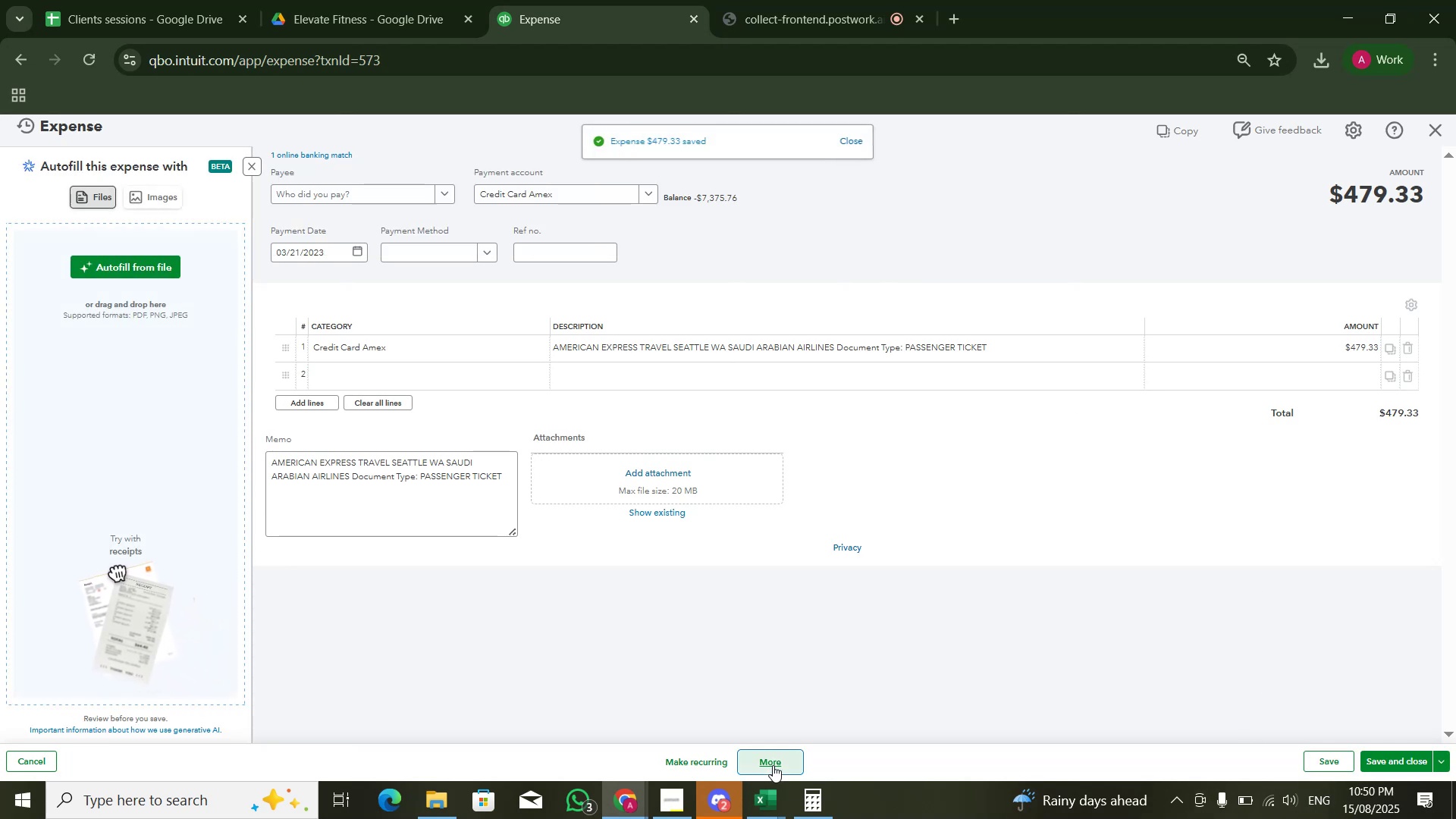 
left_click([766, 671])
 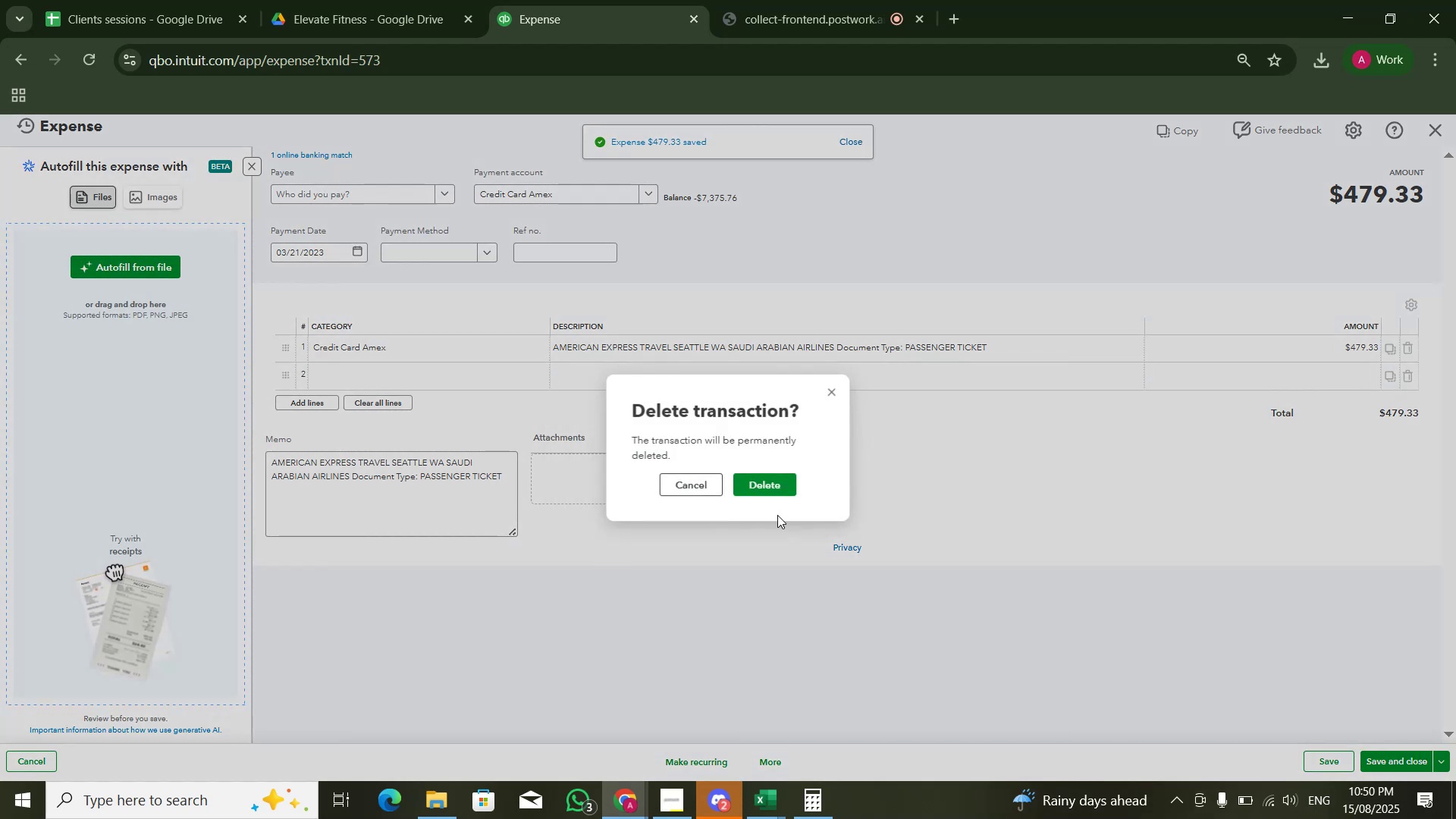 
left_click([766, 490])
 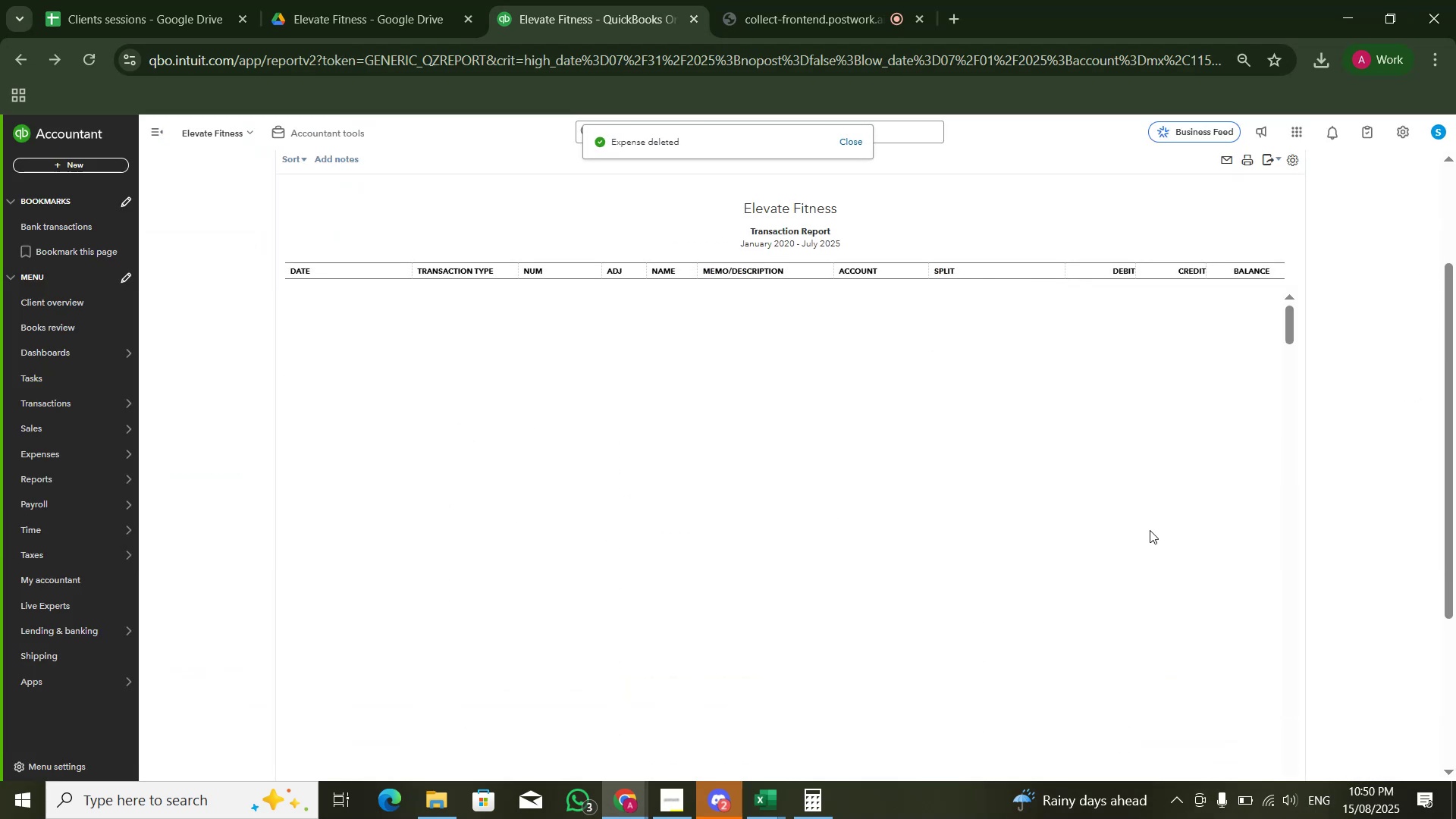 
wait(8.37)
 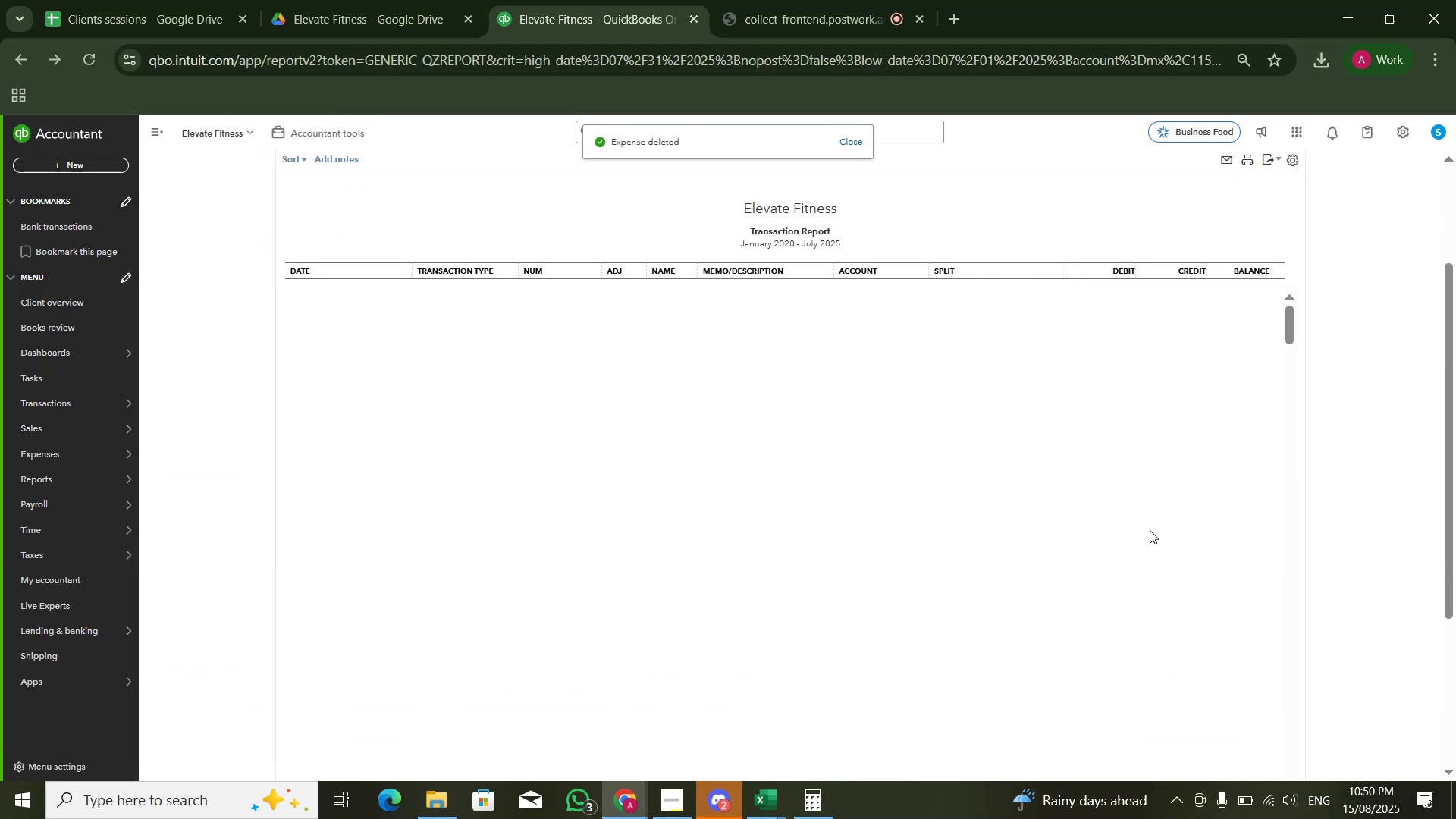 
left_click([1113, 406])
 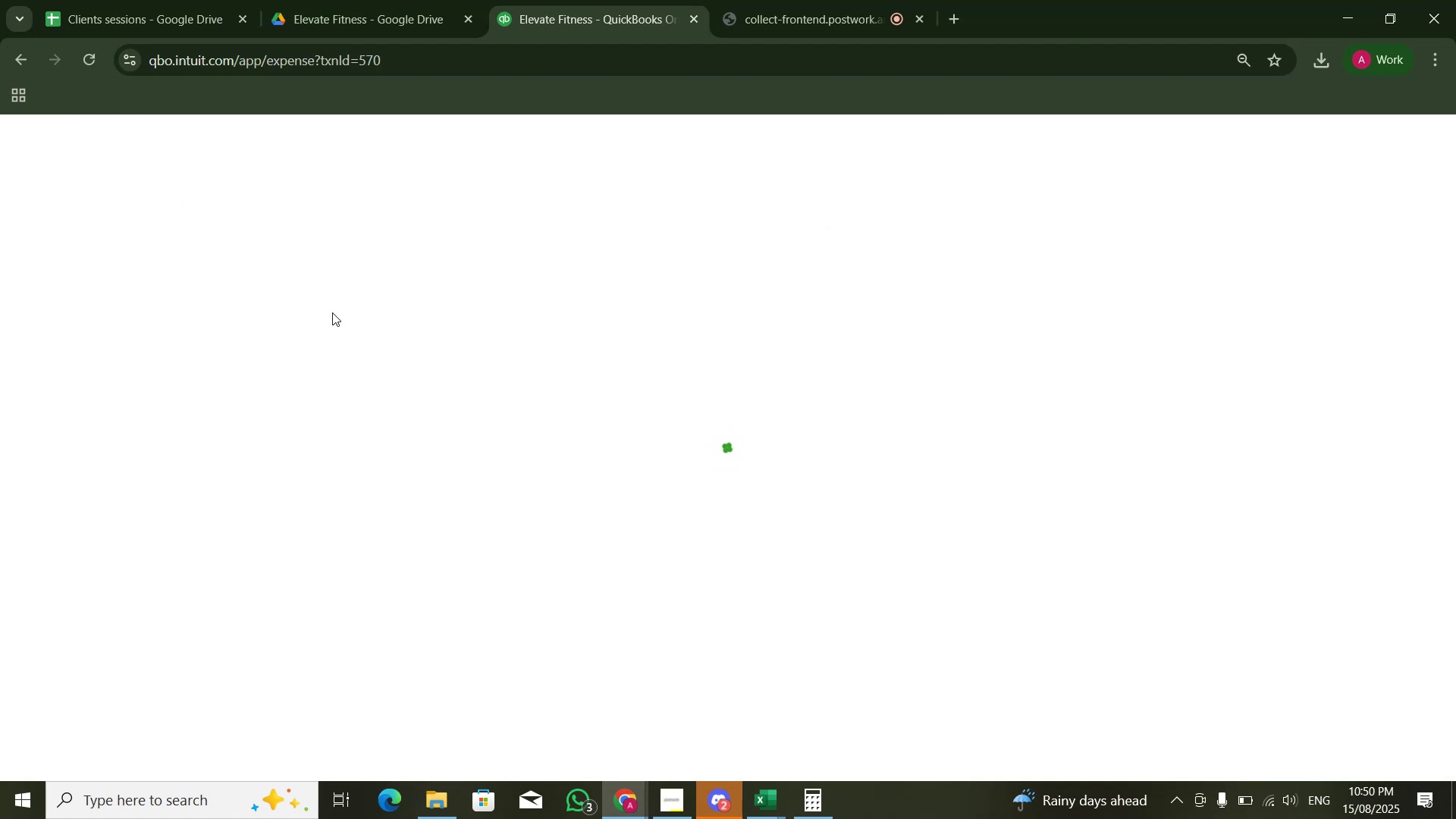 
left_click([351, 155])
 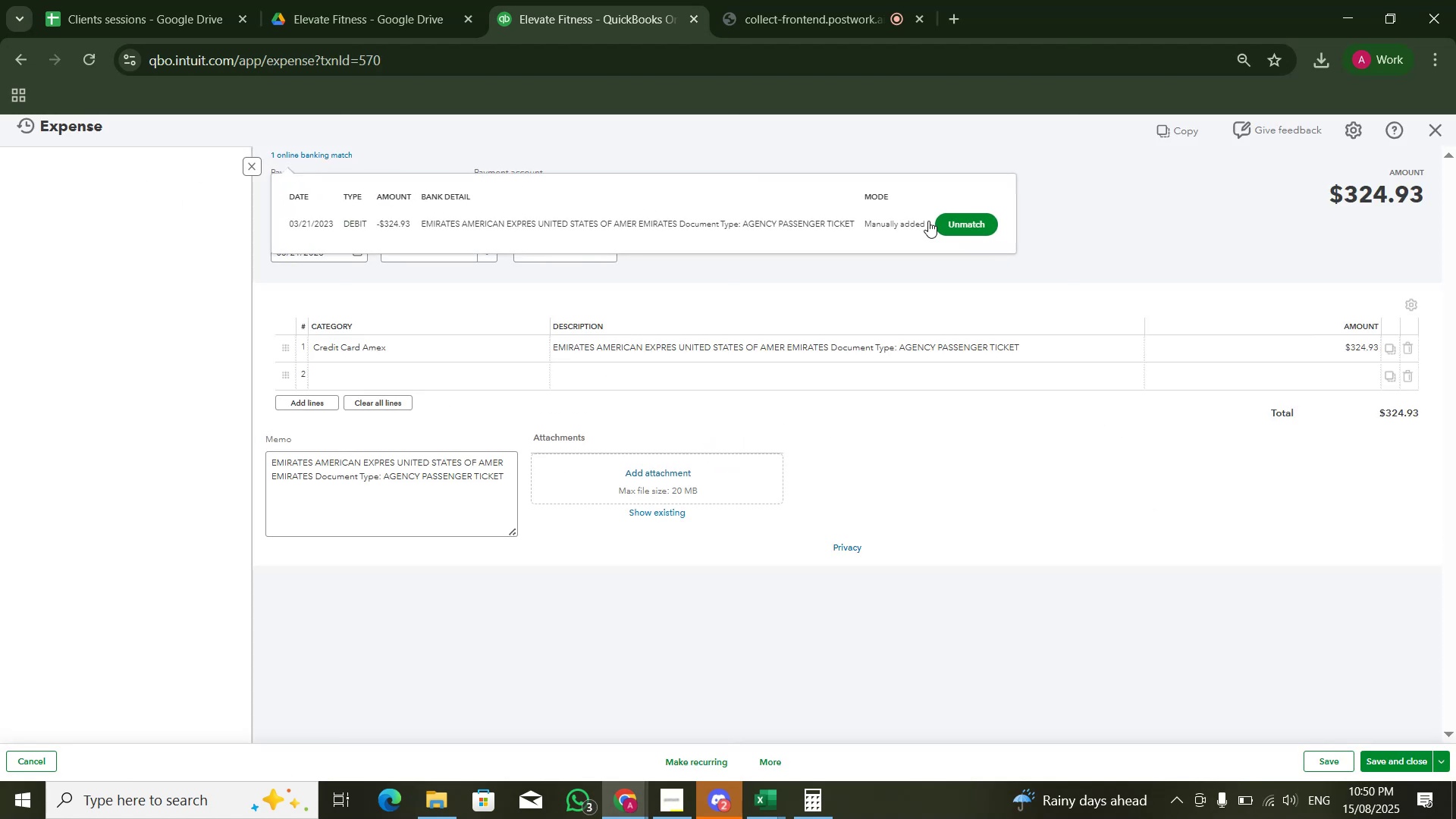 
left_click([952, 228])
 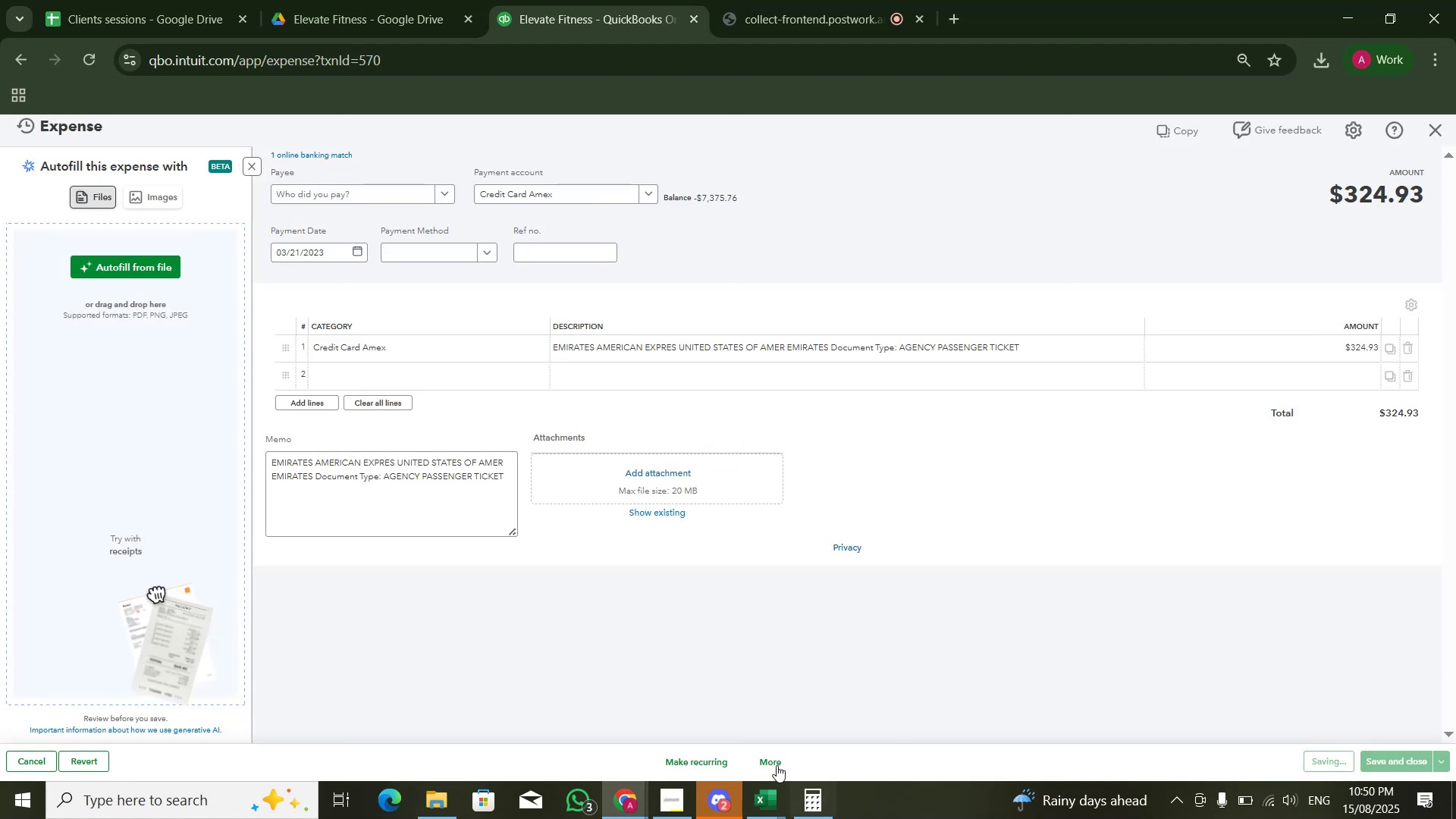 
left_click([774, 761])
 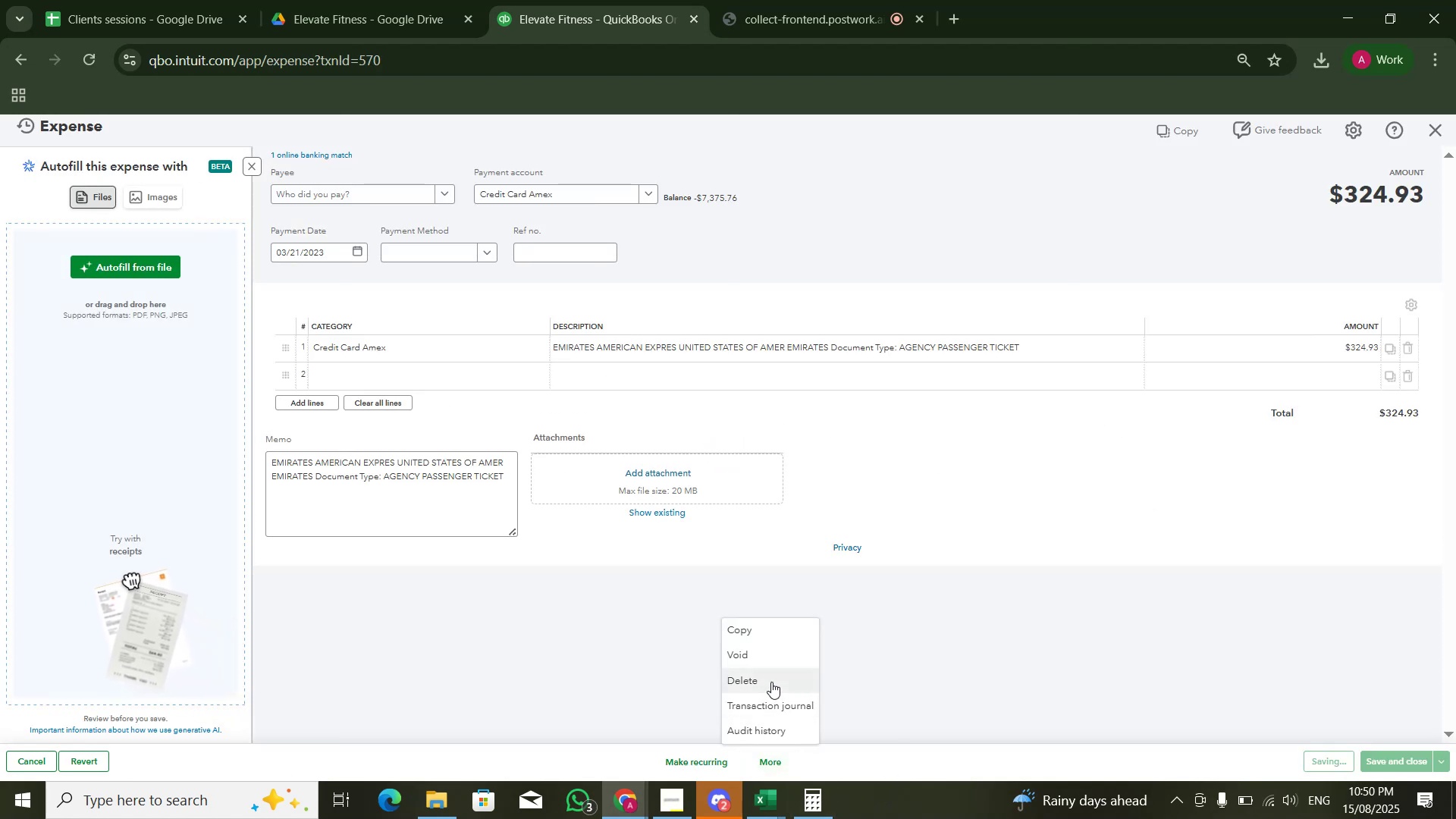 
left_click([771, 682])
 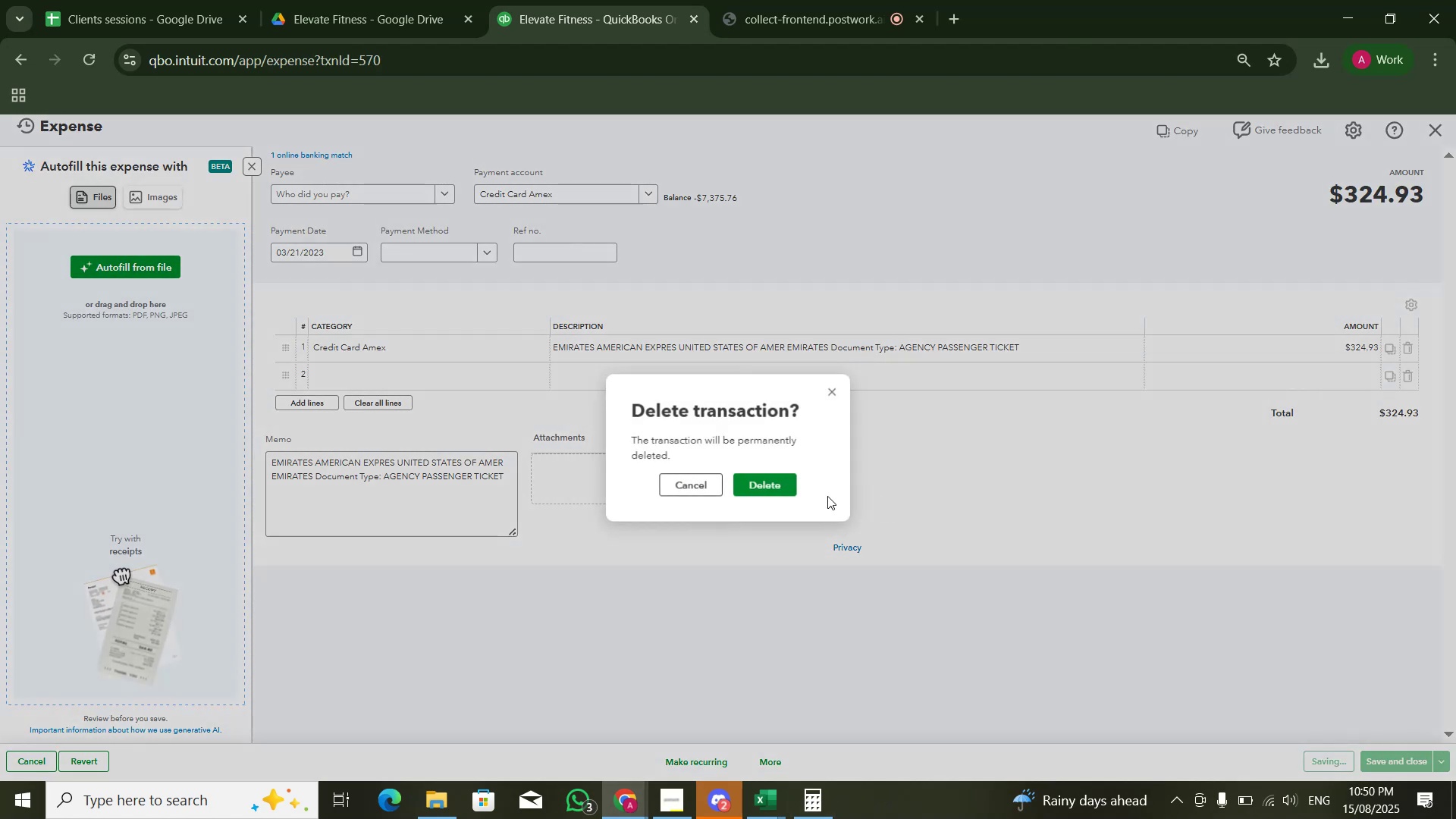 
left_click([778, 485])
 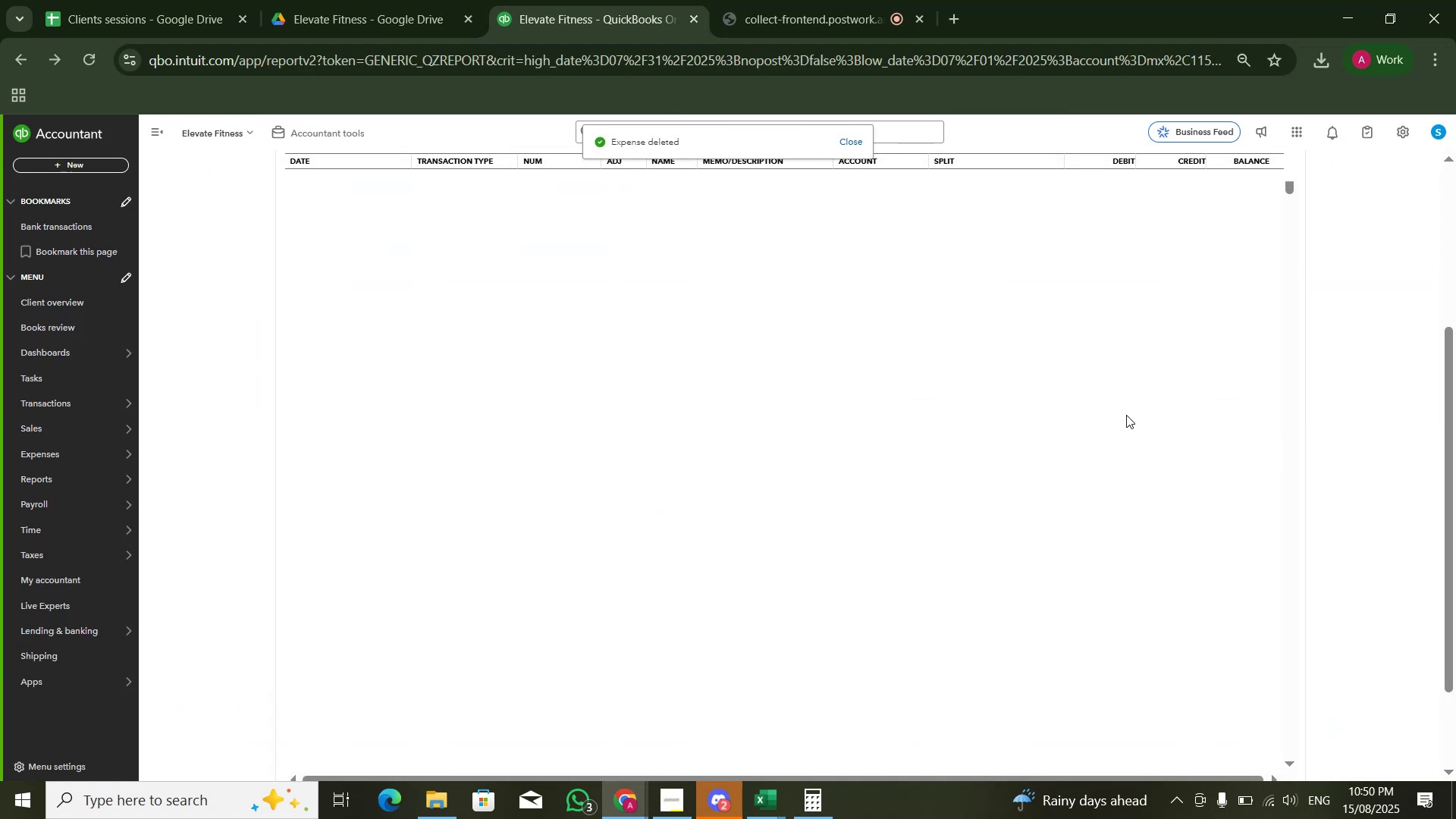 
wait(7.16)
 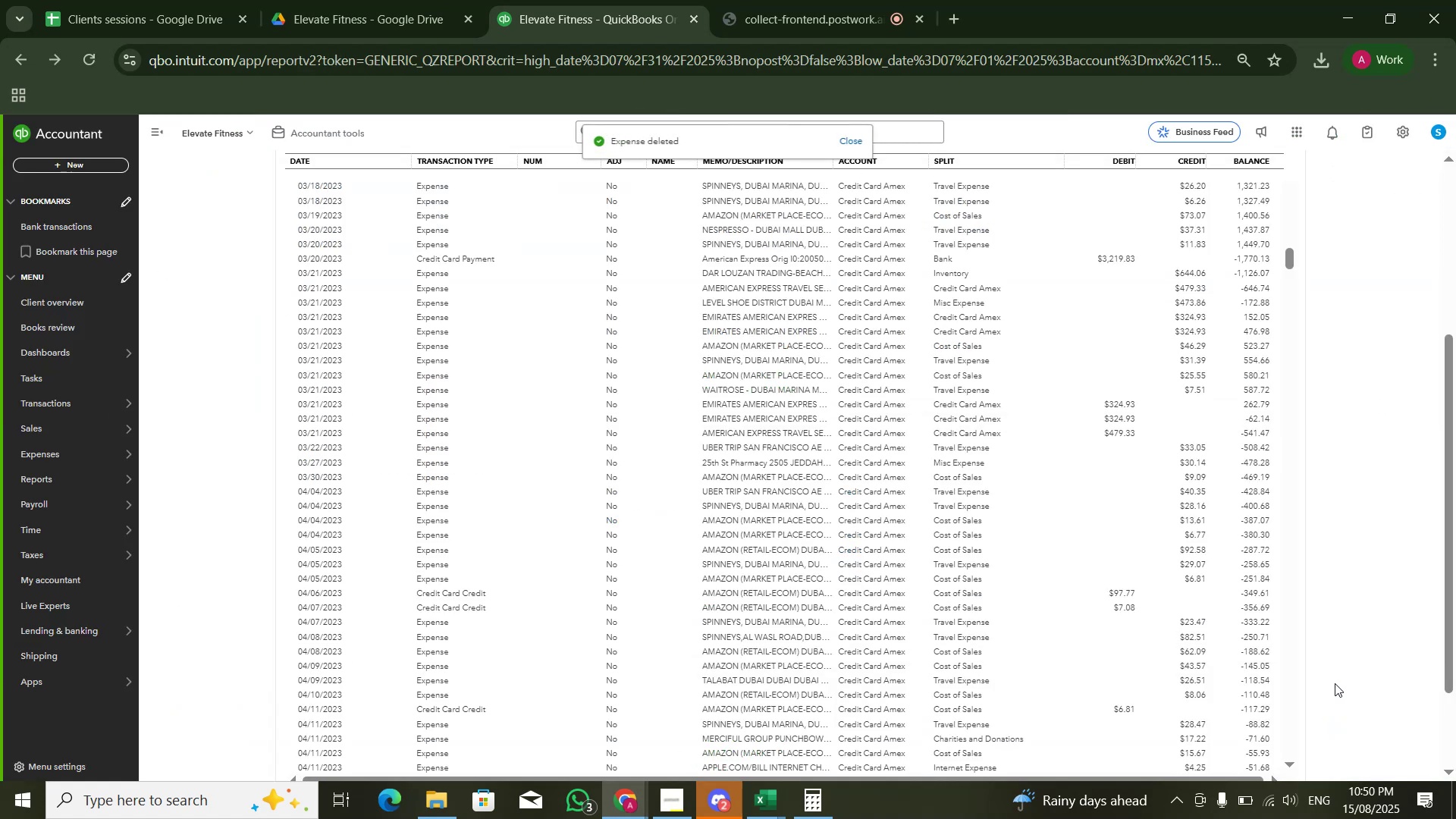 
left_click([1112, 450])
 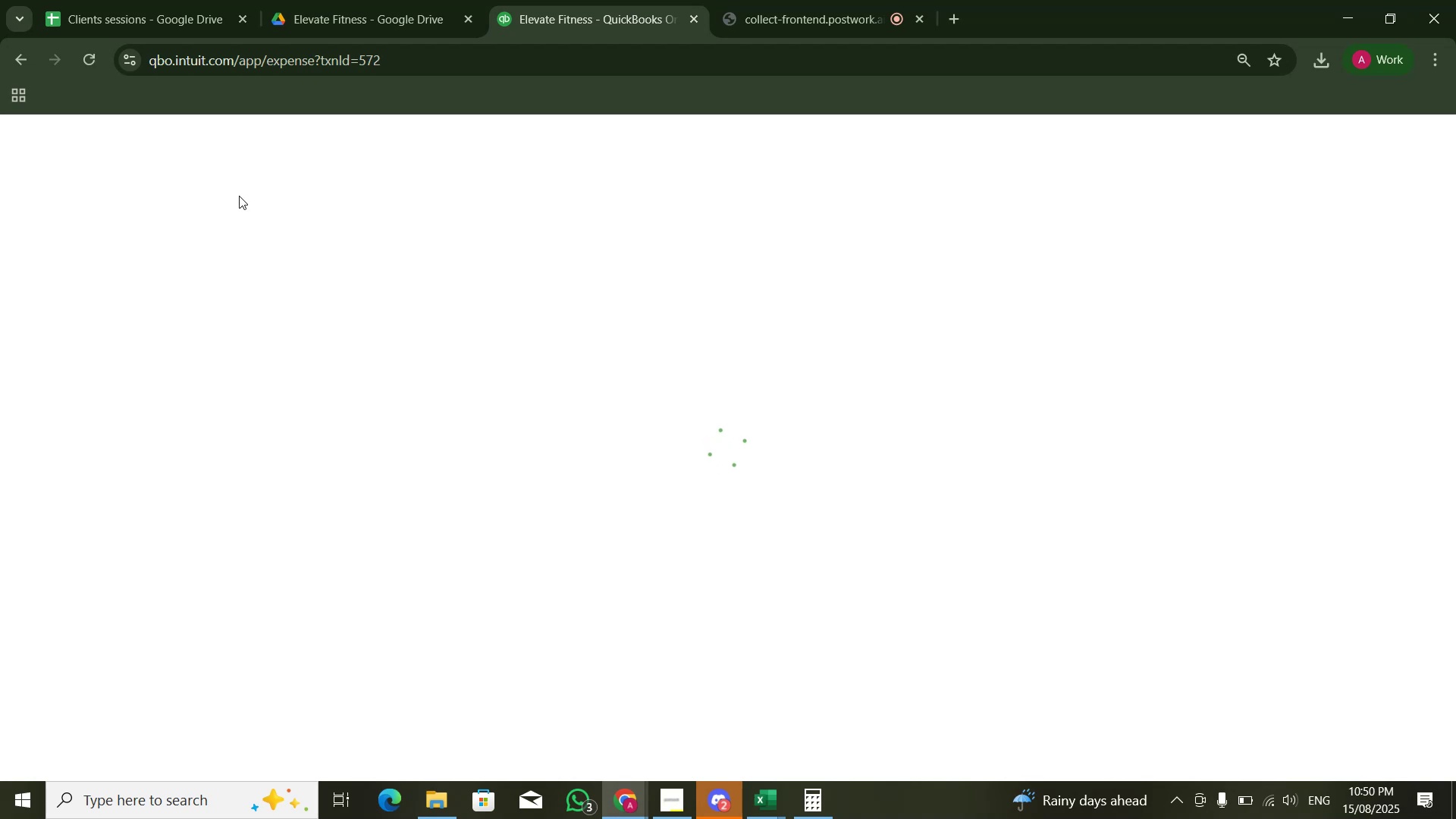 
wait(5.51)
 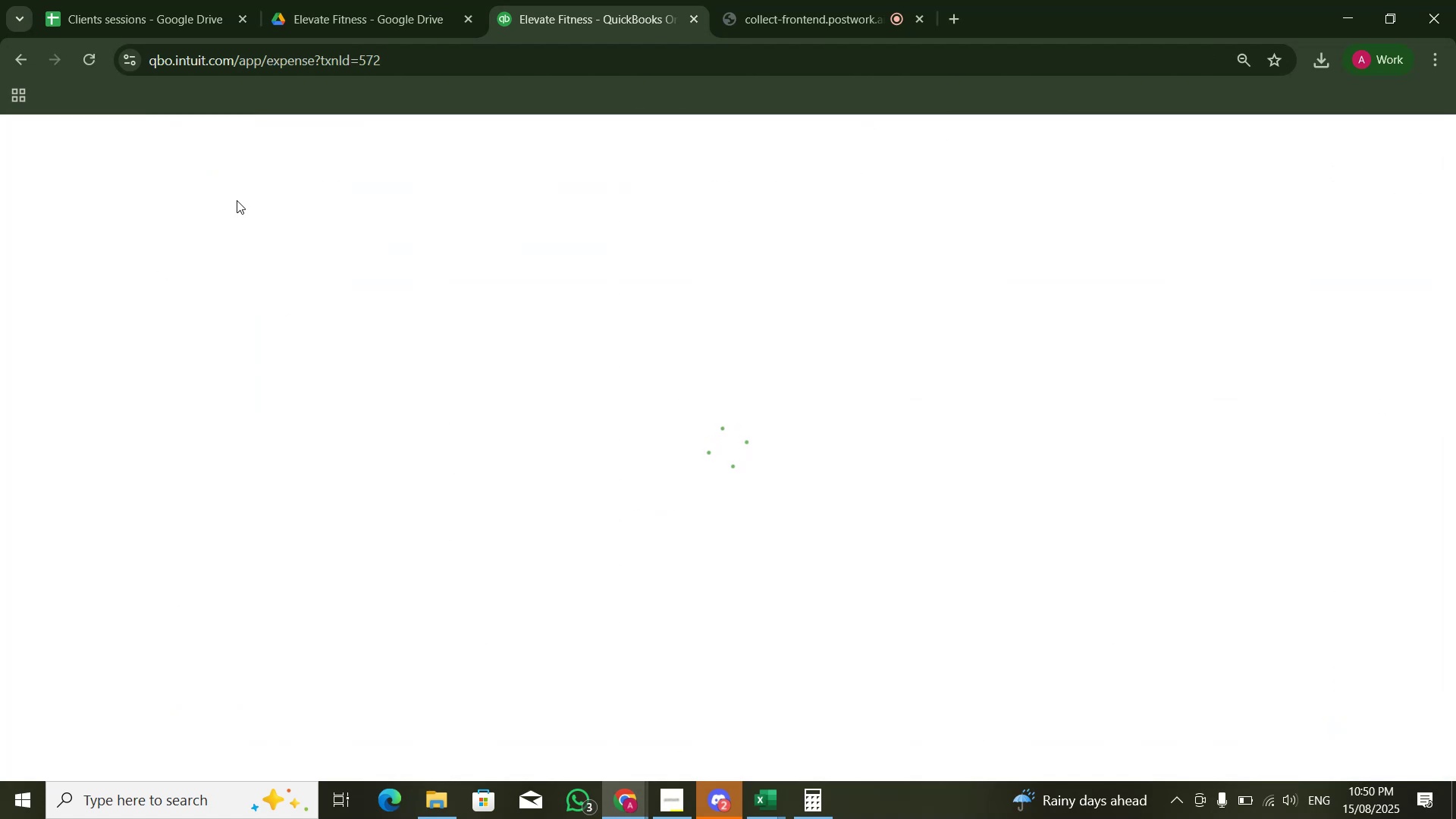 
left_click([313, 152])
 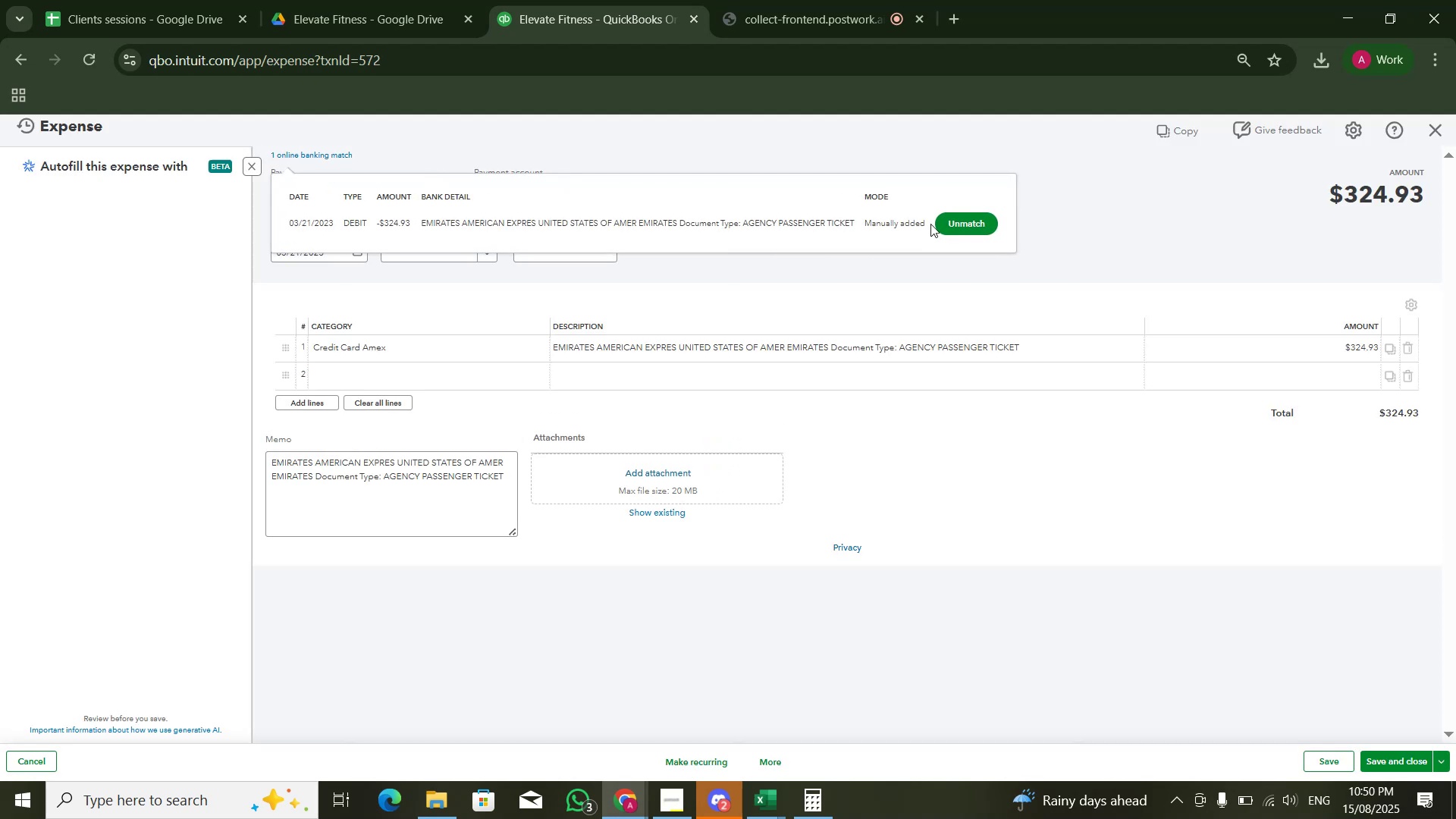 
left_click([971, 221])
 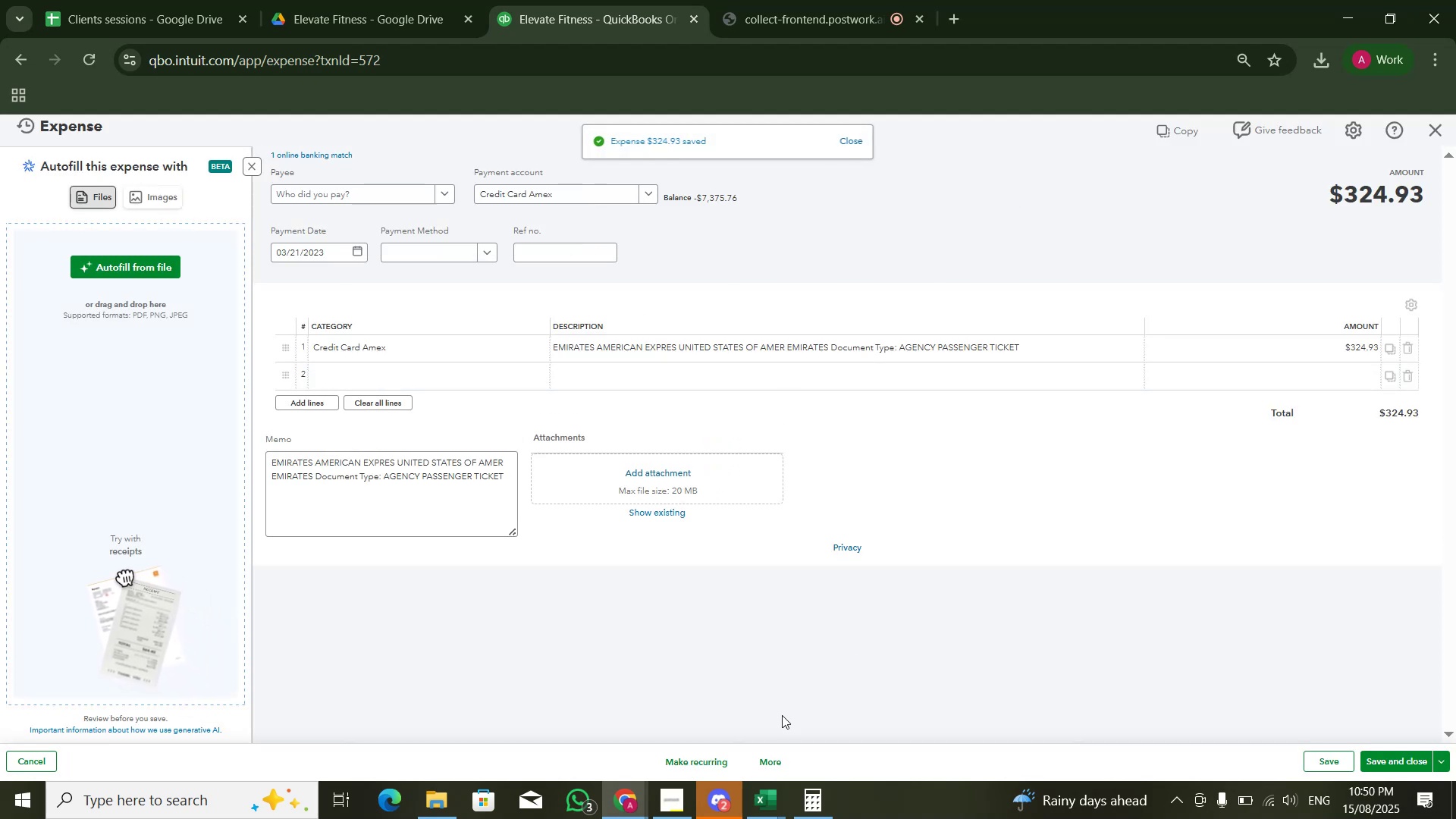 
left_click([768, 762])
 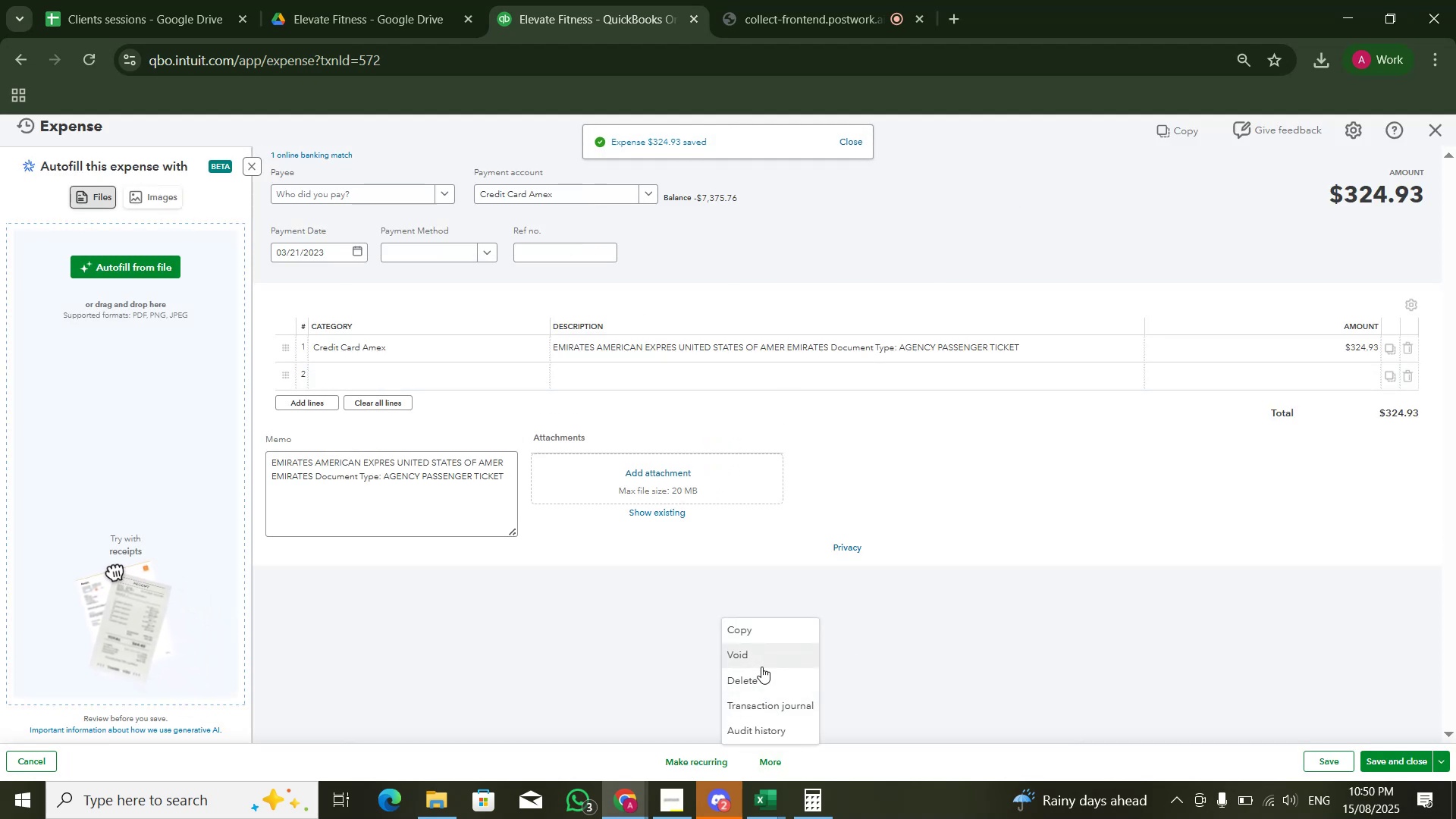 
left_click([762, 675])
 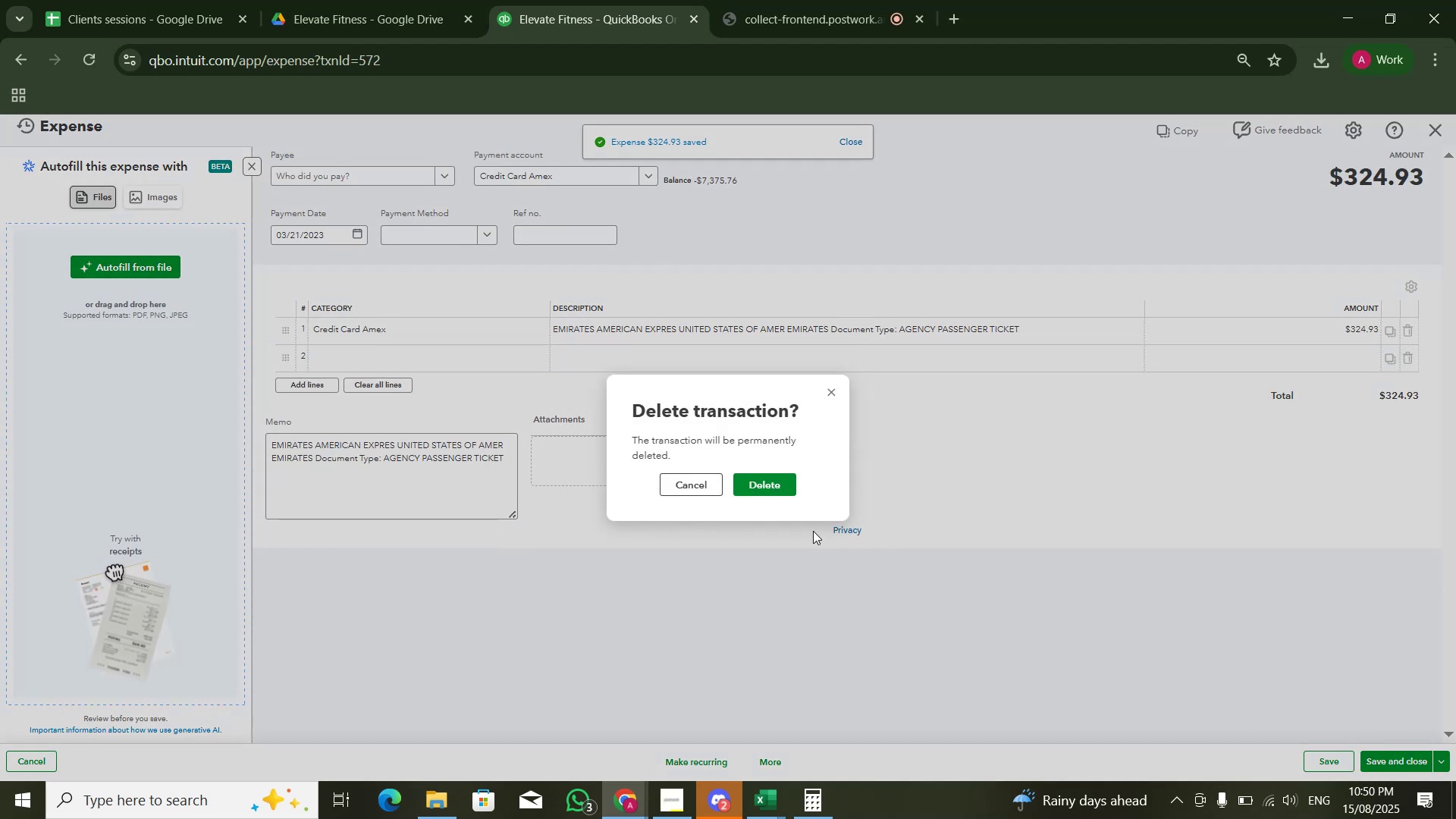 
double_click([752, 483])
 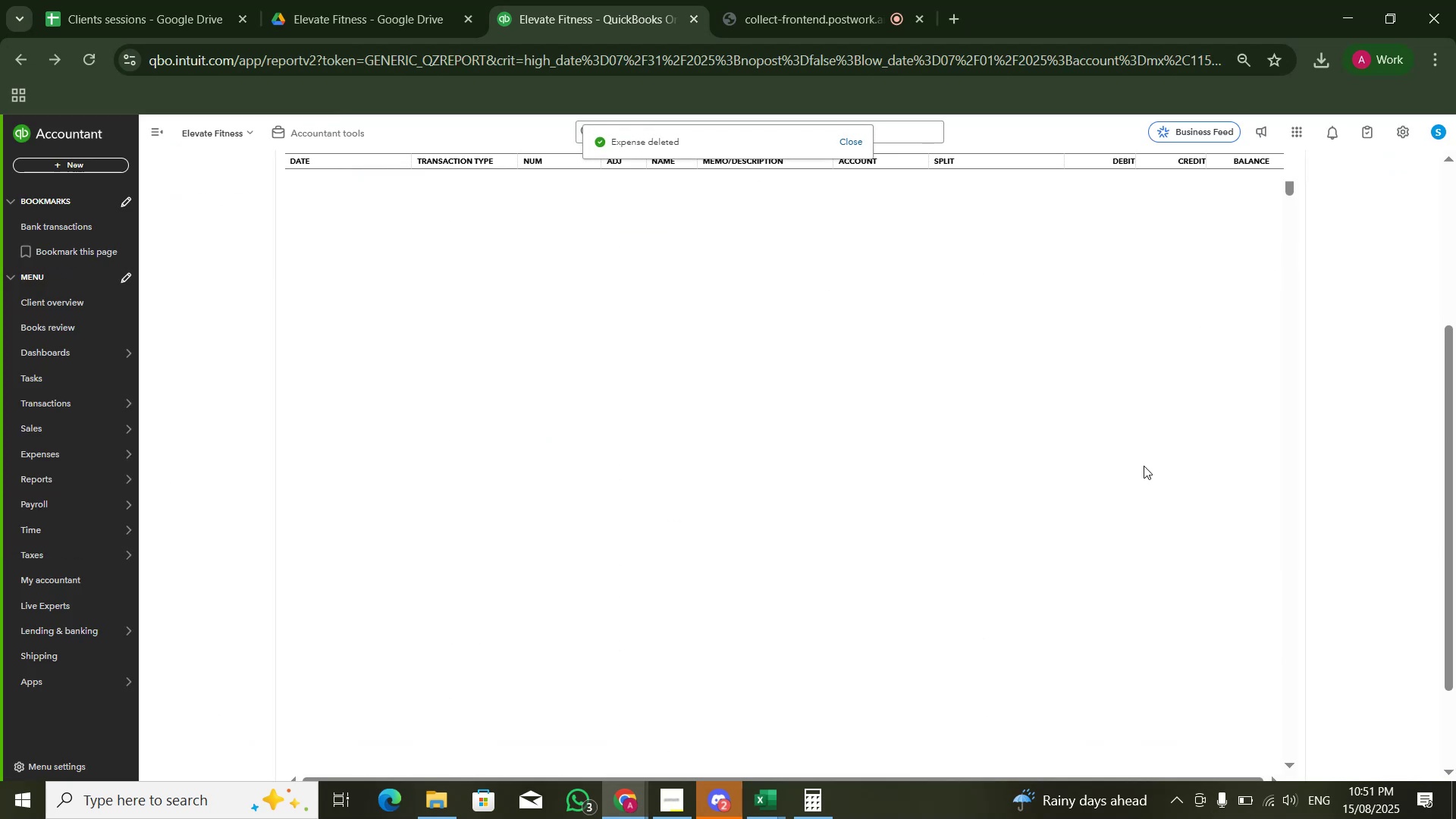 
wait(10.08)
 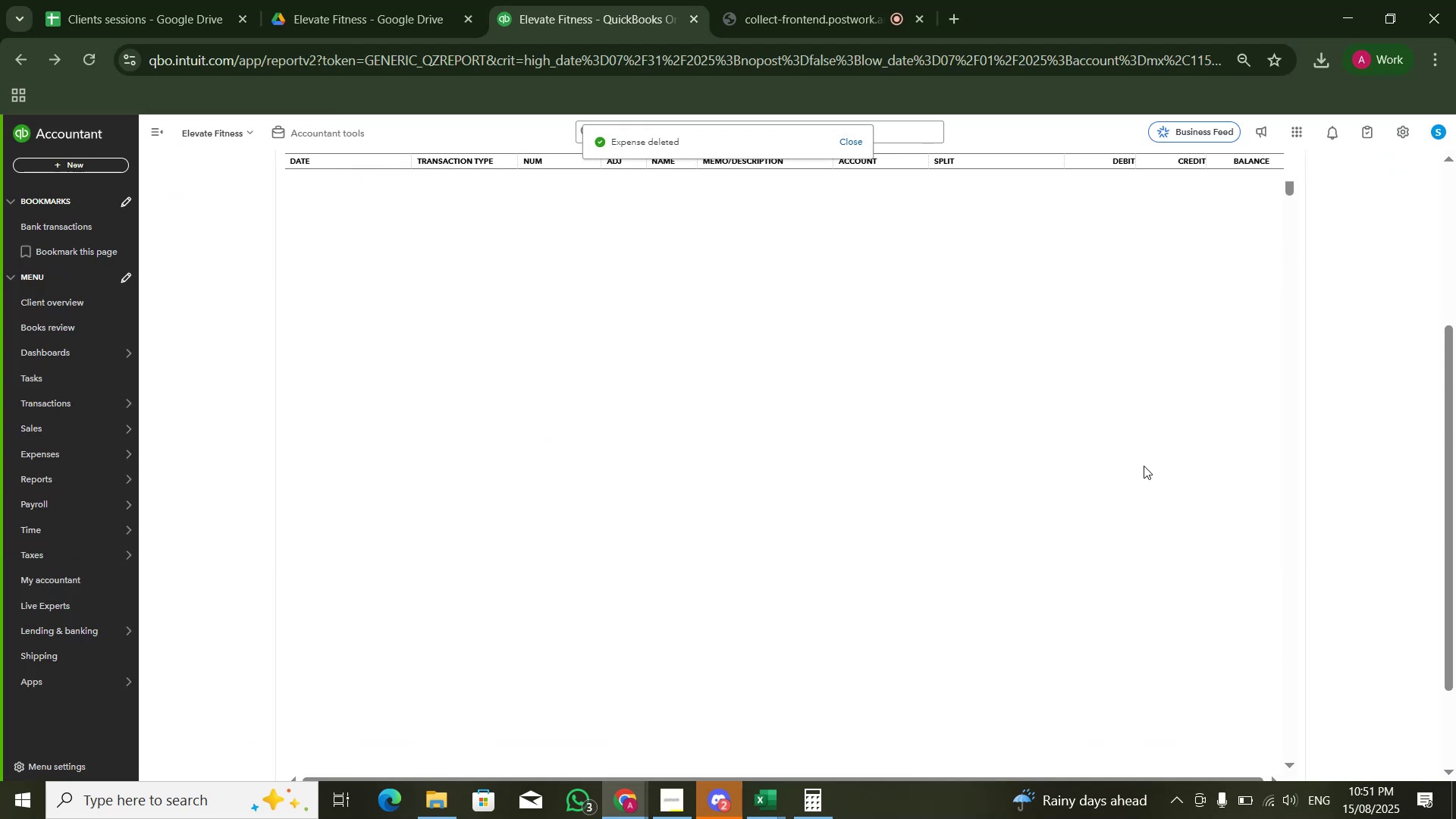 
left_click([381, 339])
 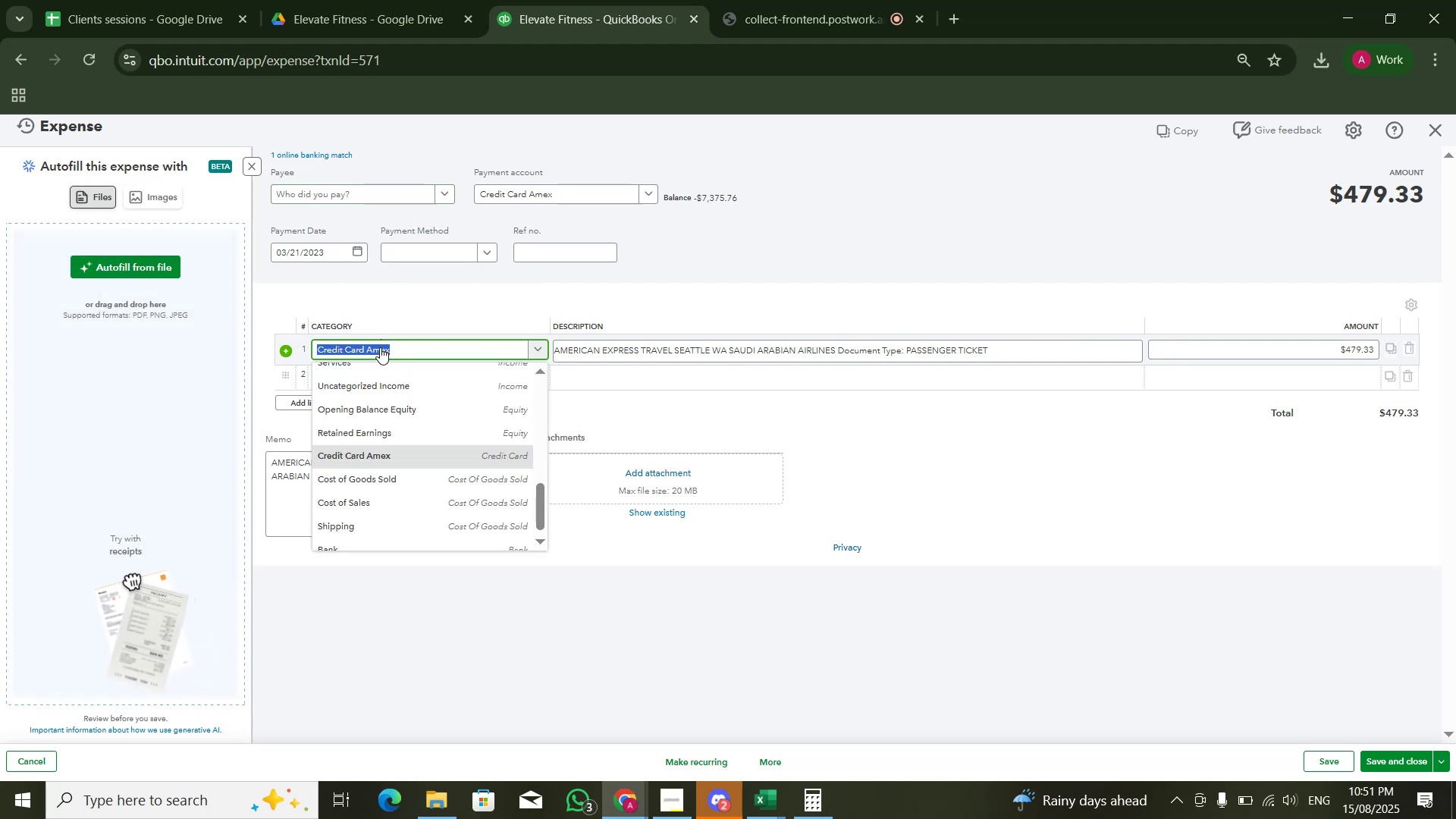 
type(trave)
 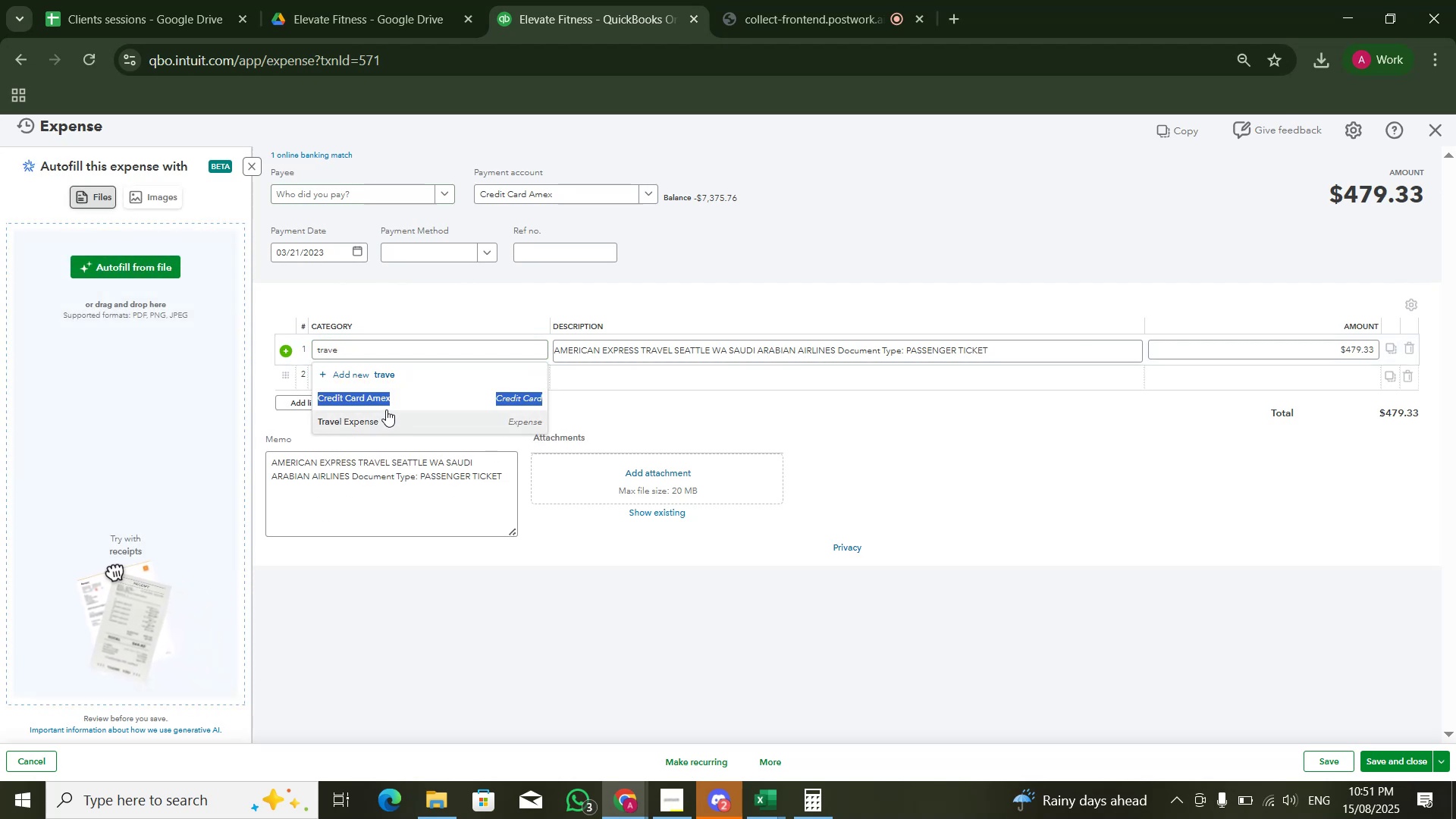 
double_click([1455, 550])
 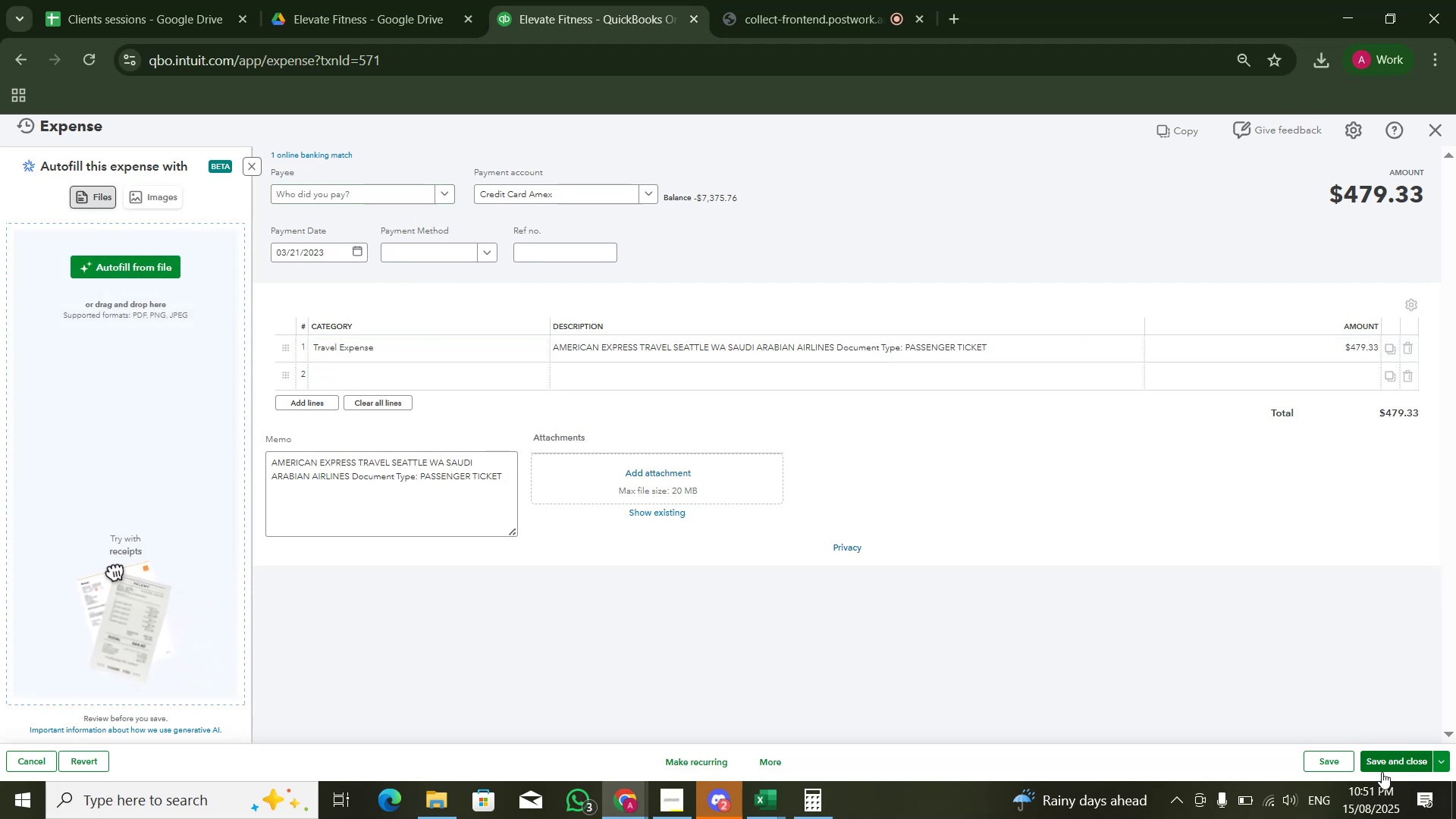 
left_click([1383, 770])
 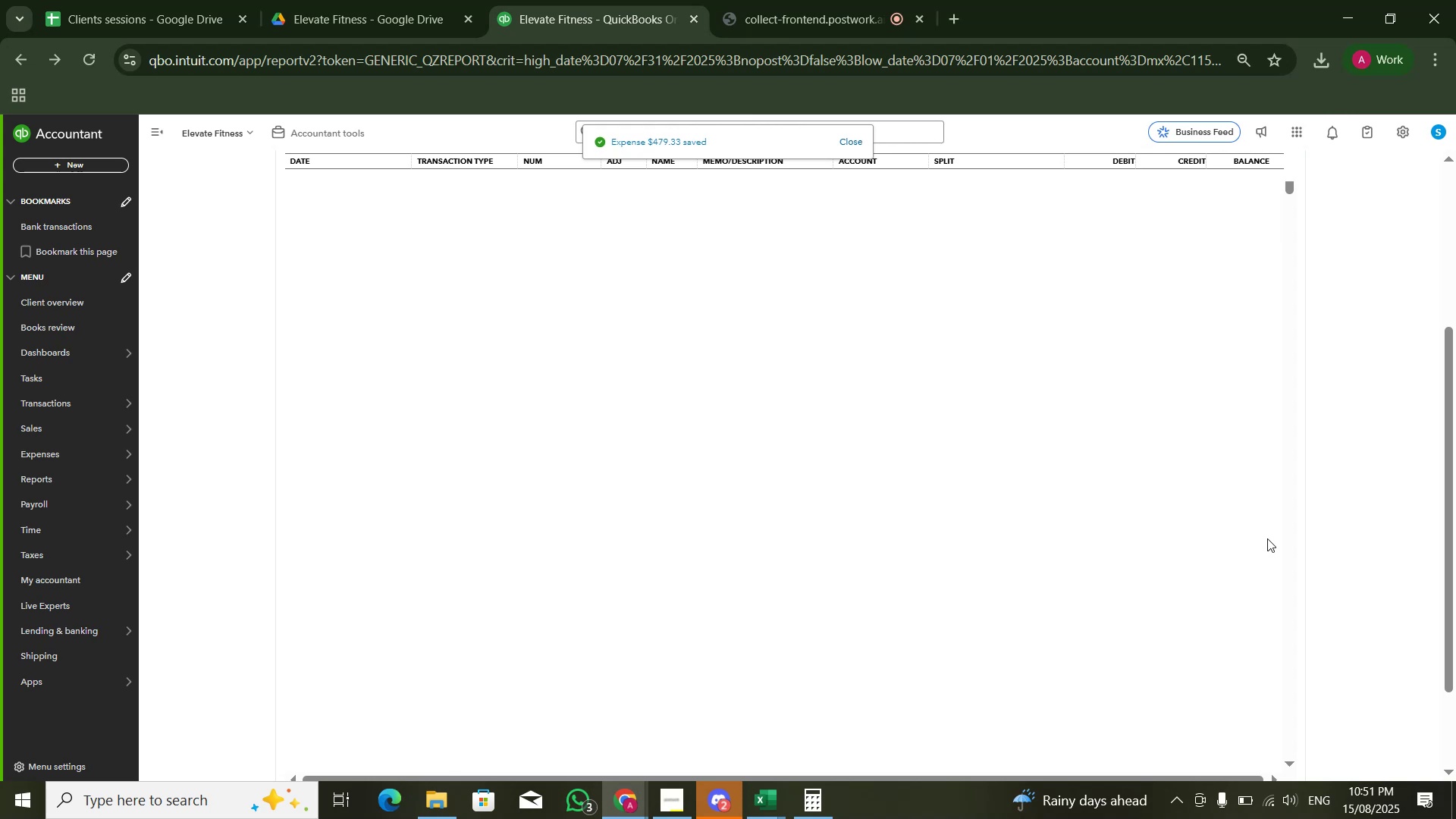 
right_click([52, 226])
 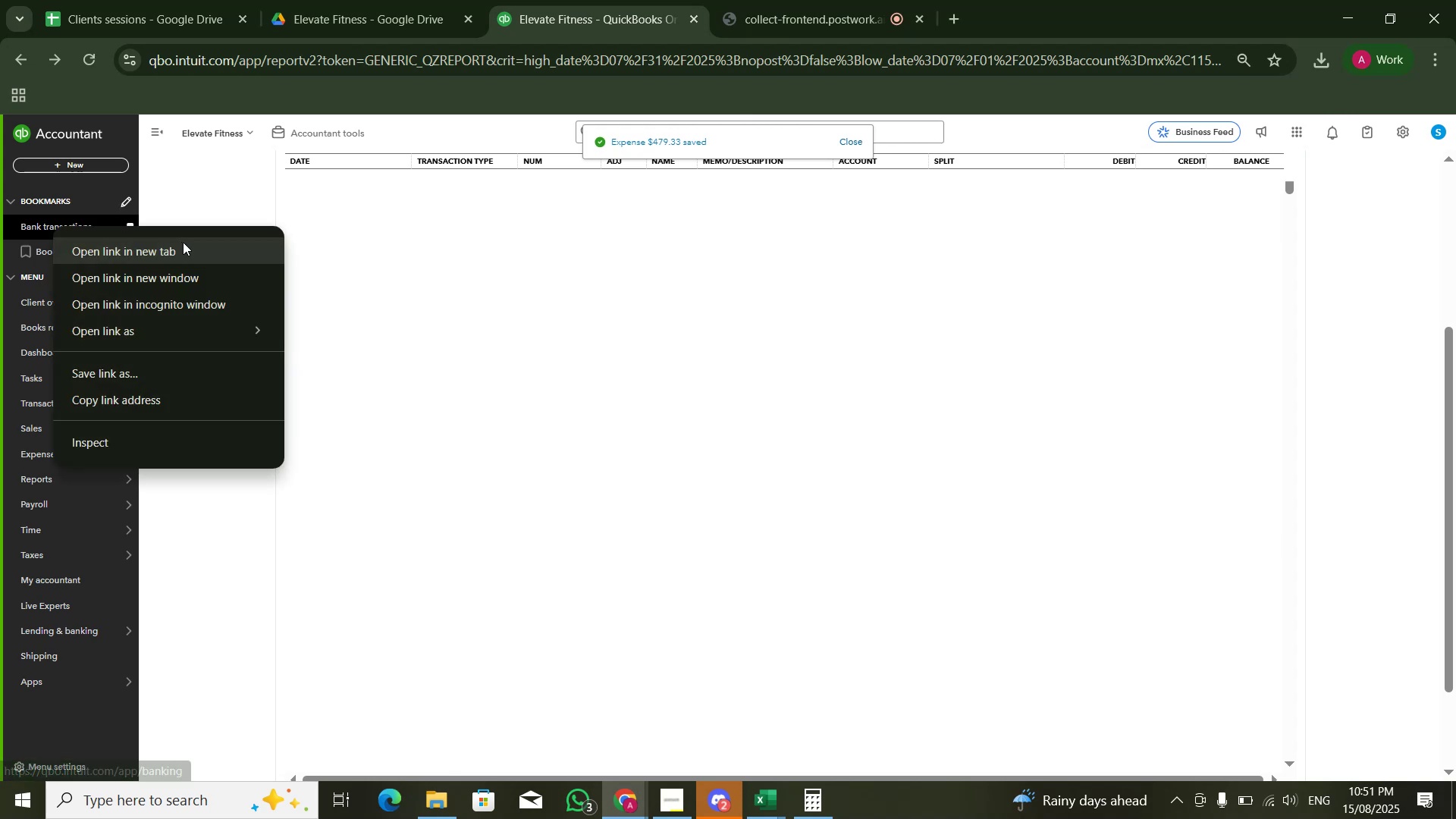 
left_click([183, 243])
 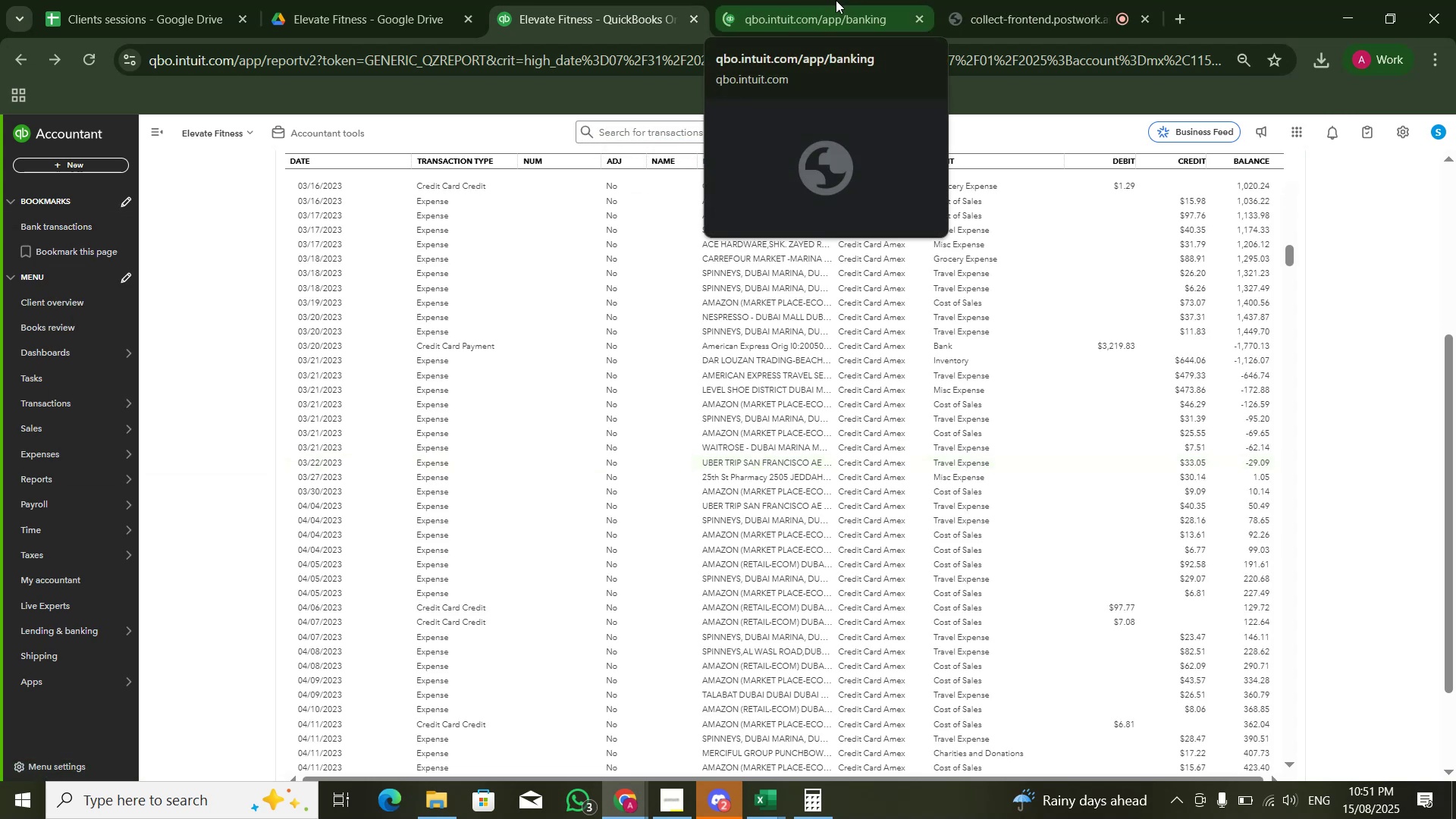 
left_click([836, 0])
 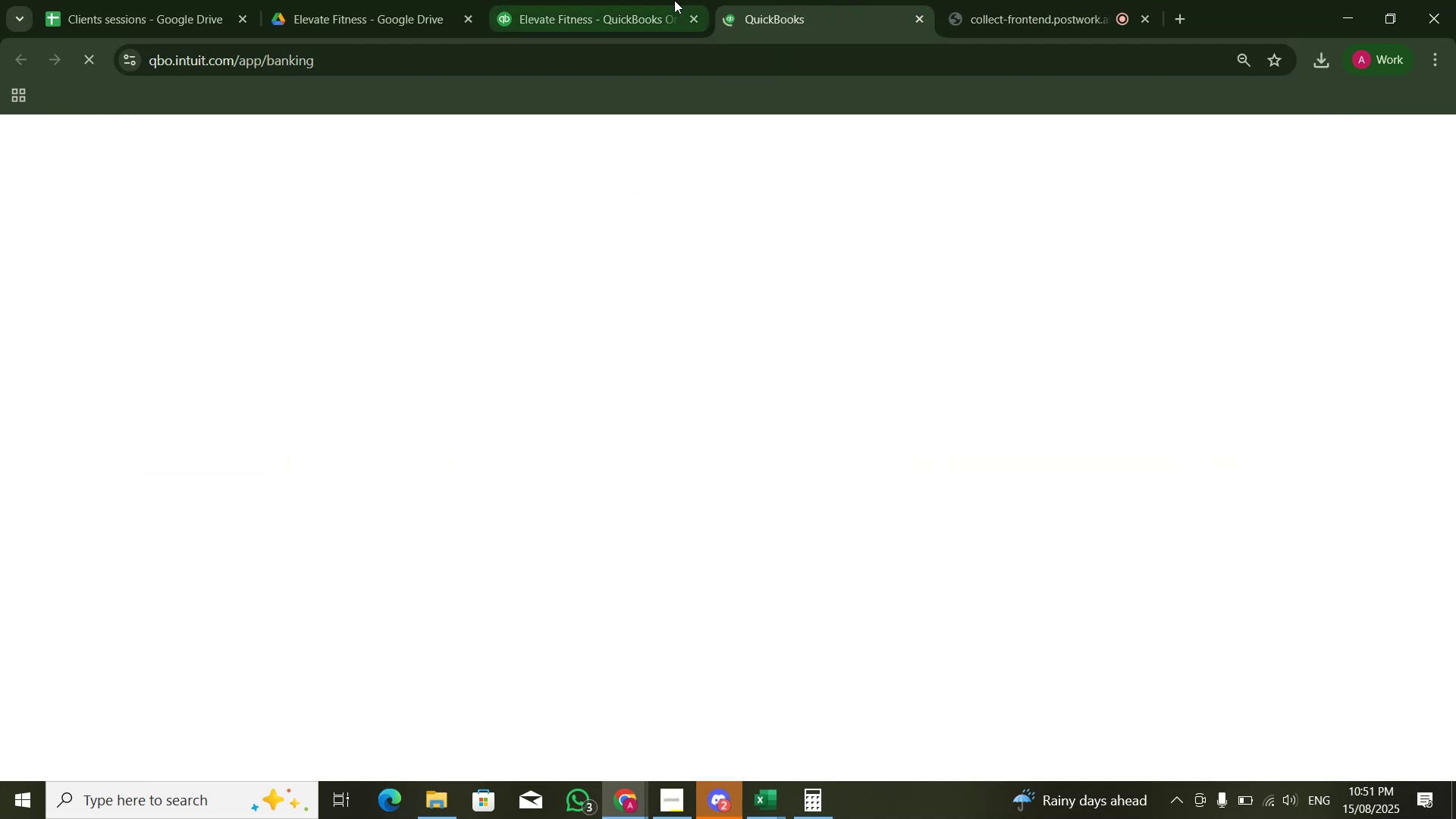 
scroll: coordinate [1072, 387], scroll_direction: up, amount: 4.0
 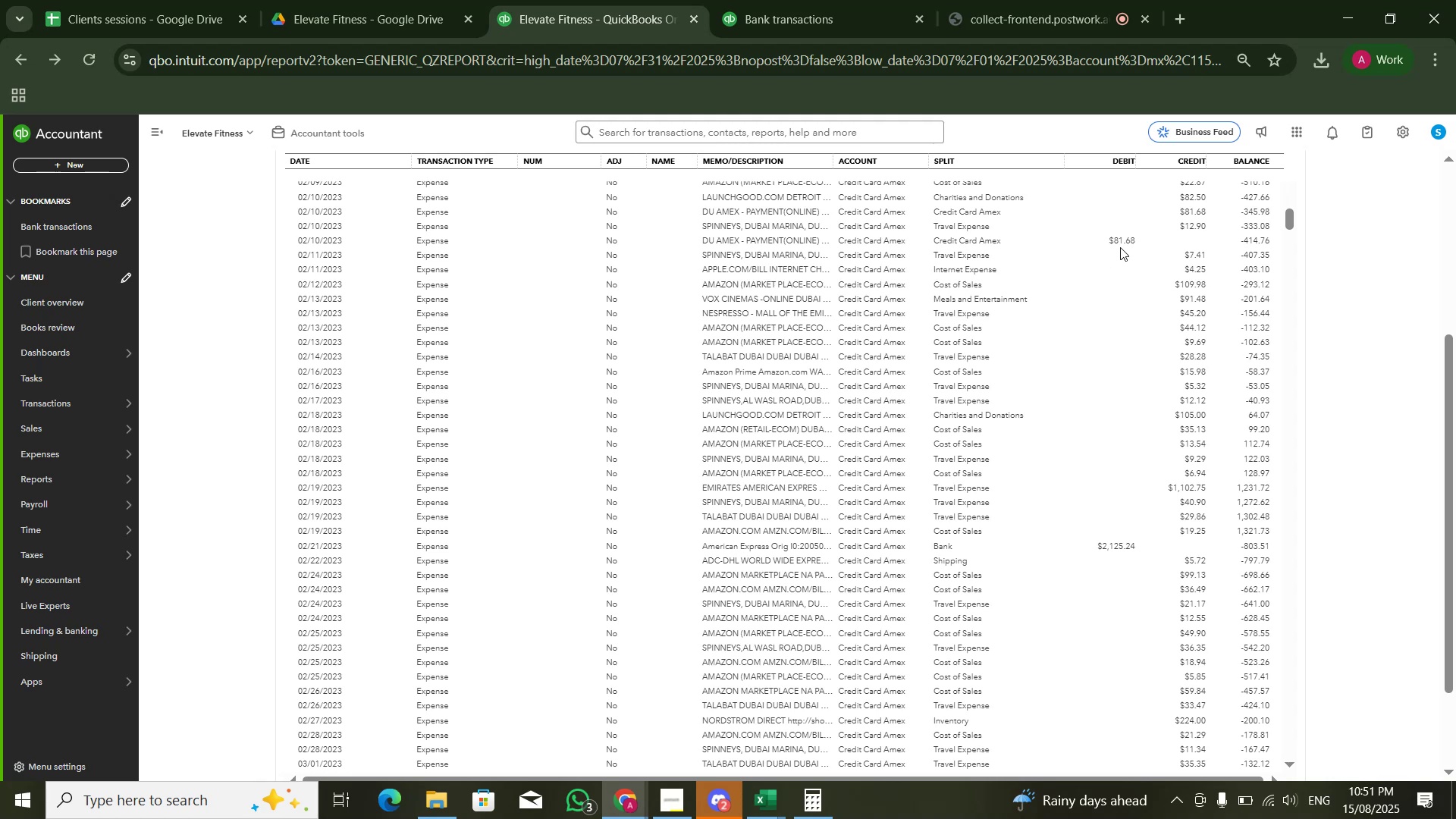 
wait(6.07)
 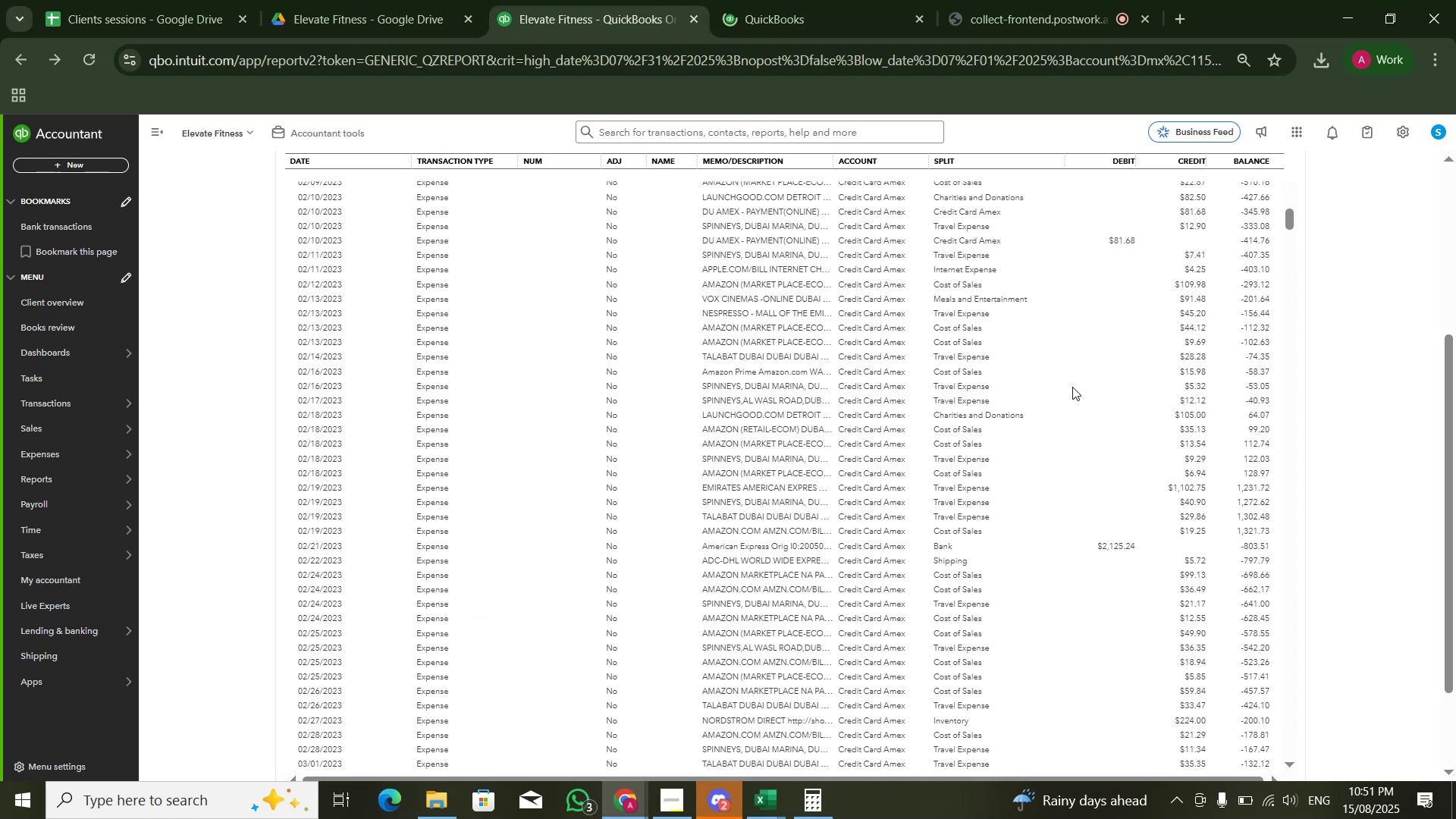 
left_click([1122, 242])
 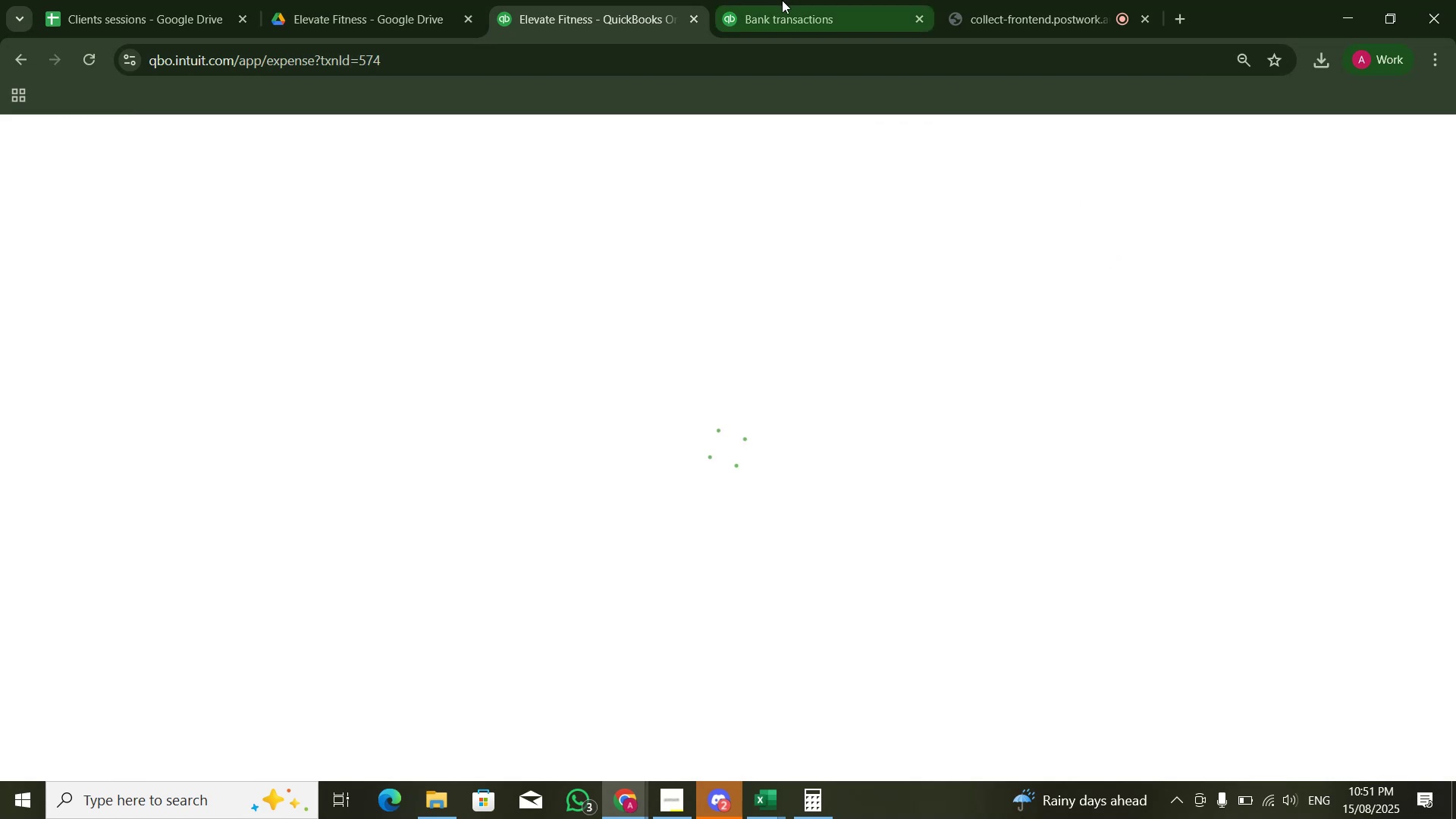 
left_click([802, 0])
 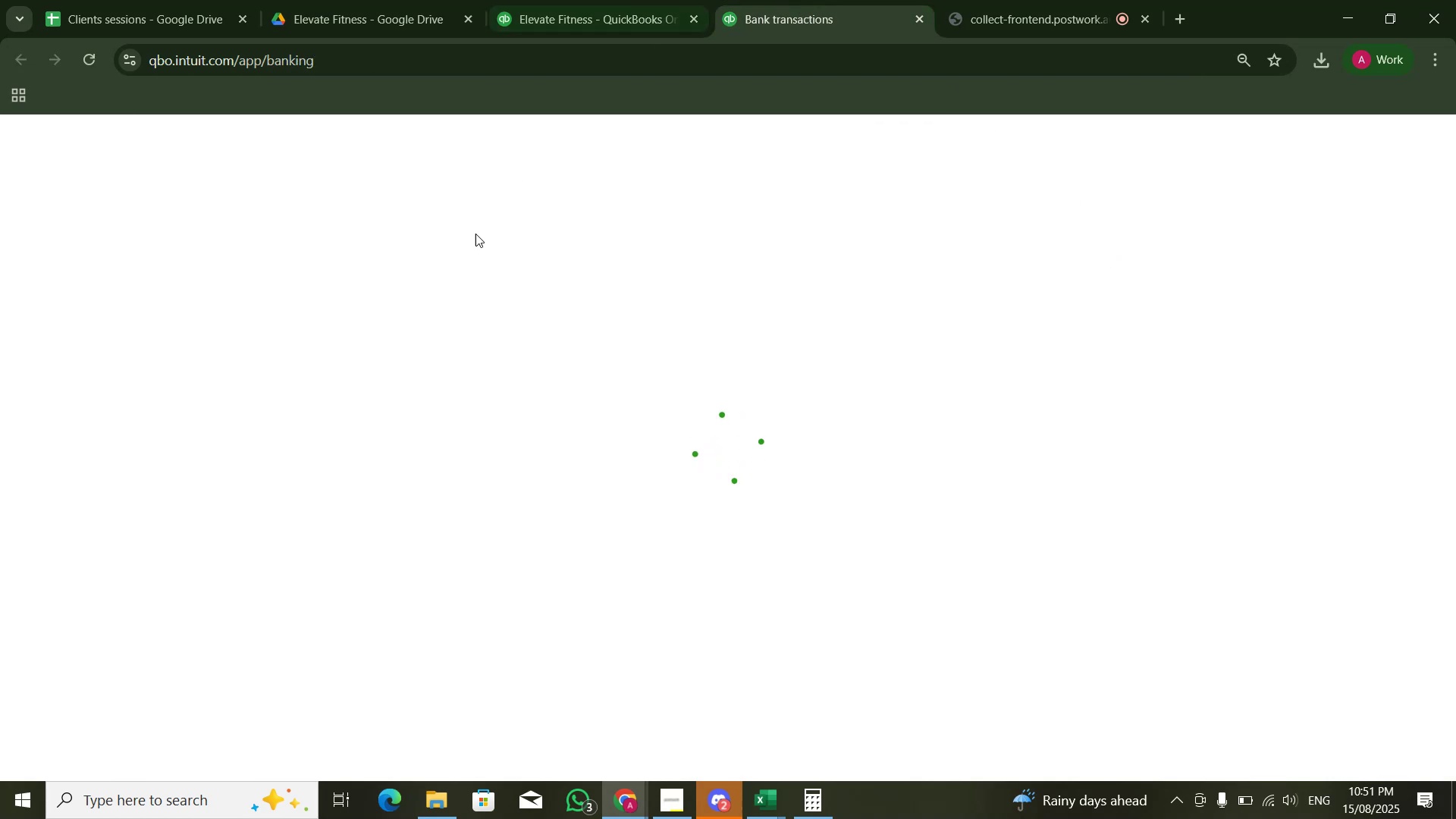 
double_click([425, 342])
 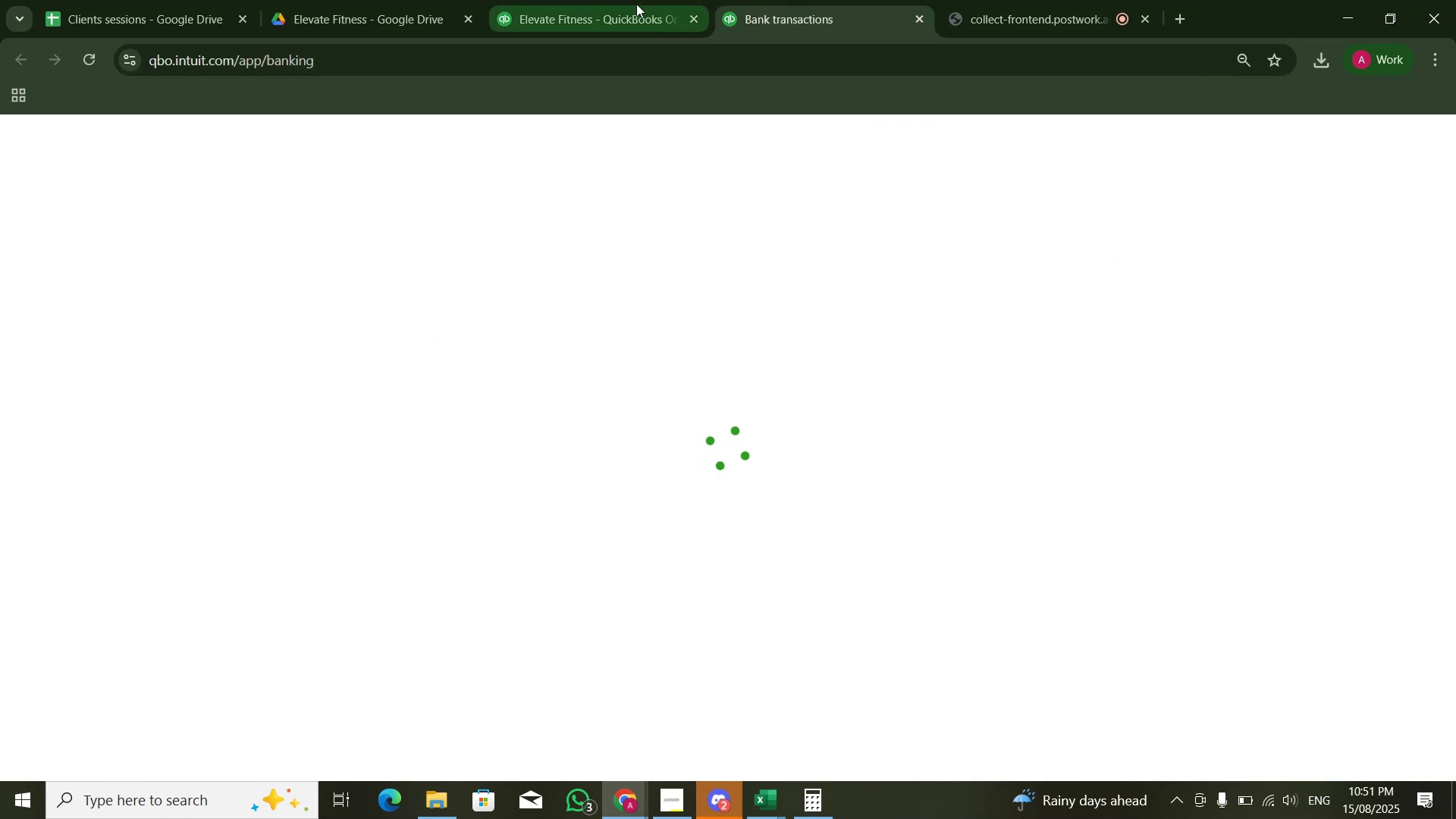 
left_click([635, 4])
 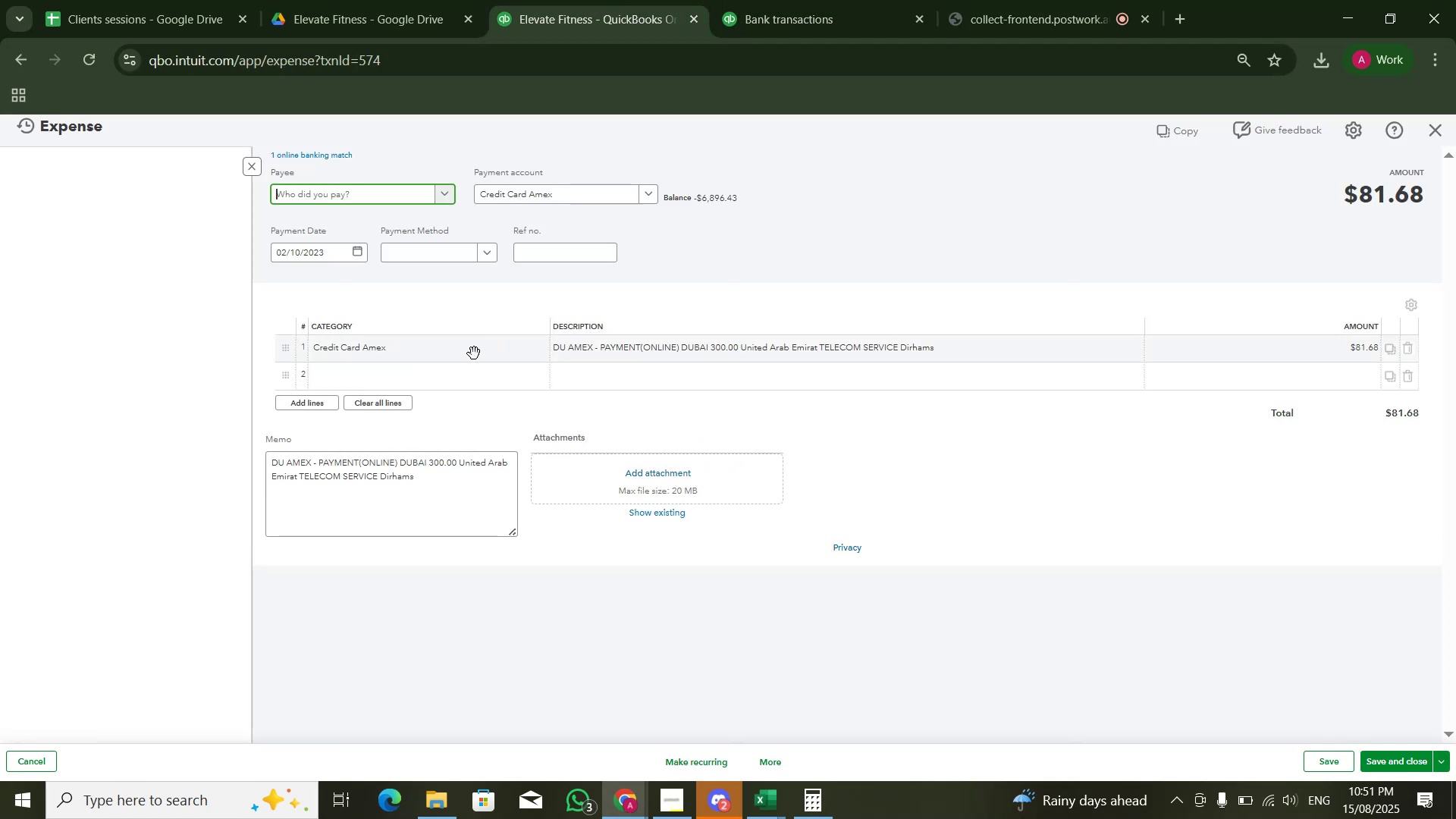 
left_click([474, 354])
 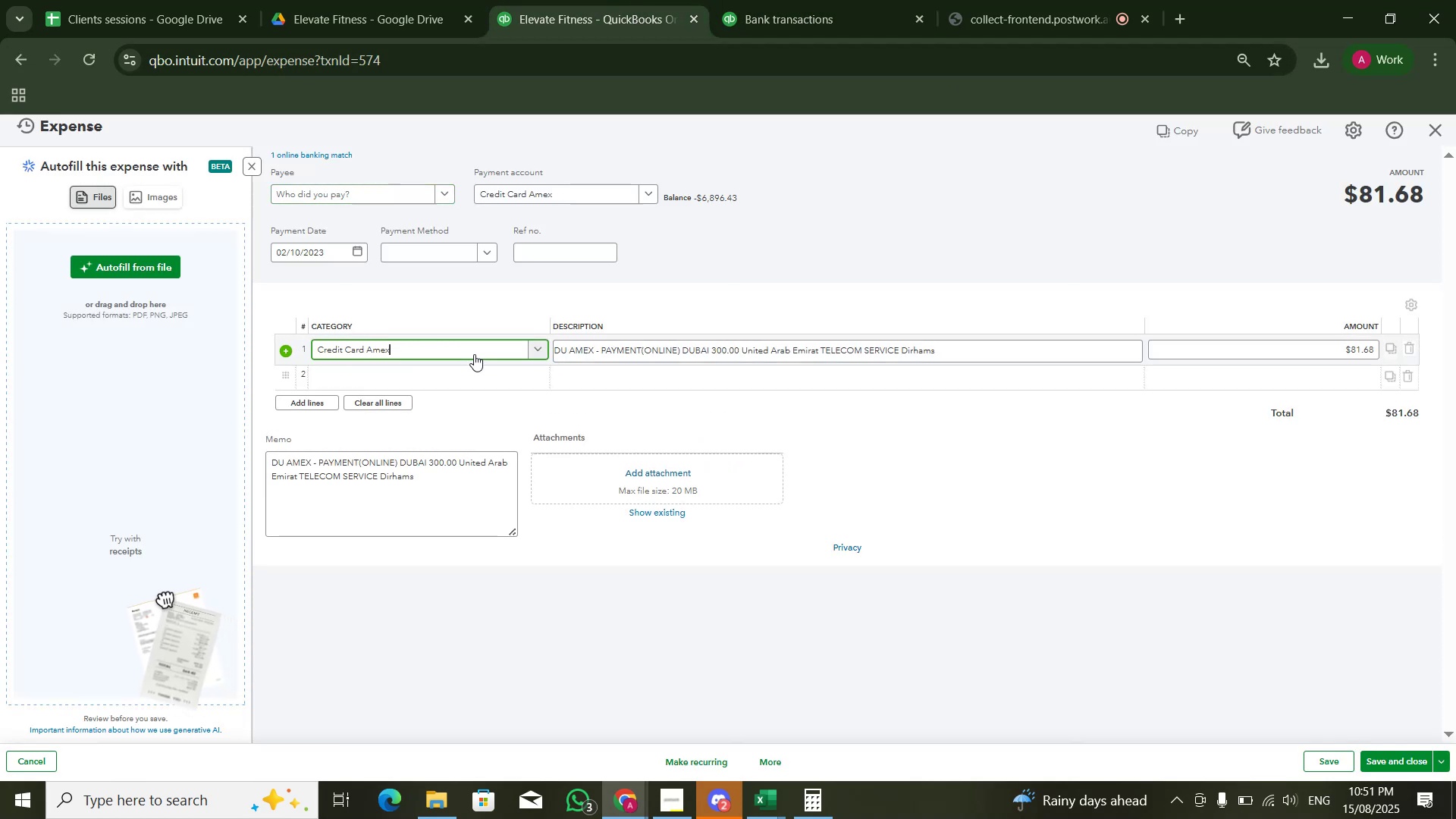 
key(Shift+ShiftLeft)
 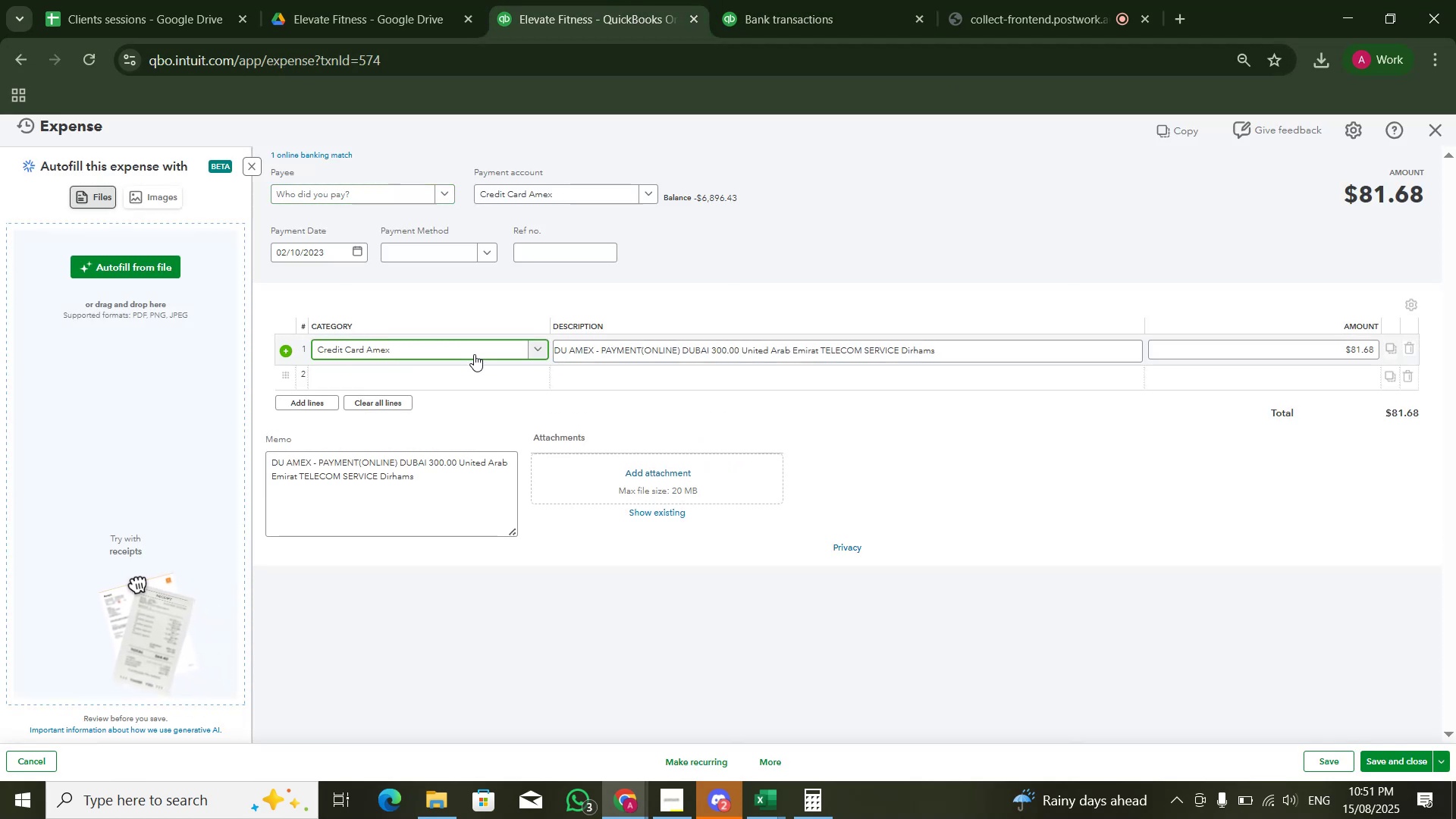 
key(Control+A)
 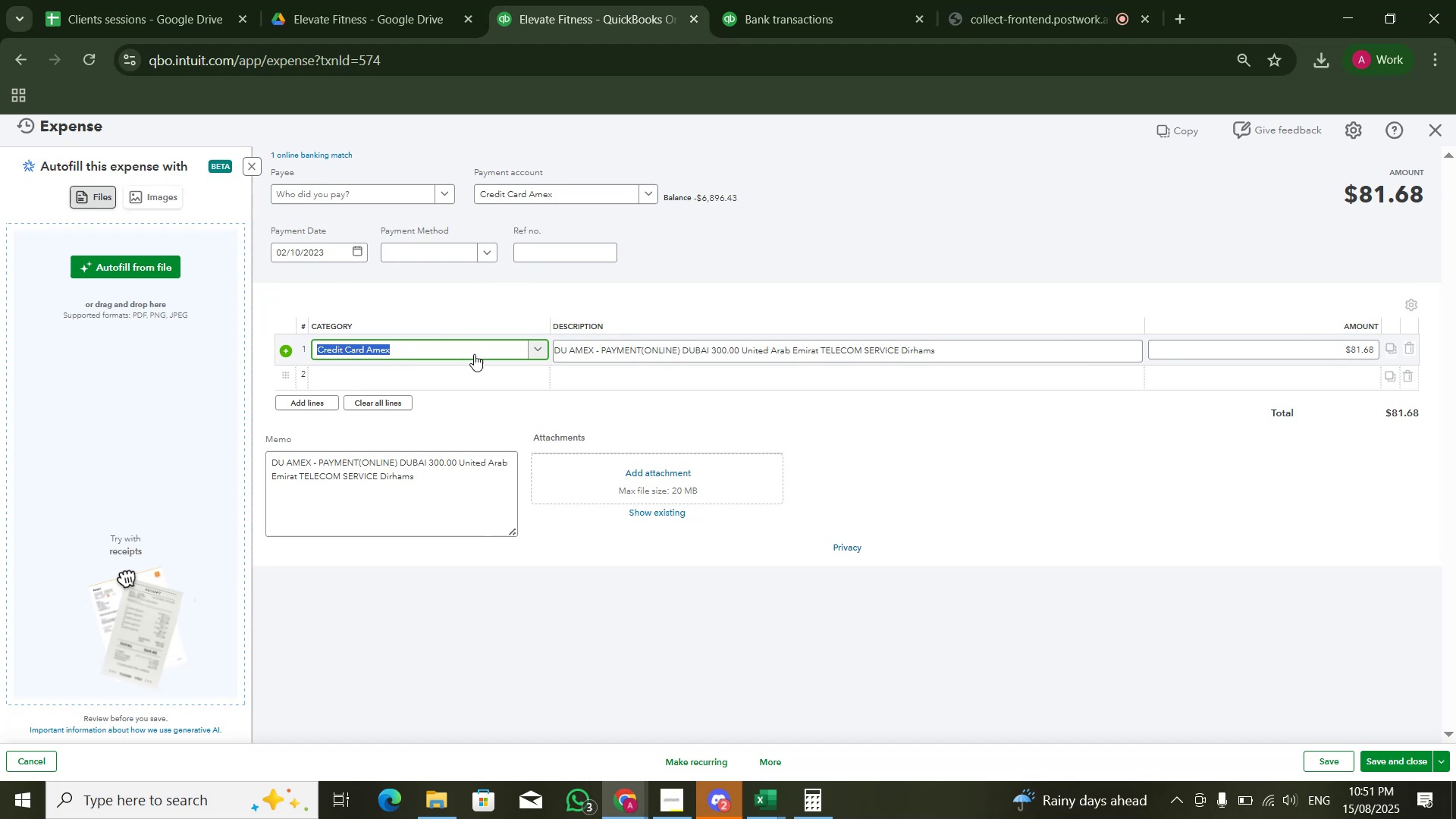 
type(inter)
 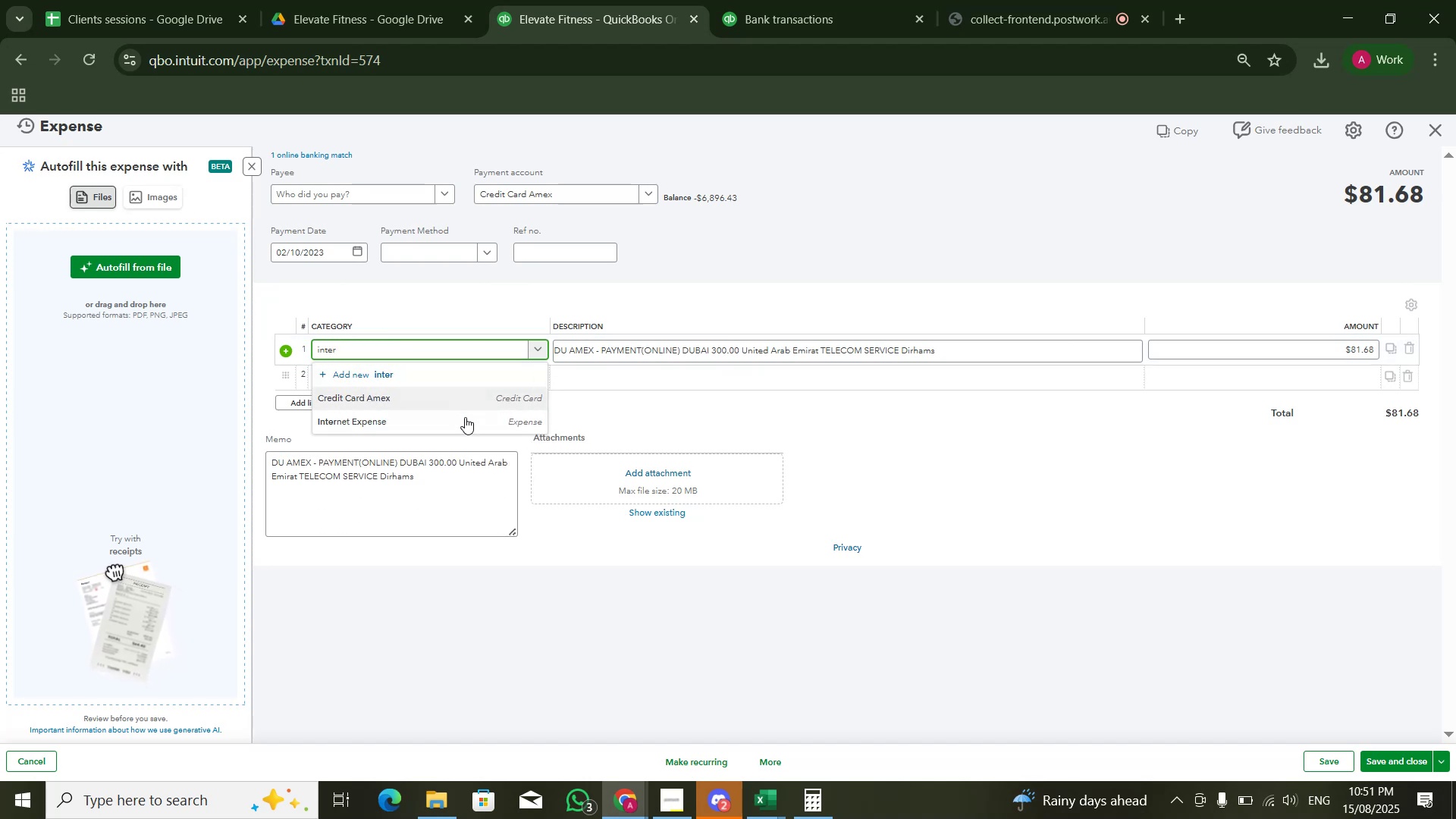 
double_click([1280, 525])
 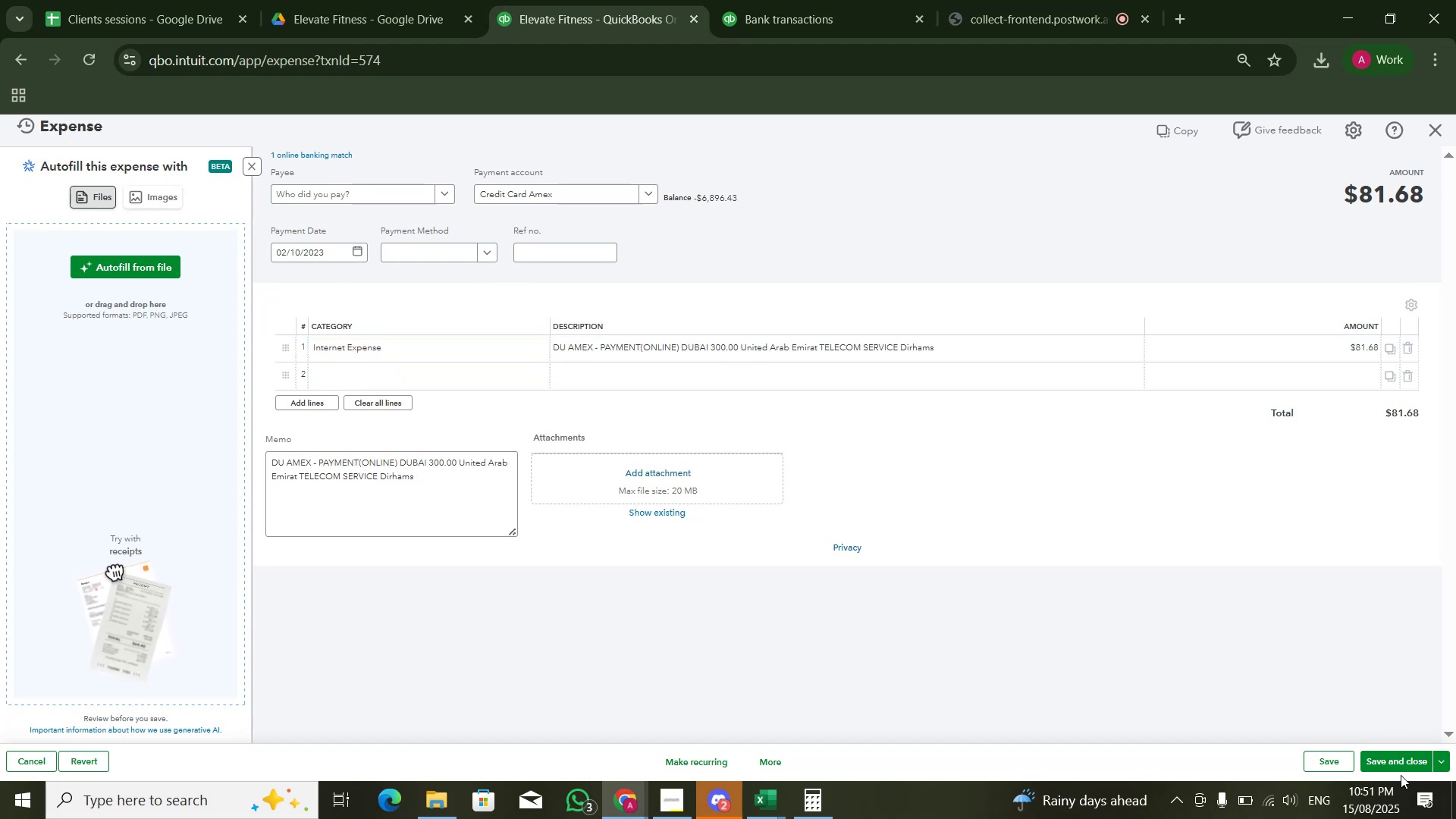 
double_click([1400, 764])
 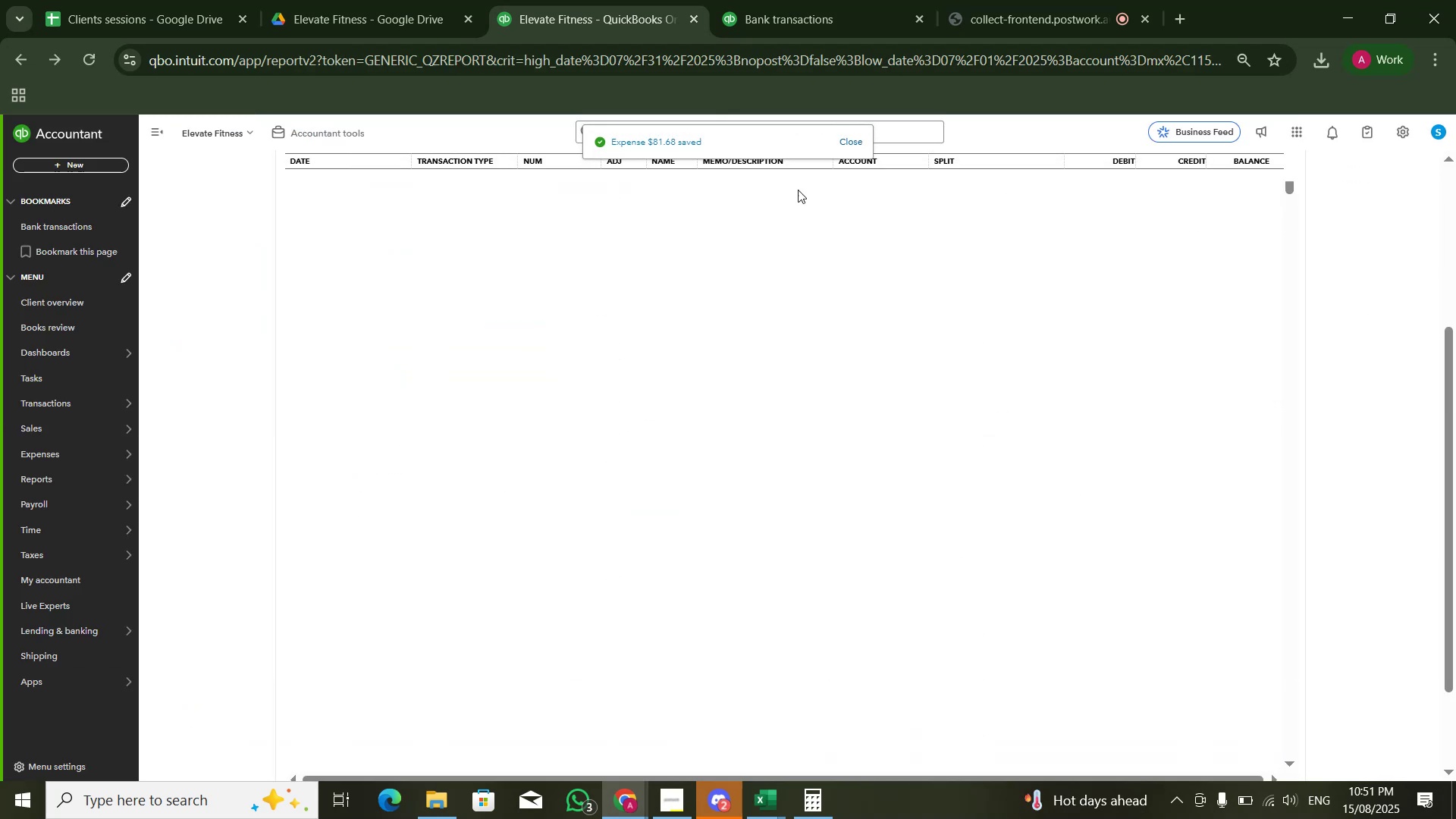 
left_click([817, 0])
 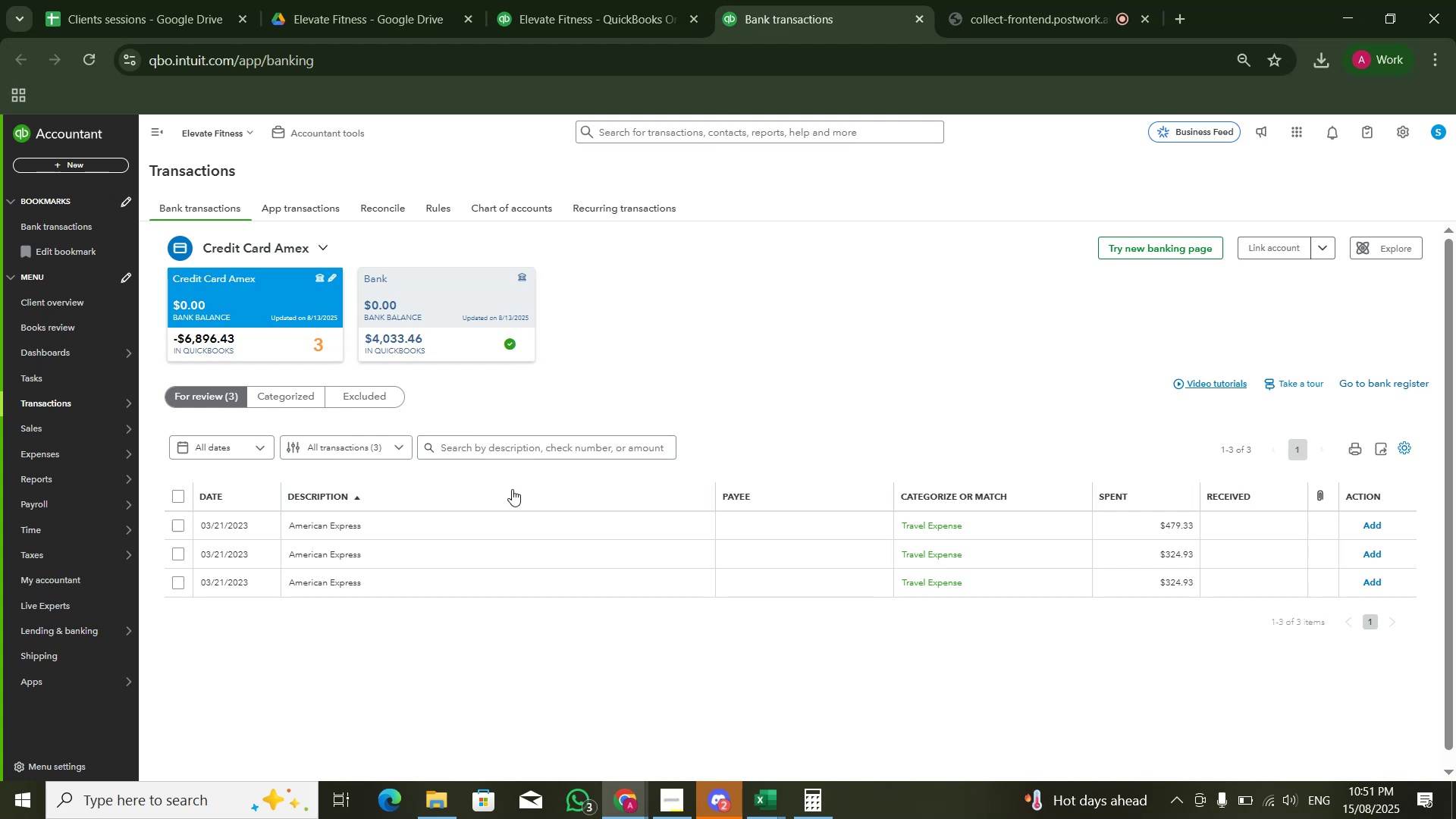 
left_click([506, 516])
 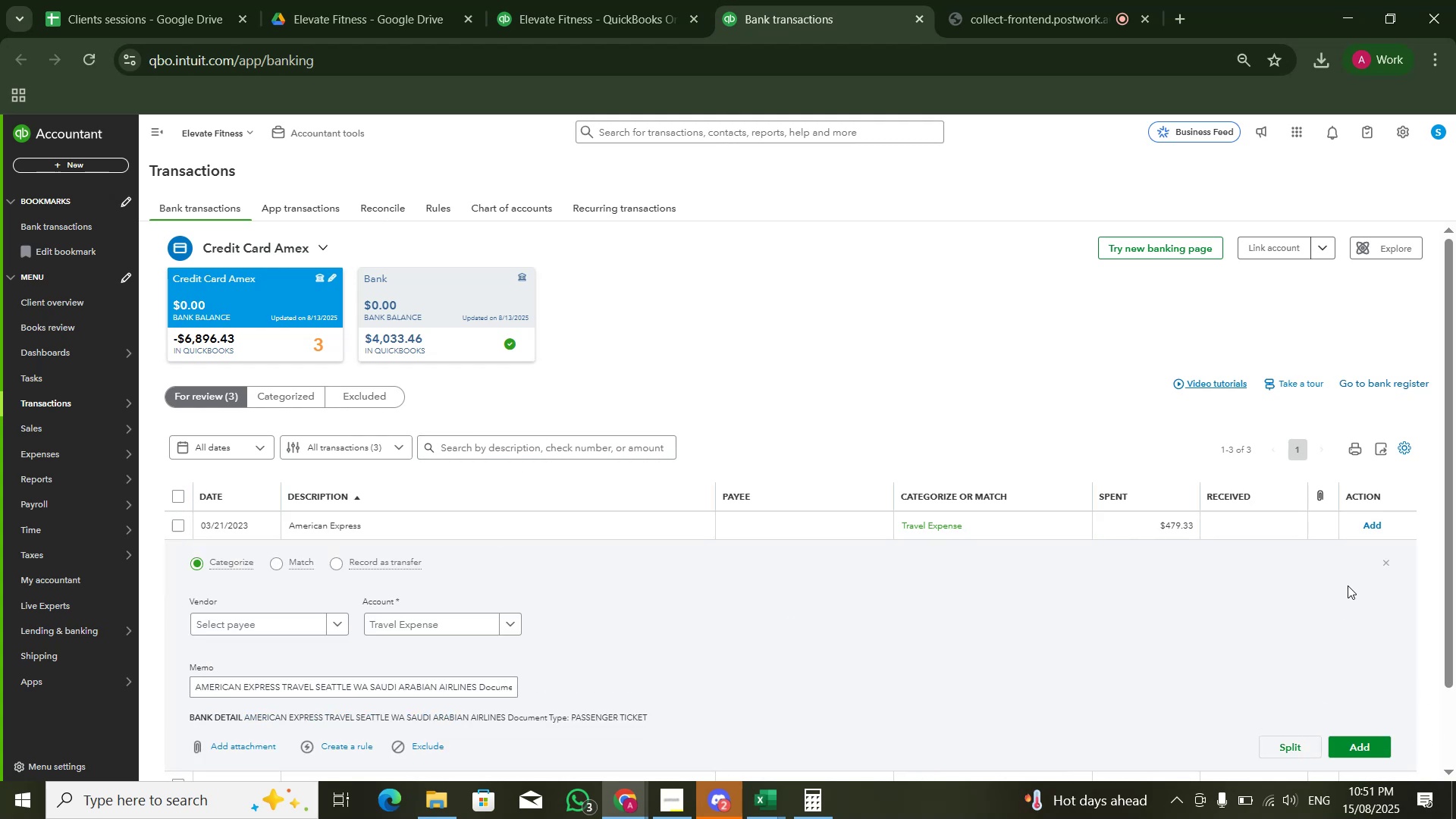 
left_click([1374, 522])
 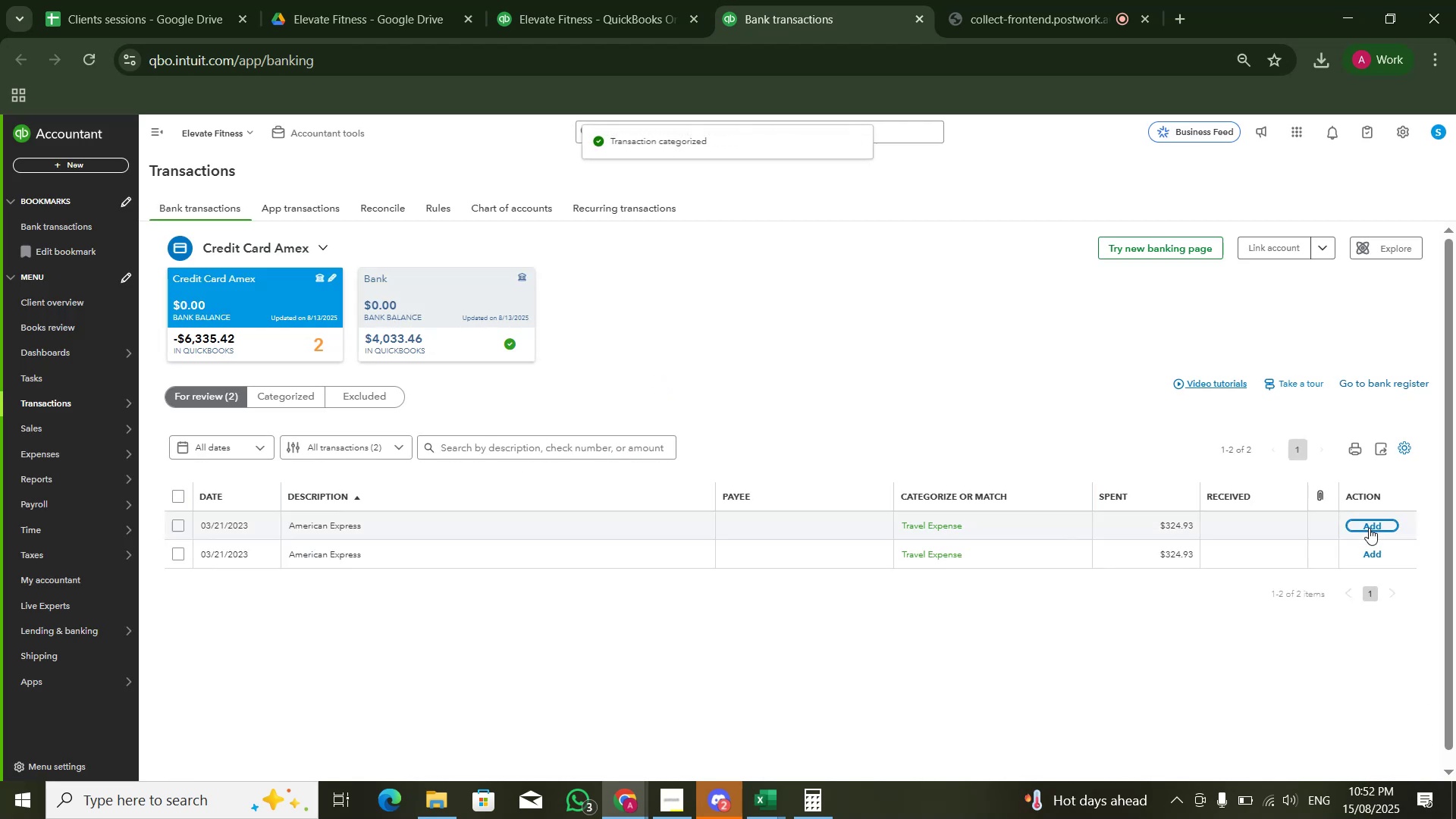 
left_click([674, 536])
 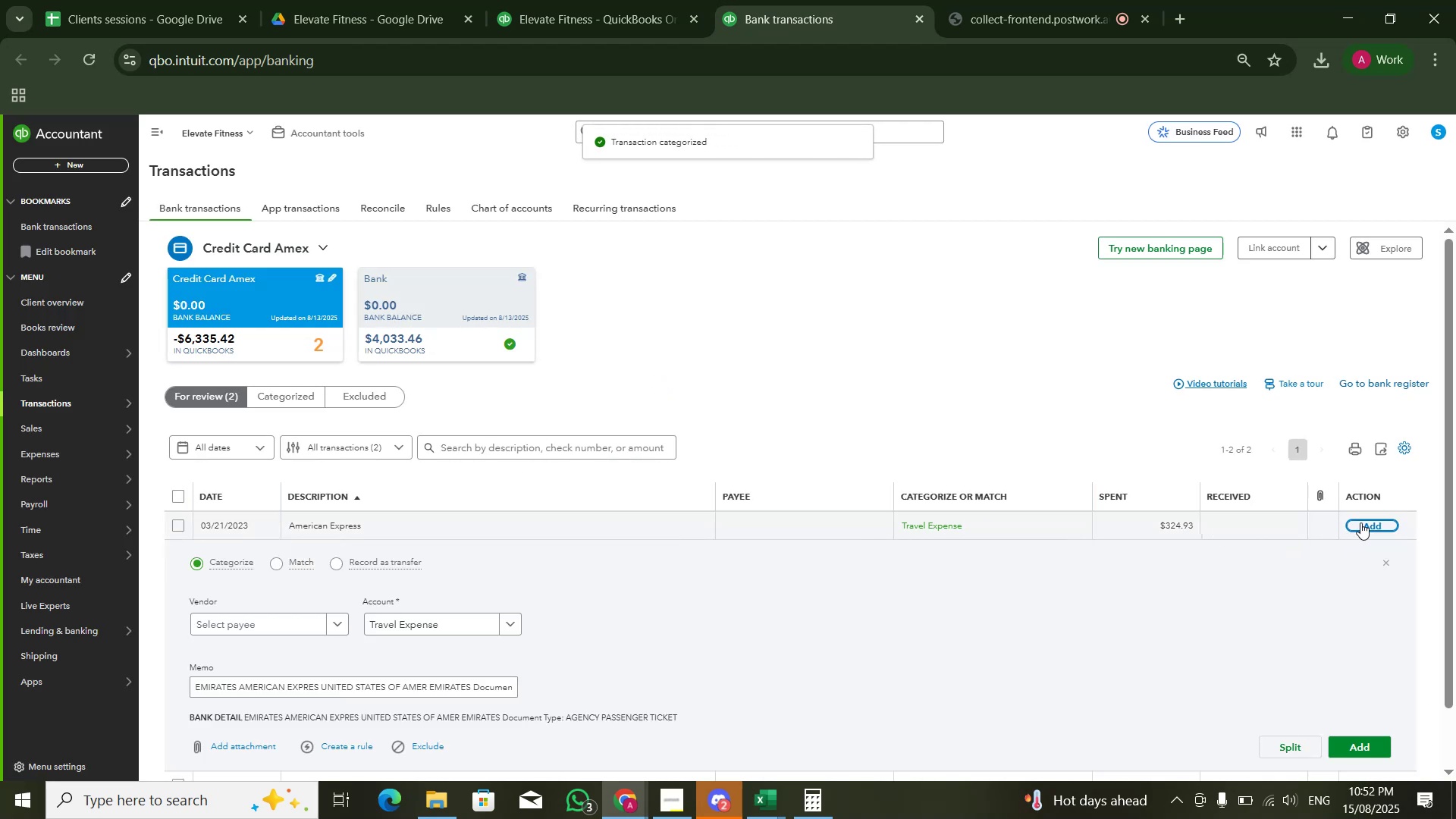 
left_click([1370, 522])
 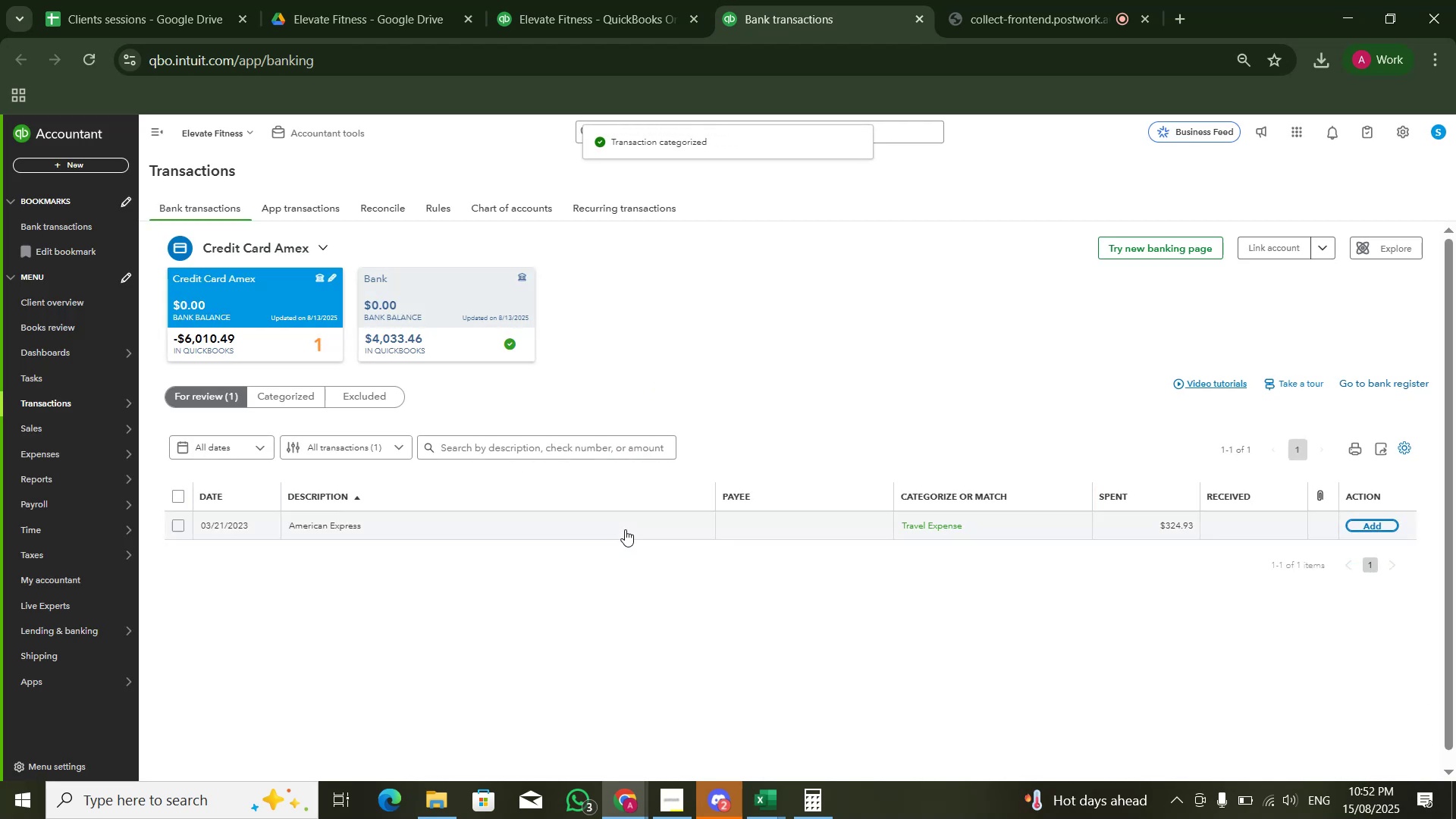 
left_click([625, 528])
 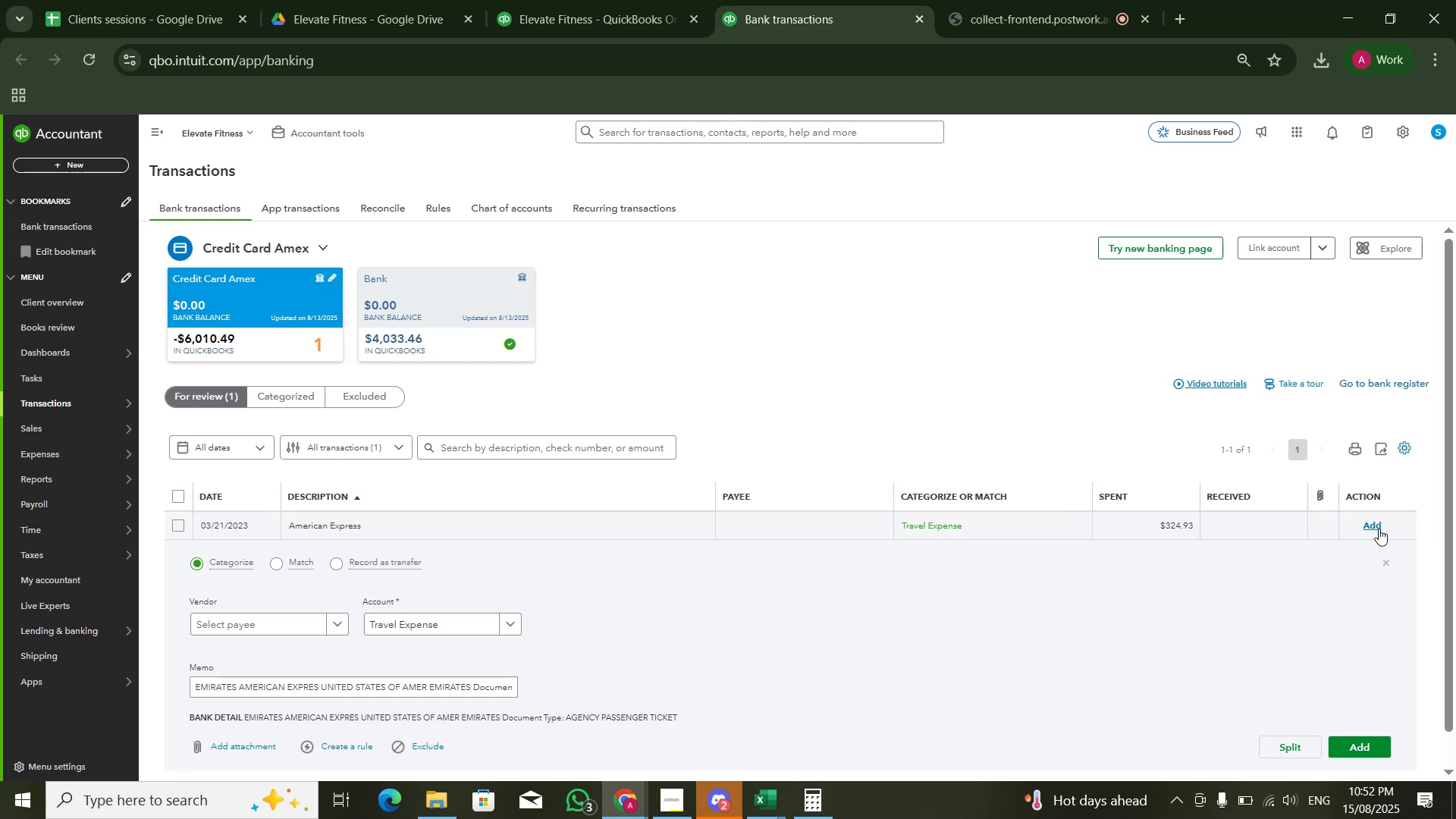 
left_click([1379, 529])
 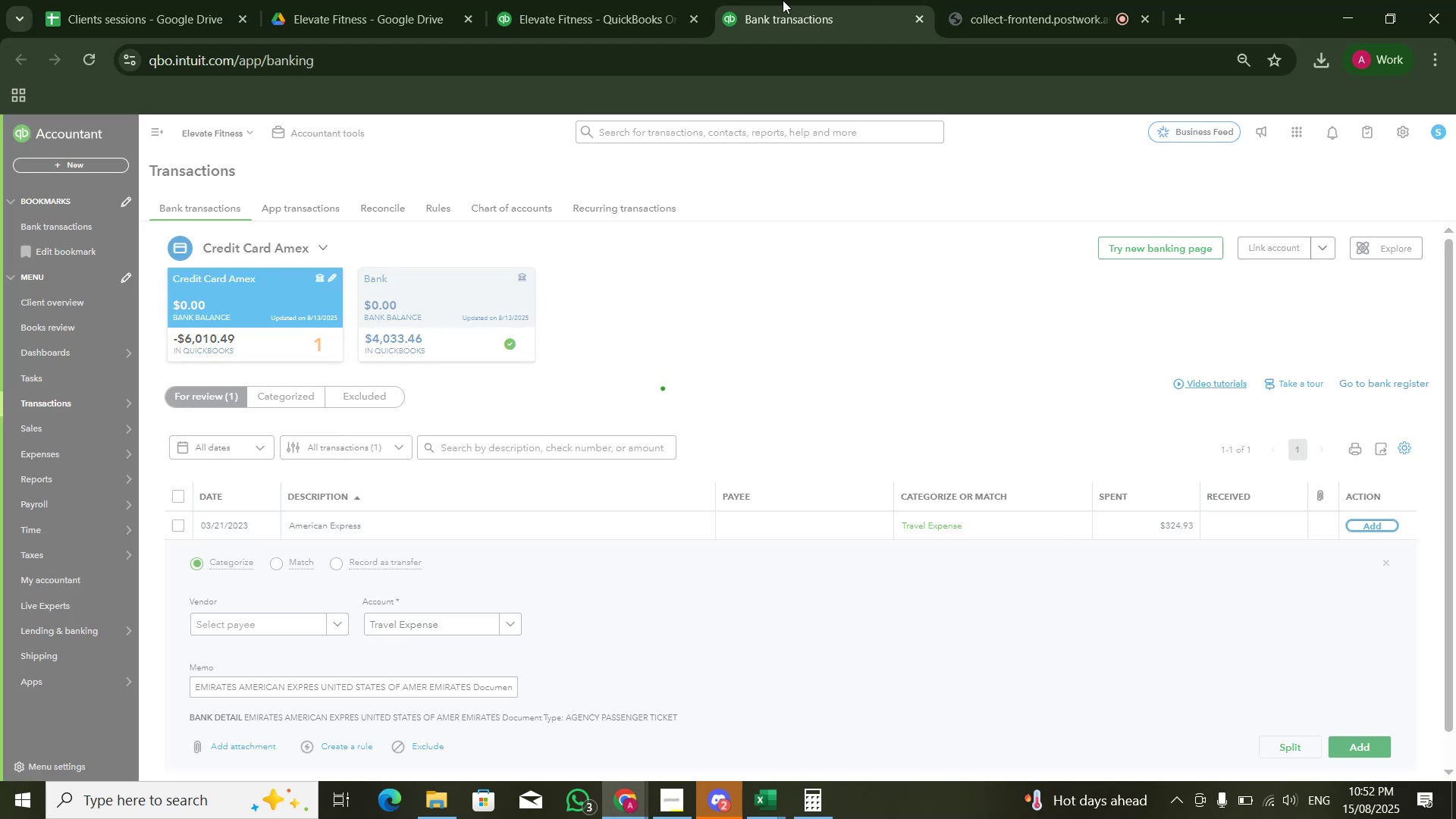 
left_click([662, 0])
 